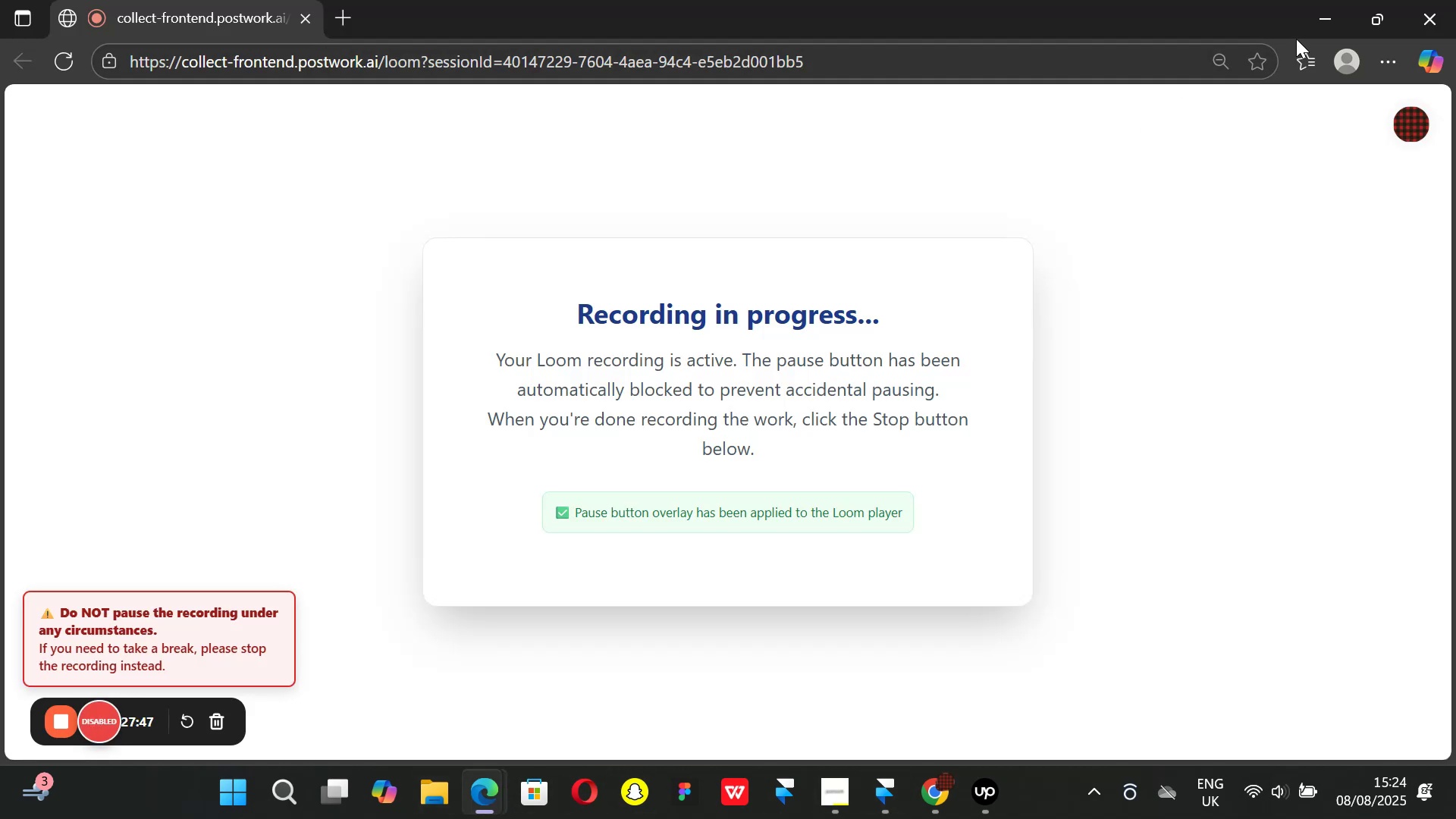 
left_click([1321, 14])
 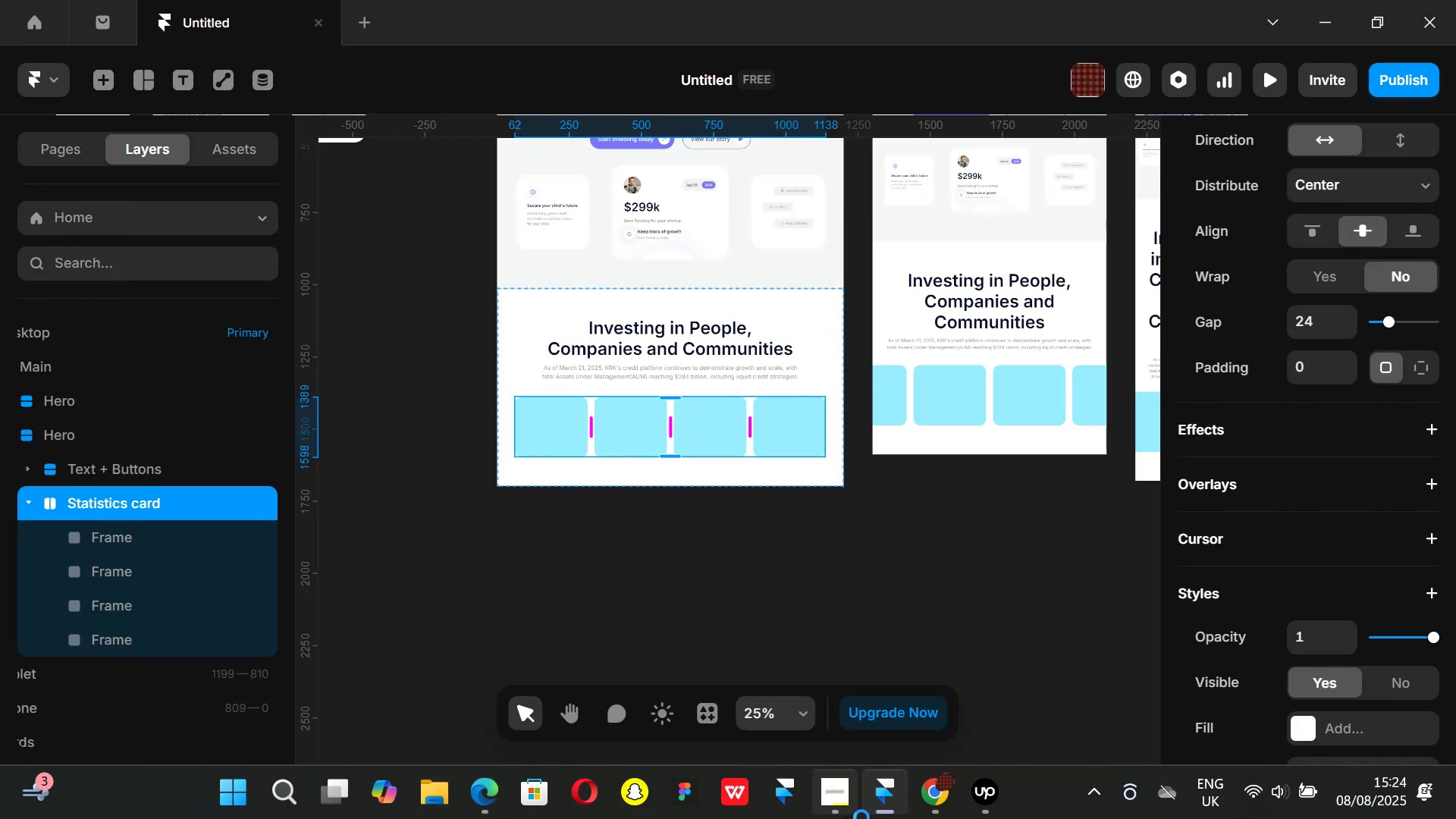 
left_click([844, 817])
 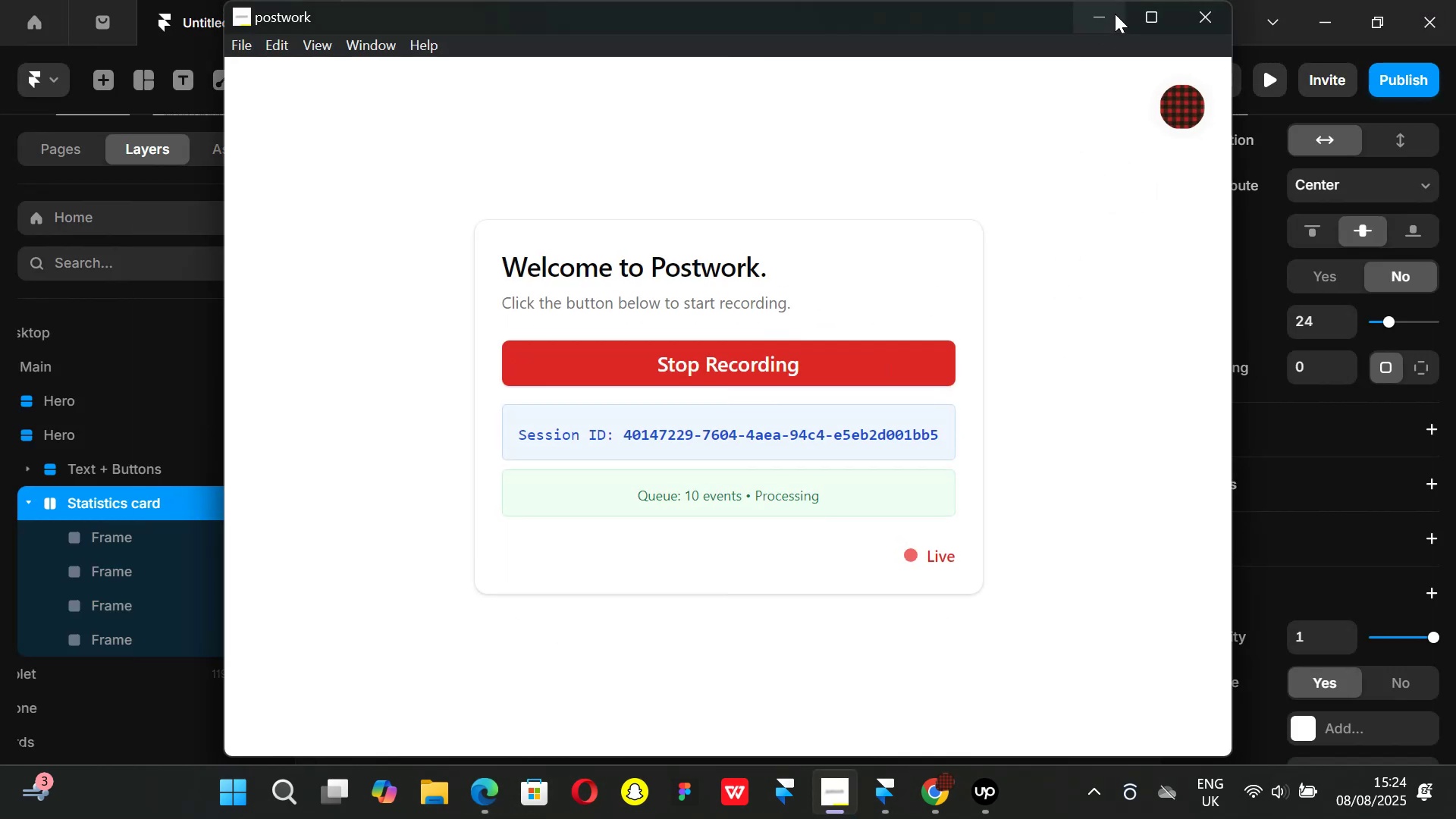 
left_click([1115, 14])
 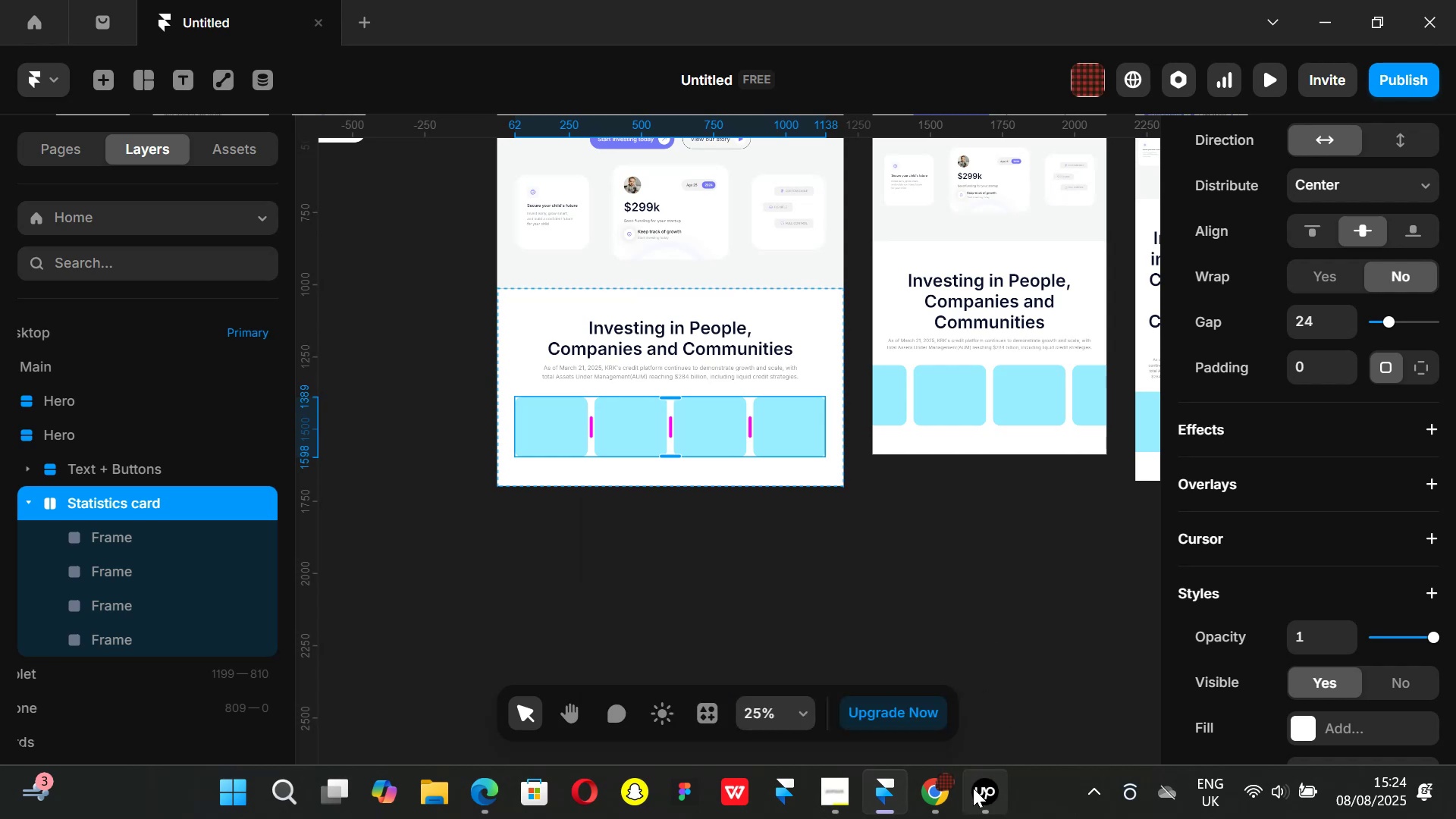 
left_click([973, 789])
 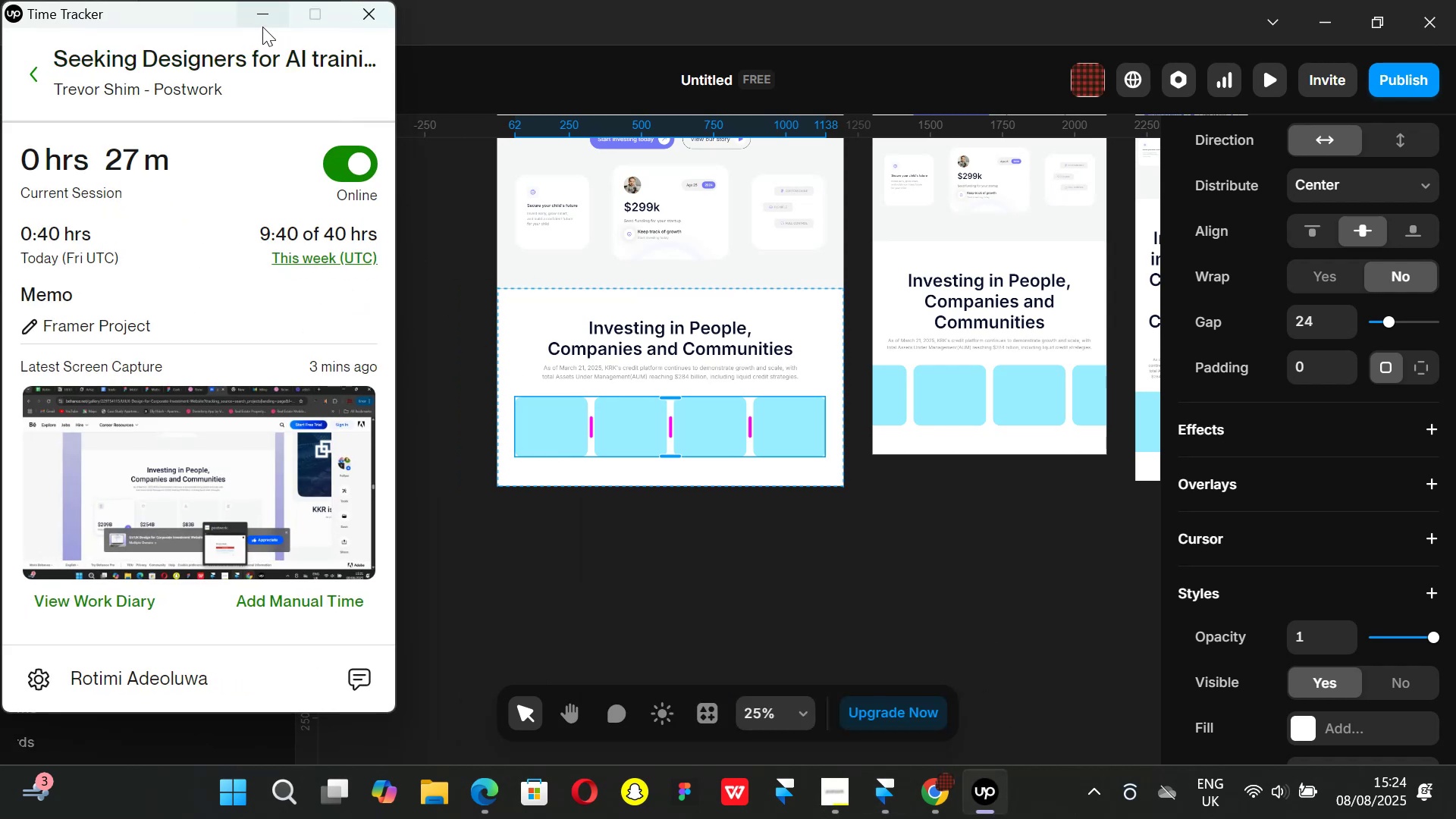 
left_click([268, 20])
 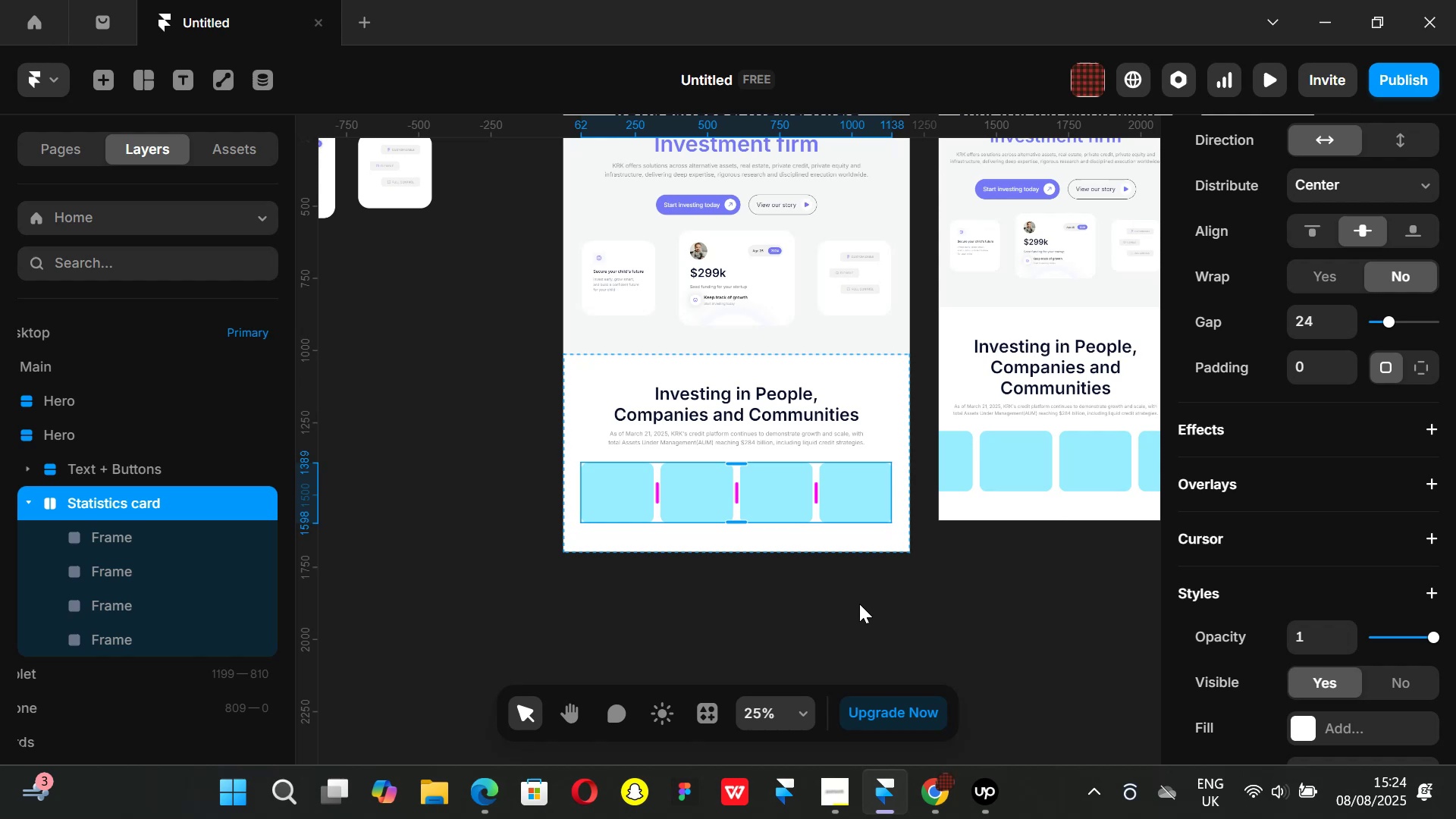 
wait(52.51)
 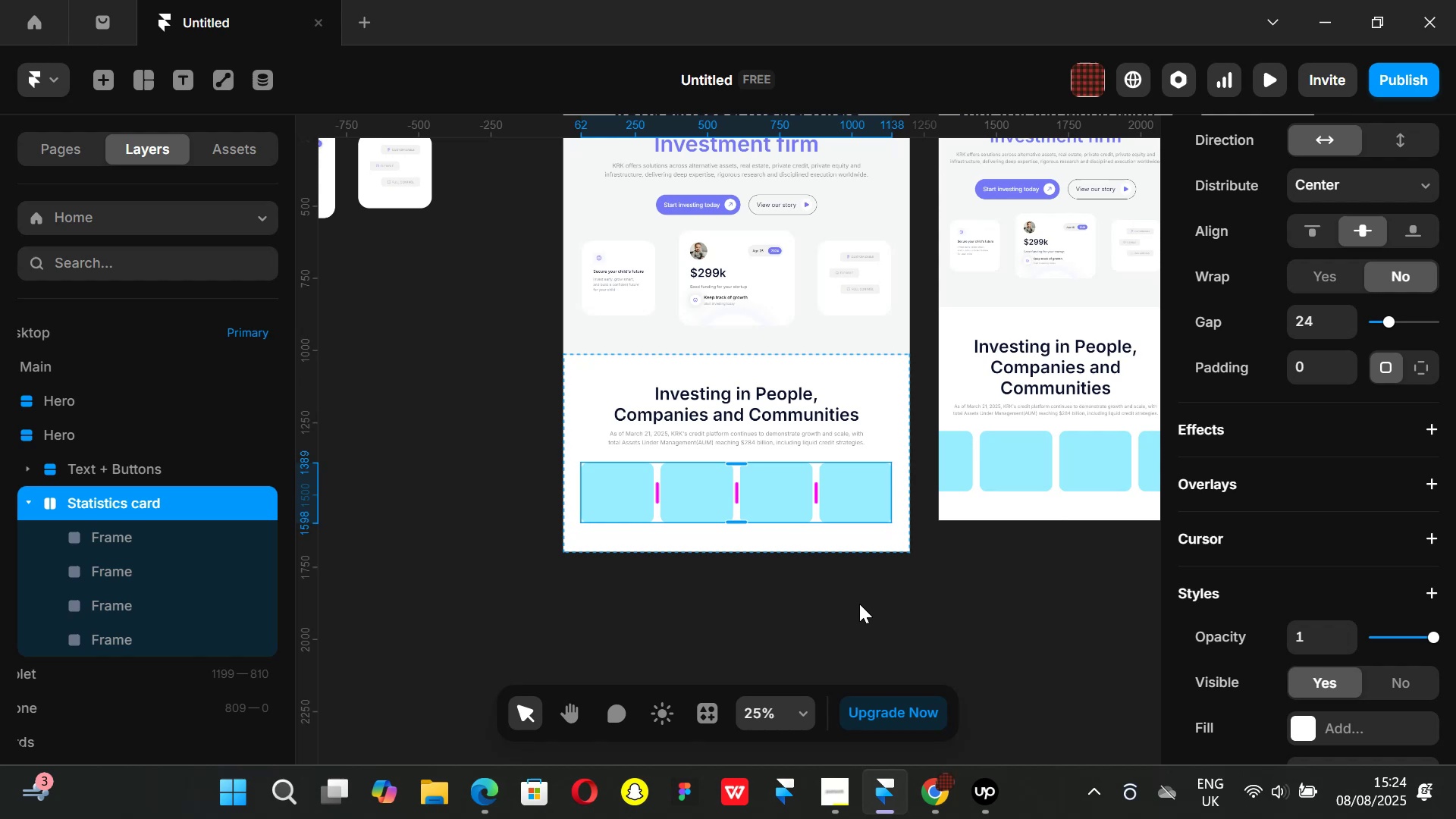 
scroll: coordinate [603, 404], scroll_direction: up, amount: 1.0
 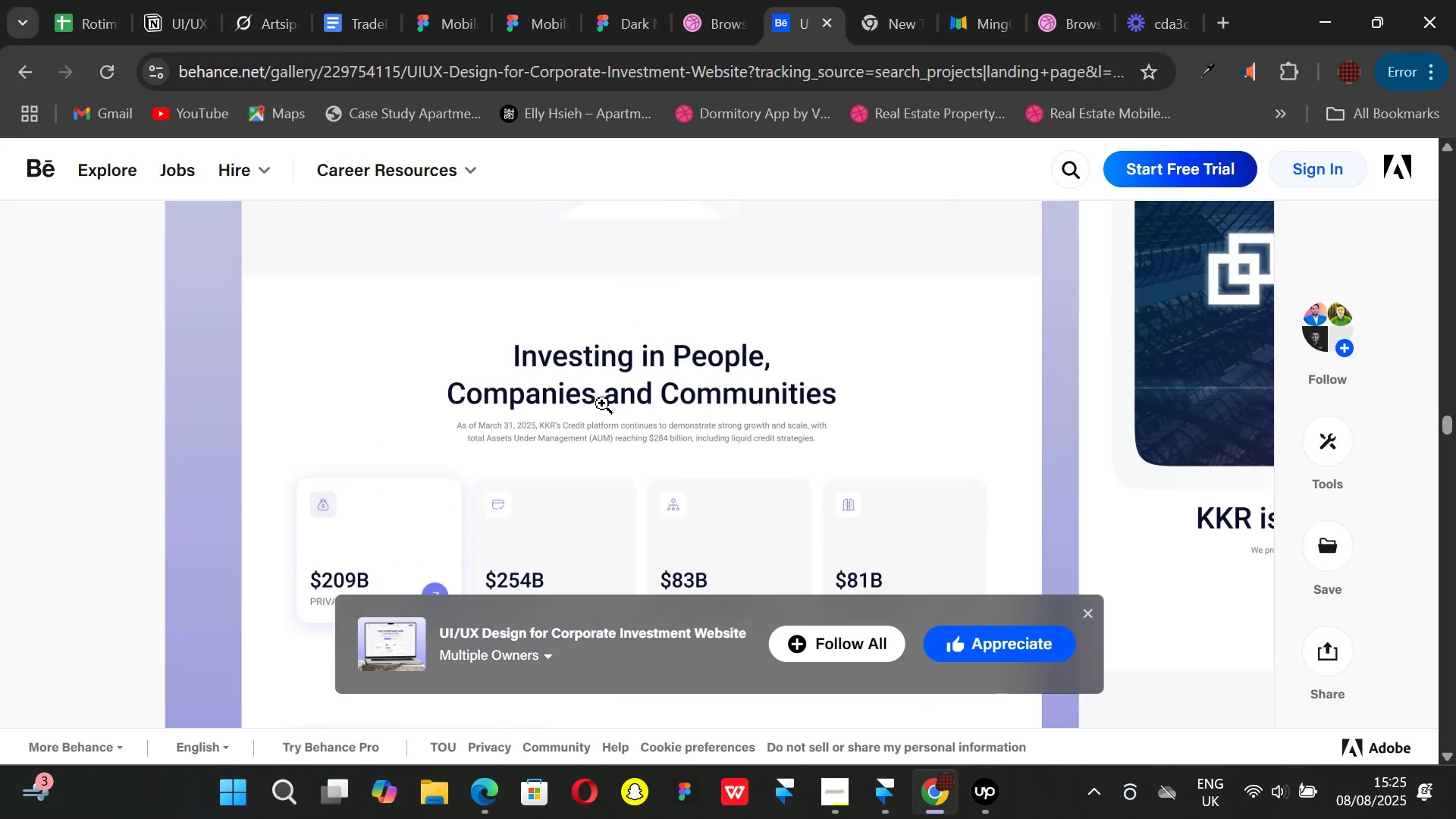 
scroll: coordinate [602, 403], scroll_direction: down, amount: 1.0
 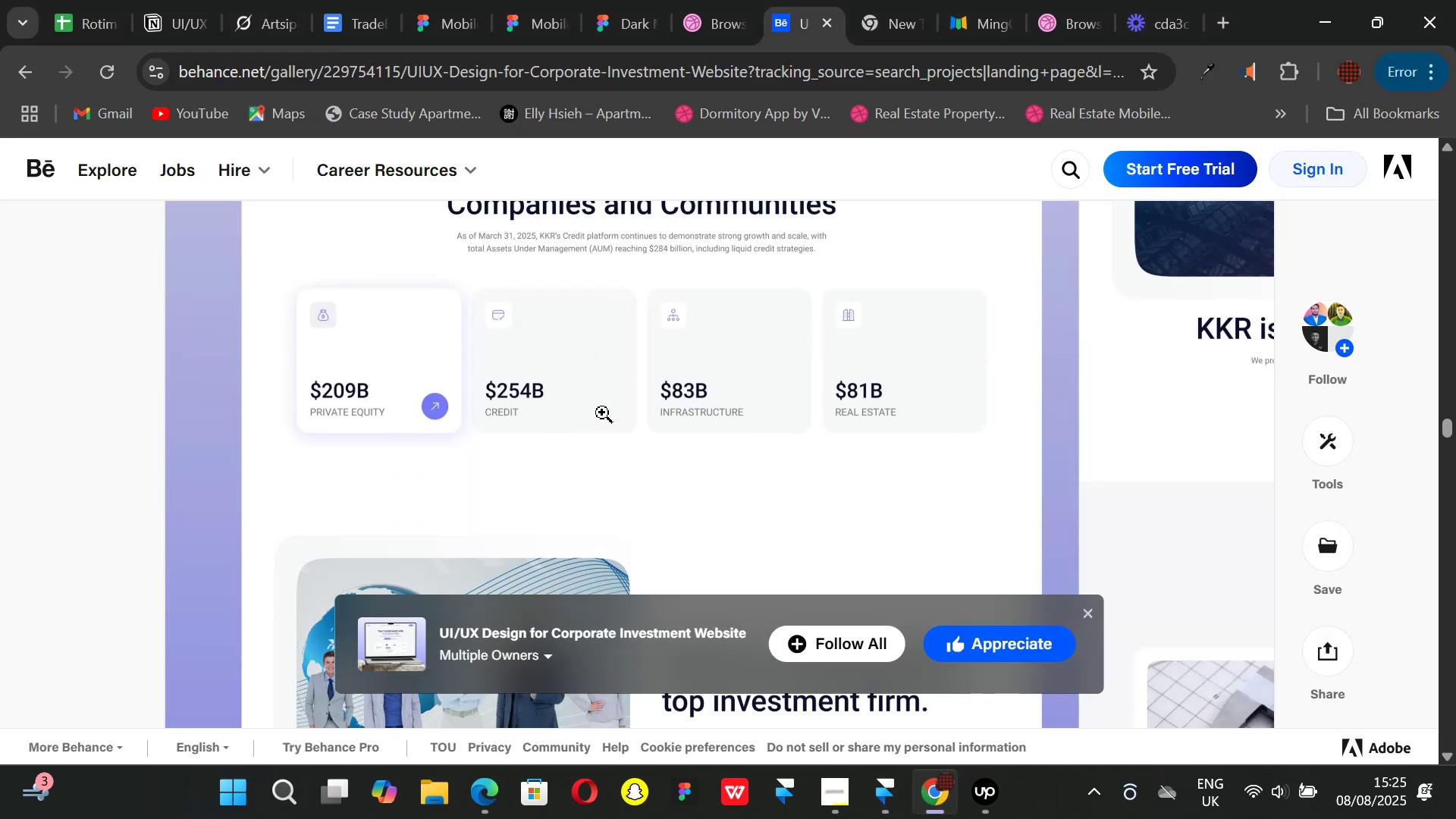 
scroll: coordinate [602, 413], scroll_direction: up, amount: 1.0
 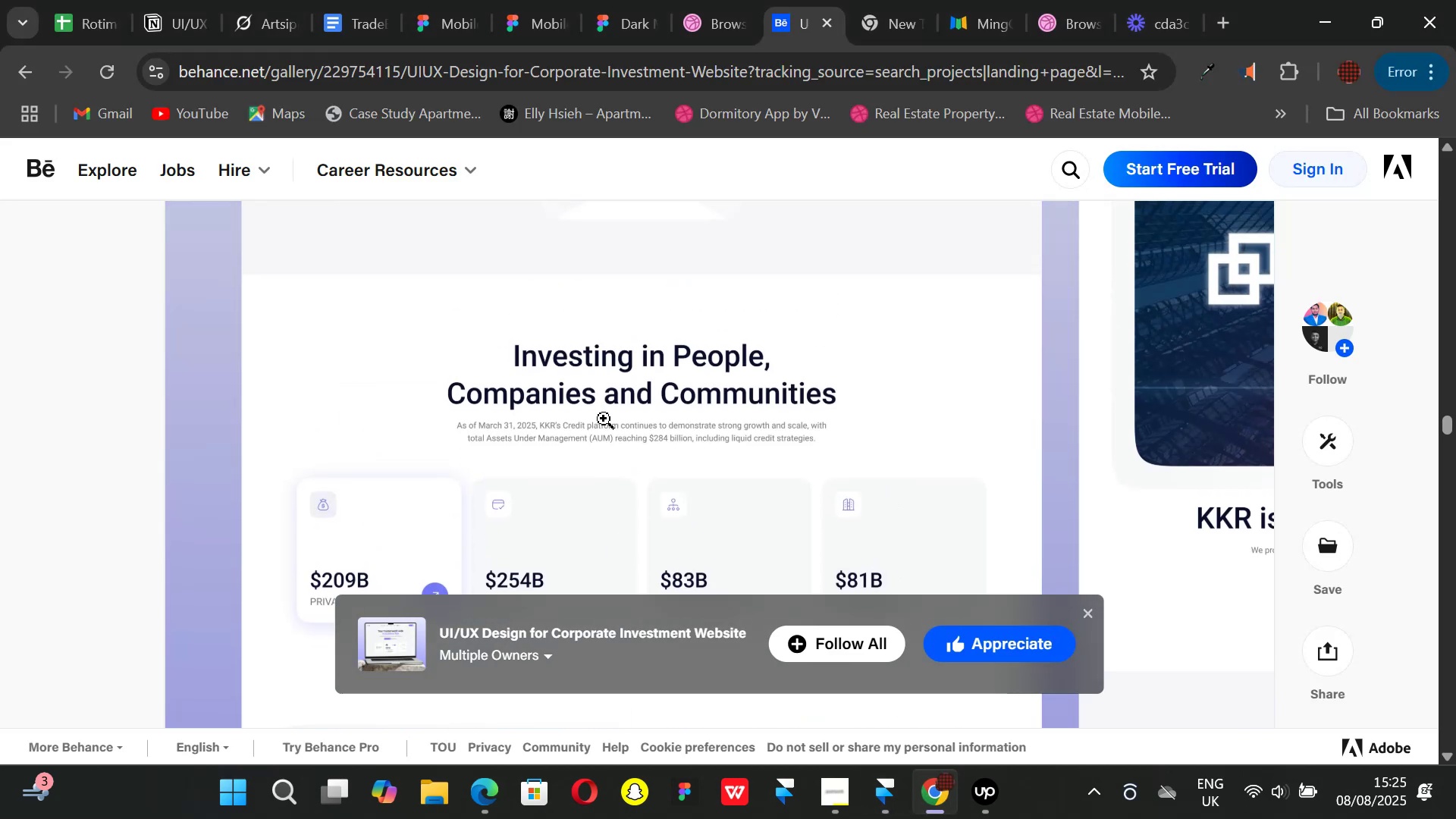 
scroll: coordinate [604, 419], scroll_direction: down, amount: 1.0
 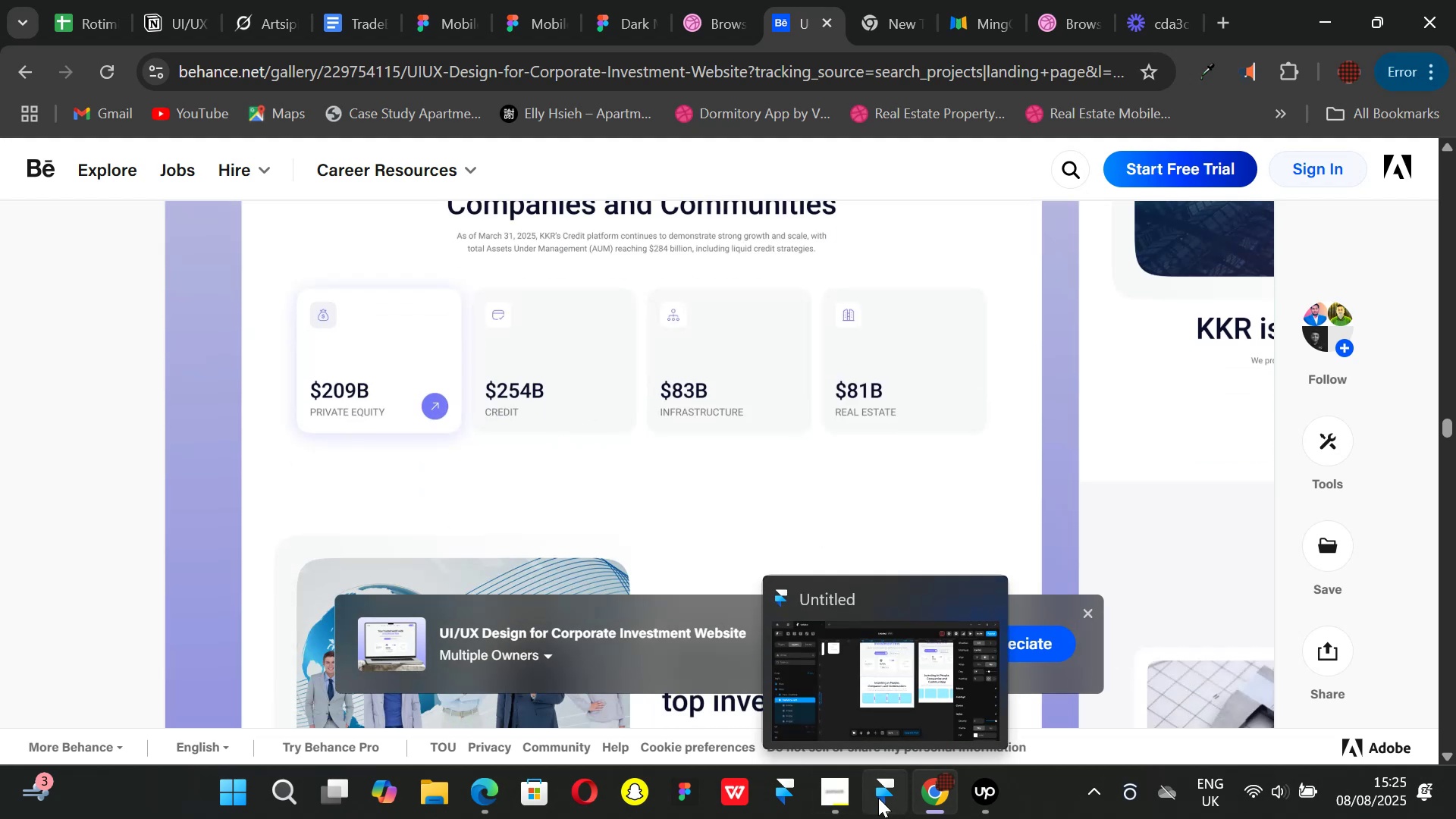 
wait(7.19)
 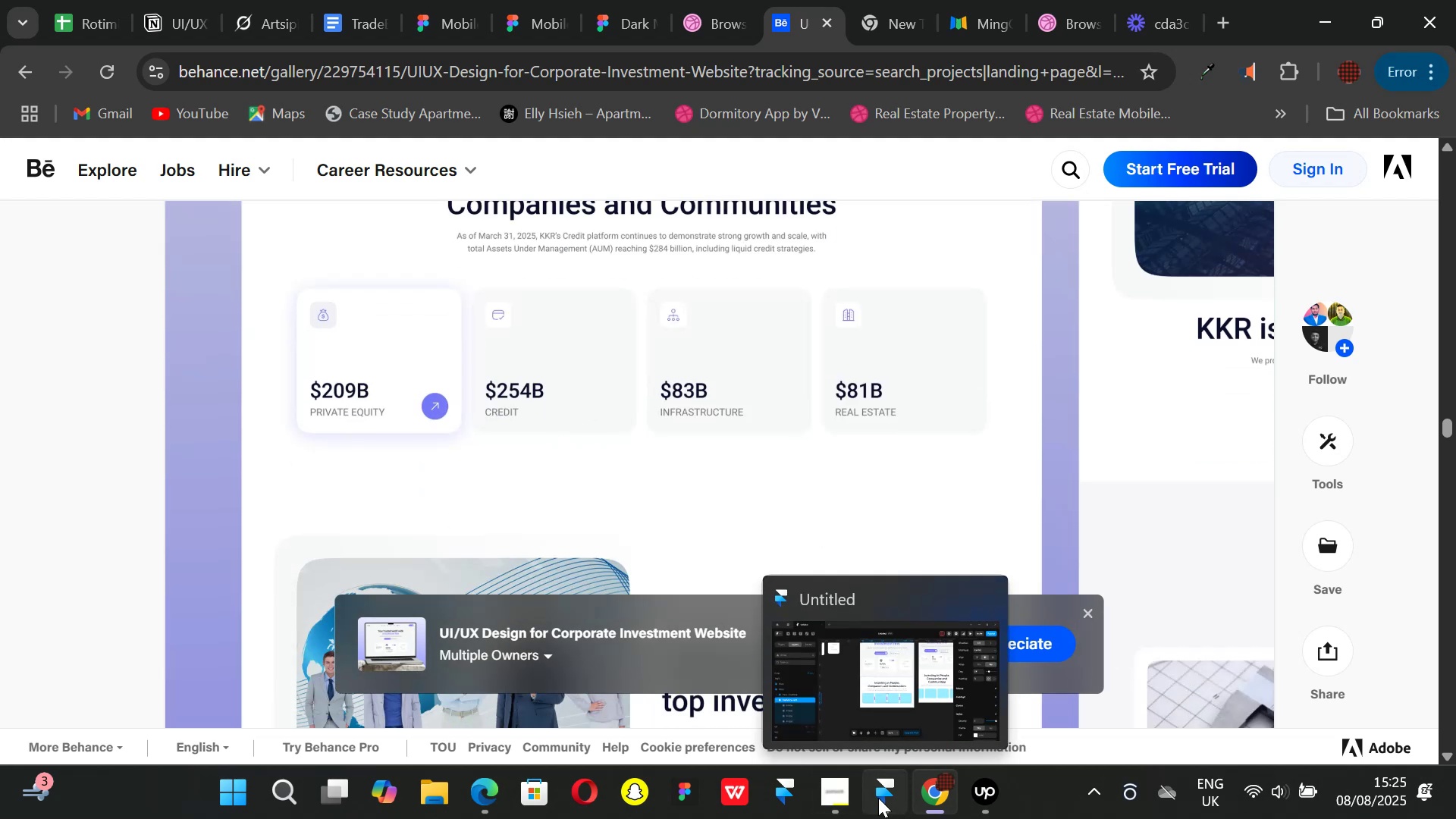 
left_click([878, 798])
 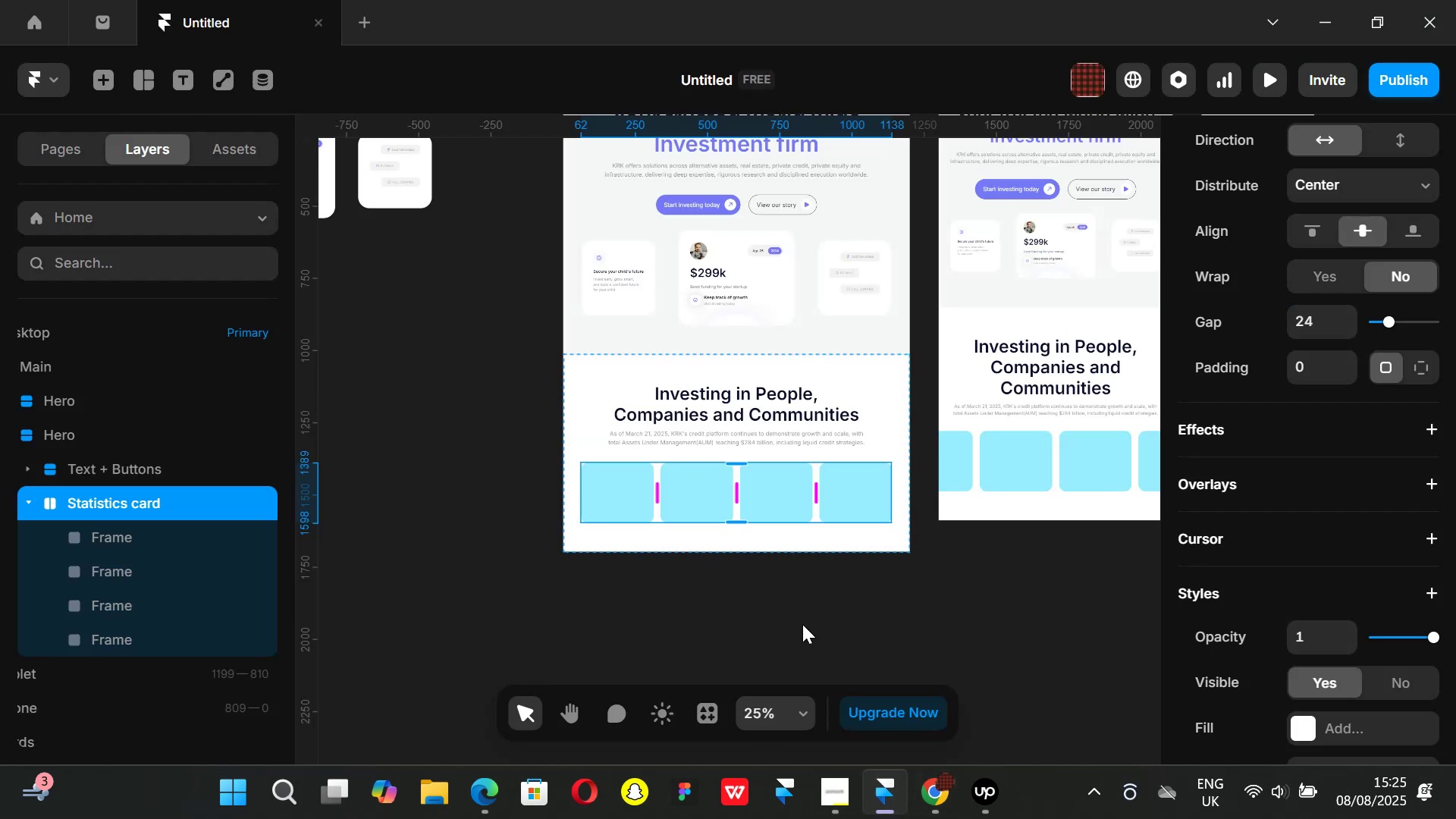 
hold_key(key=ControlLeft, duration=0.92)
scroll: coordinate [625, 510], scroll_direction: up, amount: 1.0
 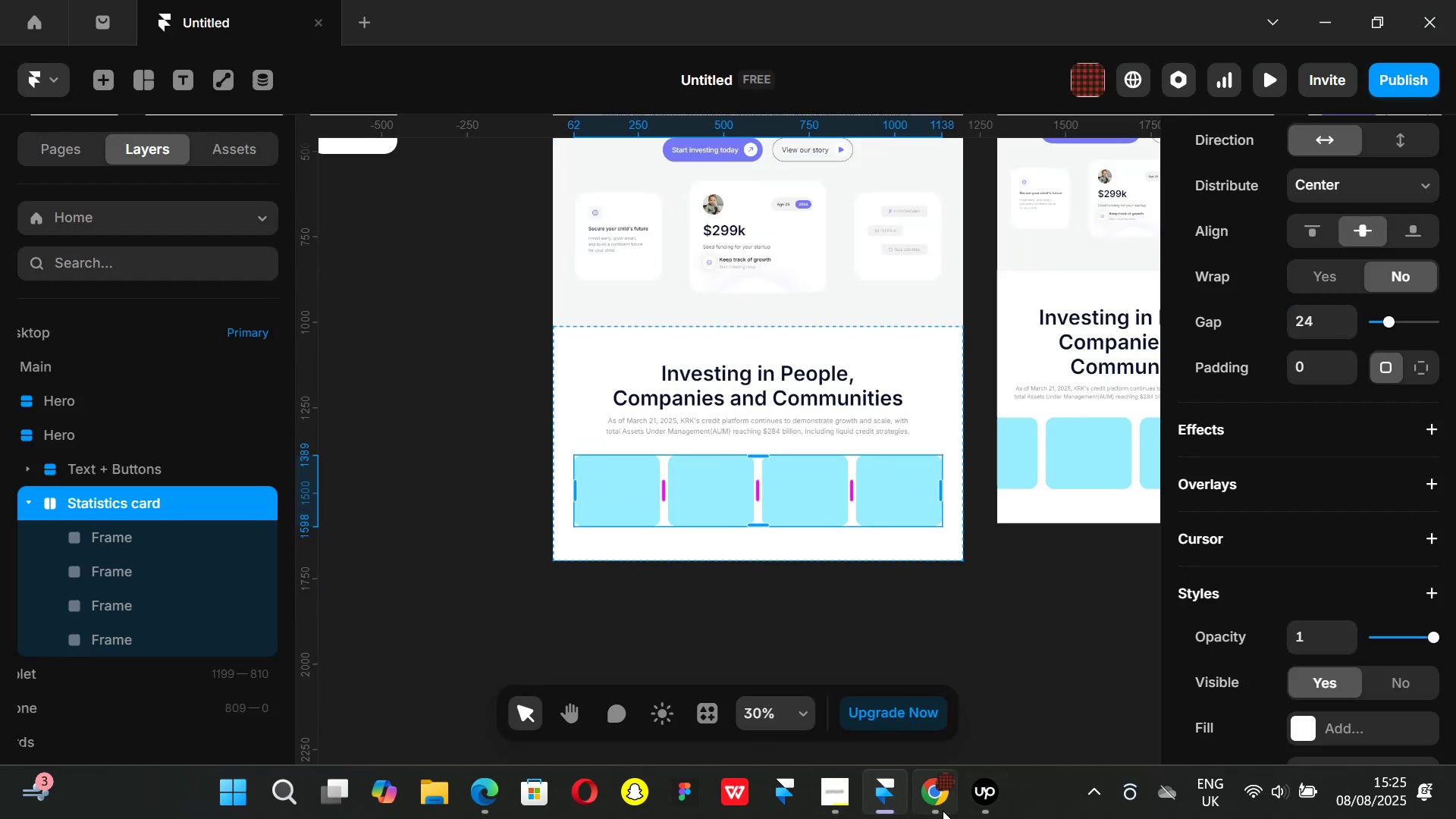 
left_click([930, 802])
 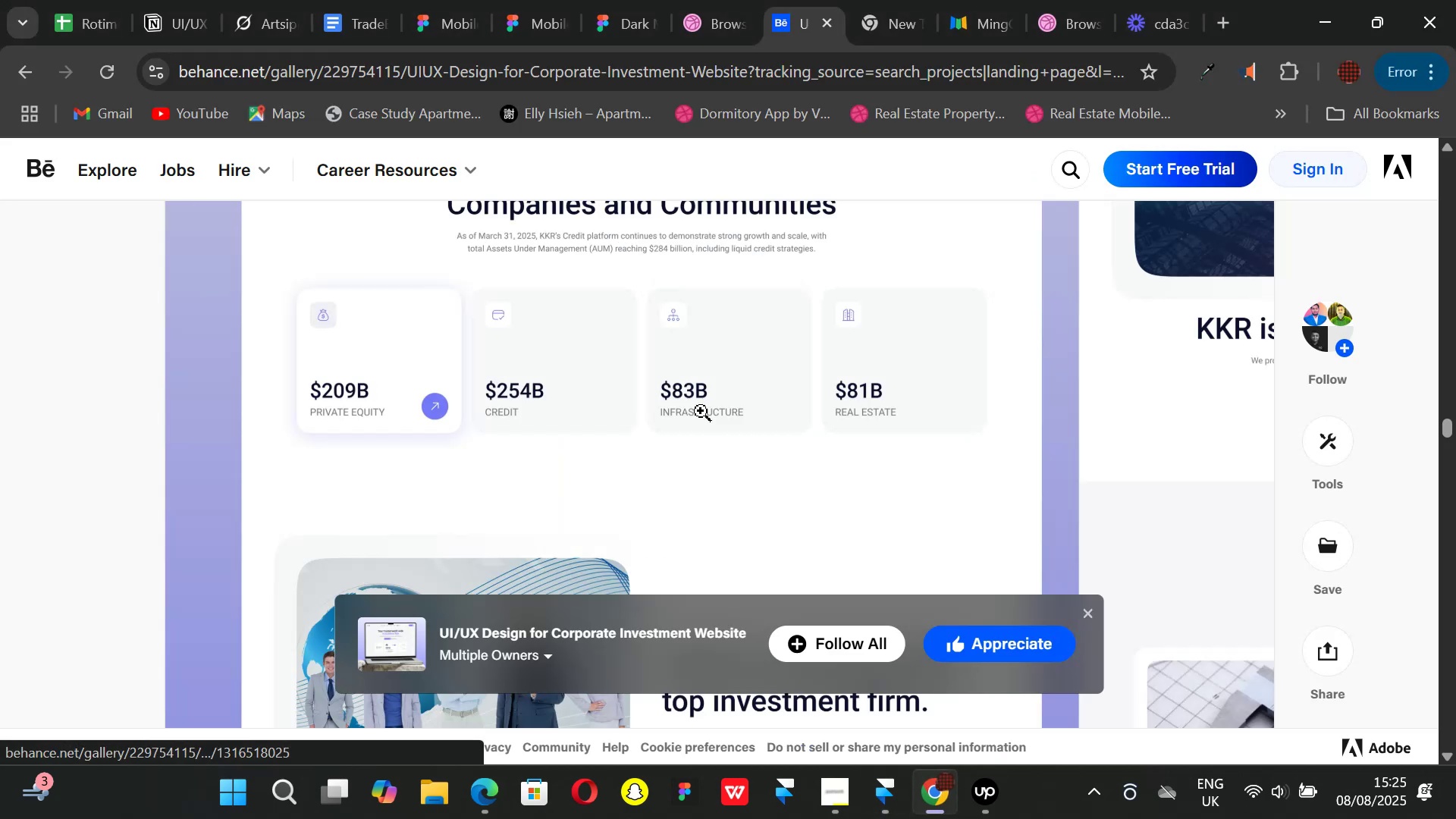 
scroll: coordinate [718, 447], scroll_direction: up, amount: 73.0
 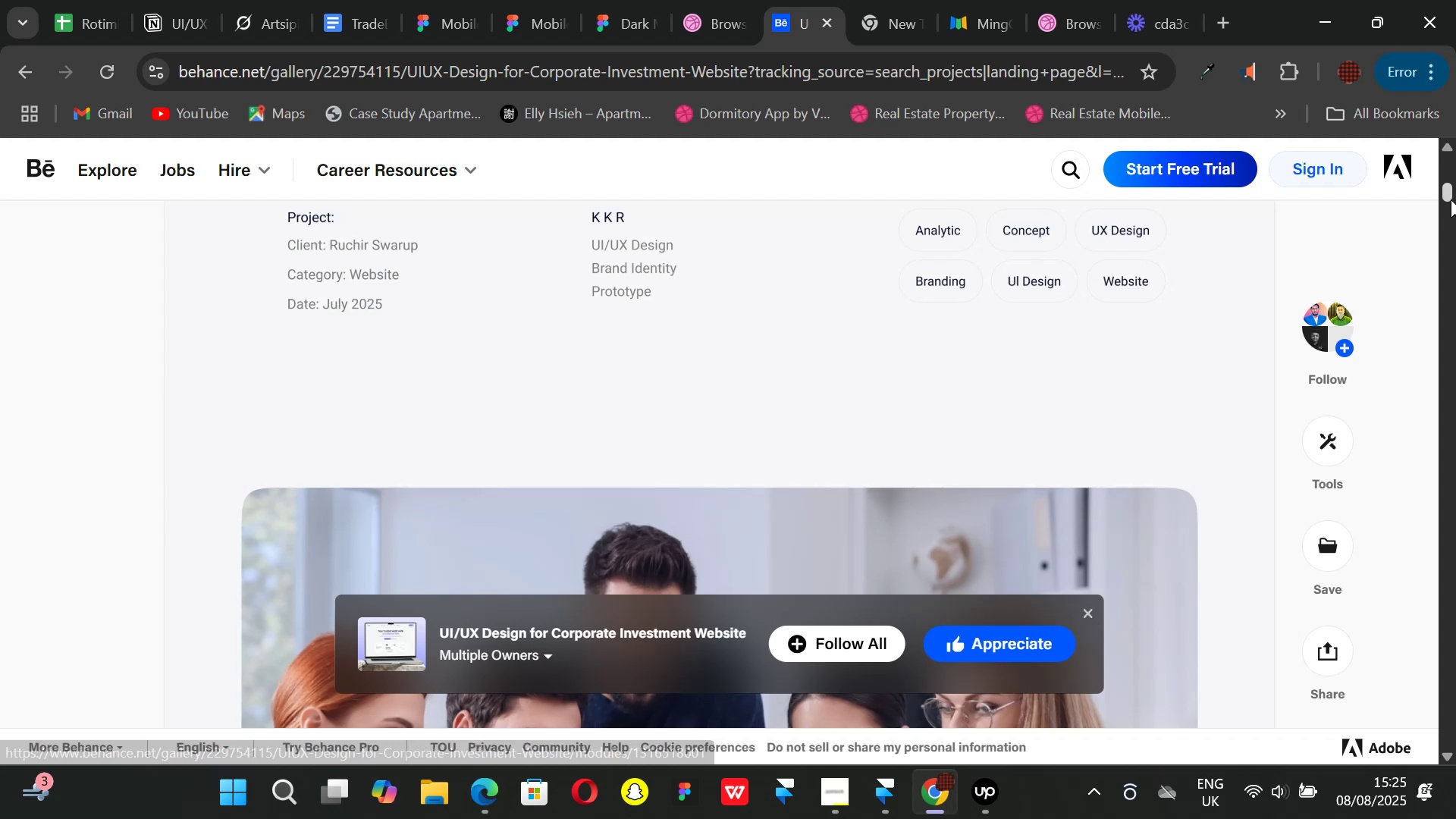 
left_click_drag(start_coordinate=[1448, 193], to_coordinate=[1440, 482])
 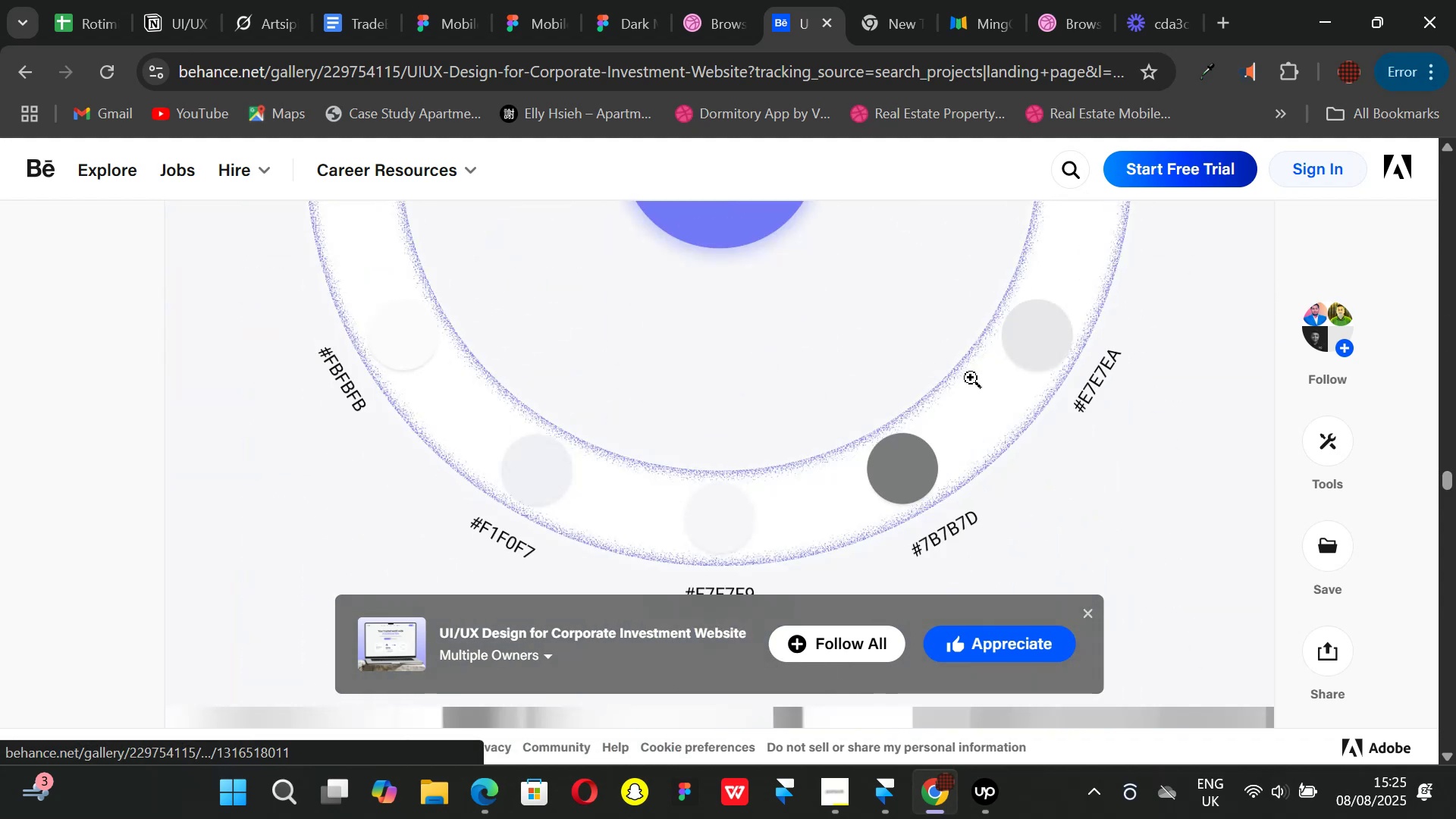 
scroll: coordinate [868, 391], scroll_direction: up, amount: 2.0
 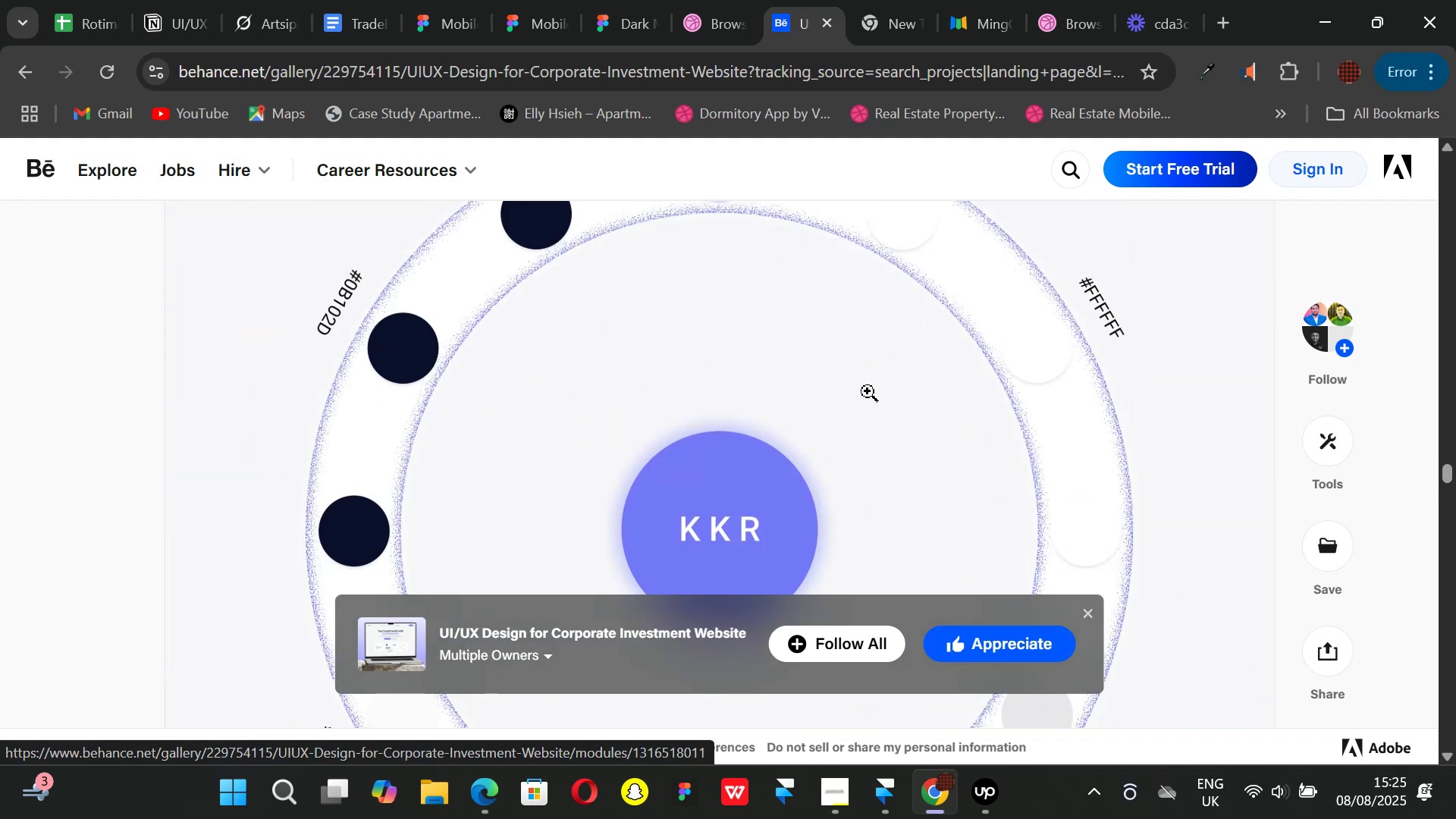 
scroll: coordinate [867, 391], scroll_direction: down, amount: 2.0
 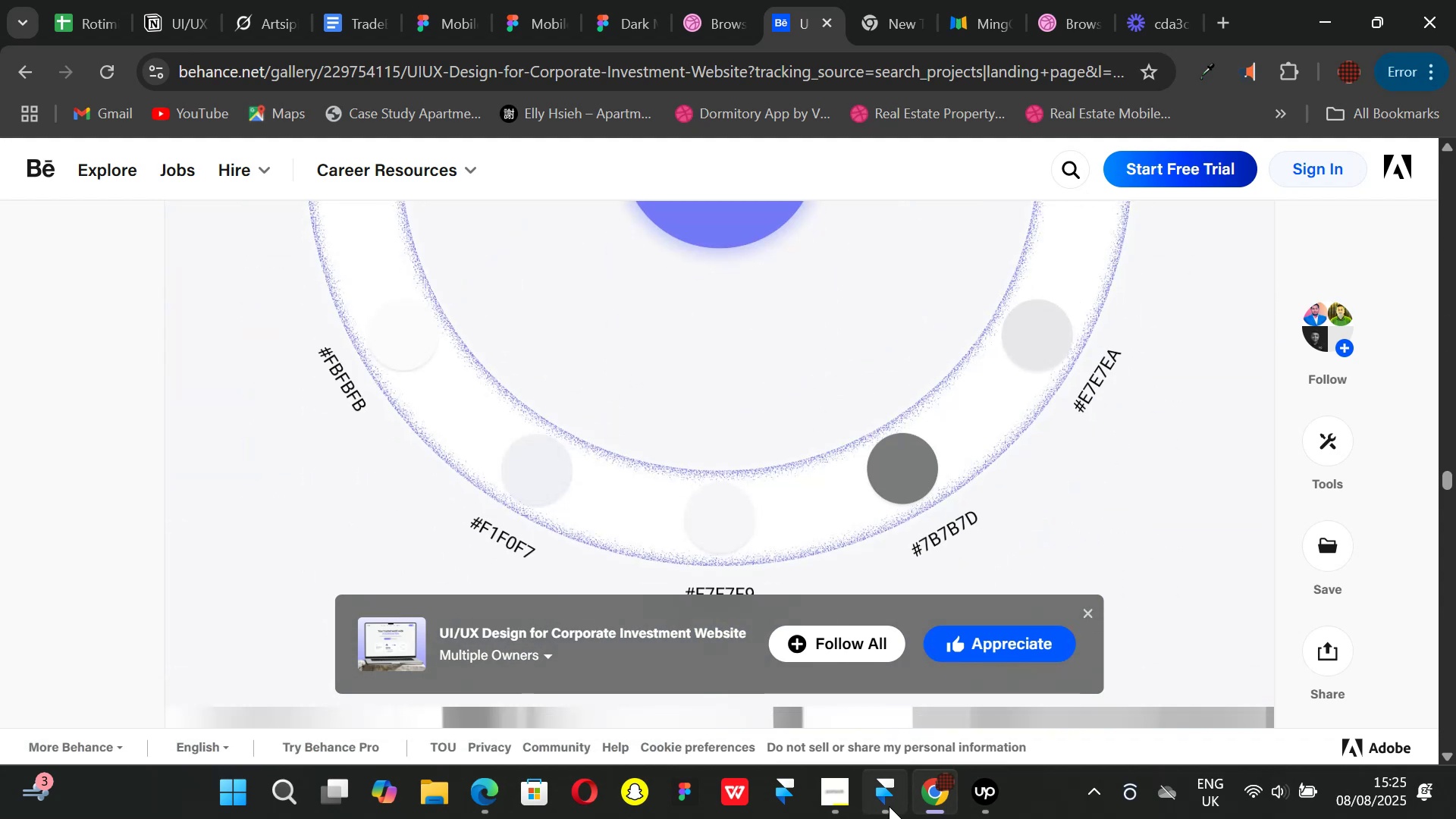 
left_click([889, 806])
 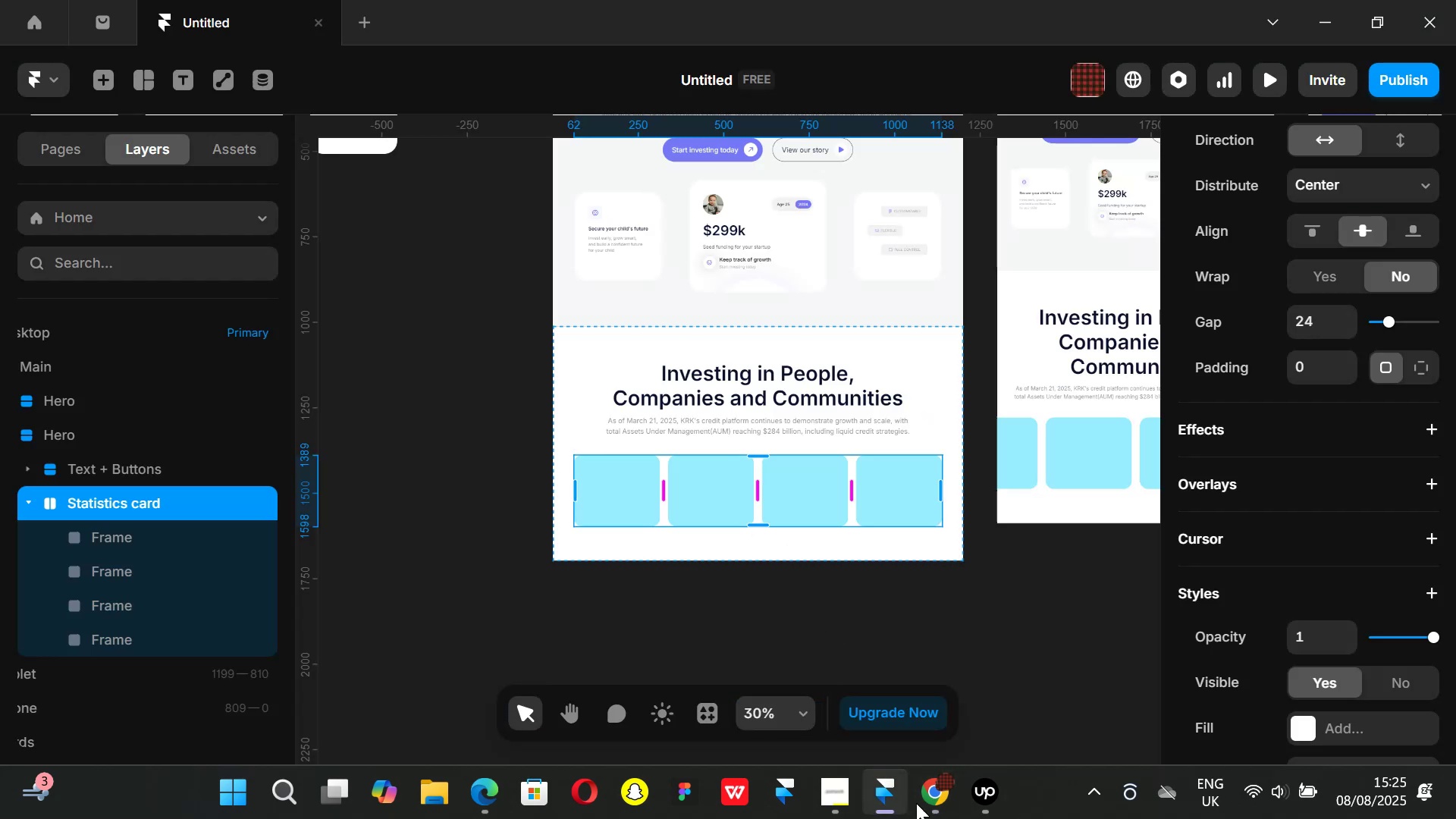 
left_click([919, 803])
 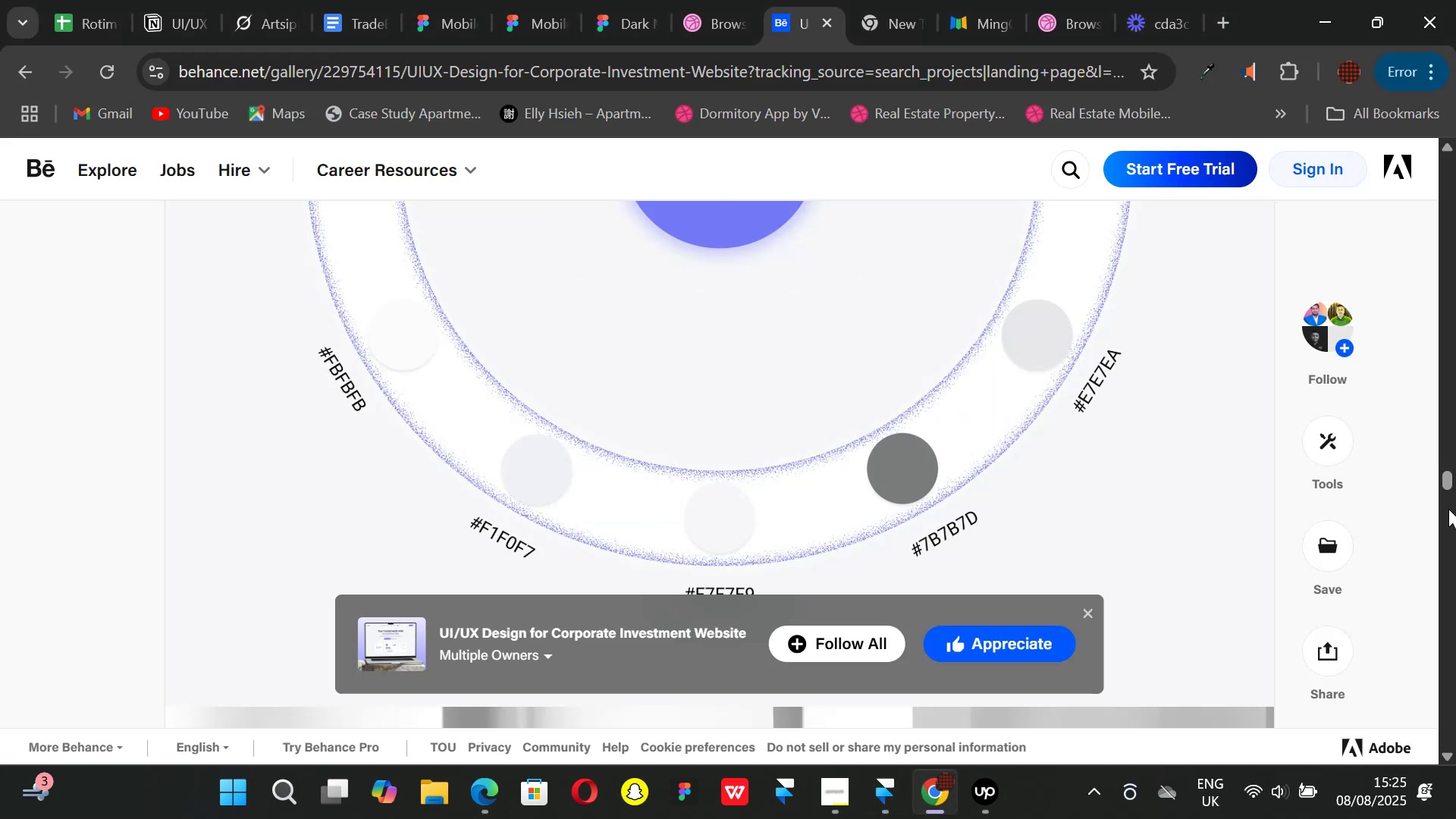 
left_click_drag(start_coordinate=[1448, 485], to_coordinate=[1414, 414])
 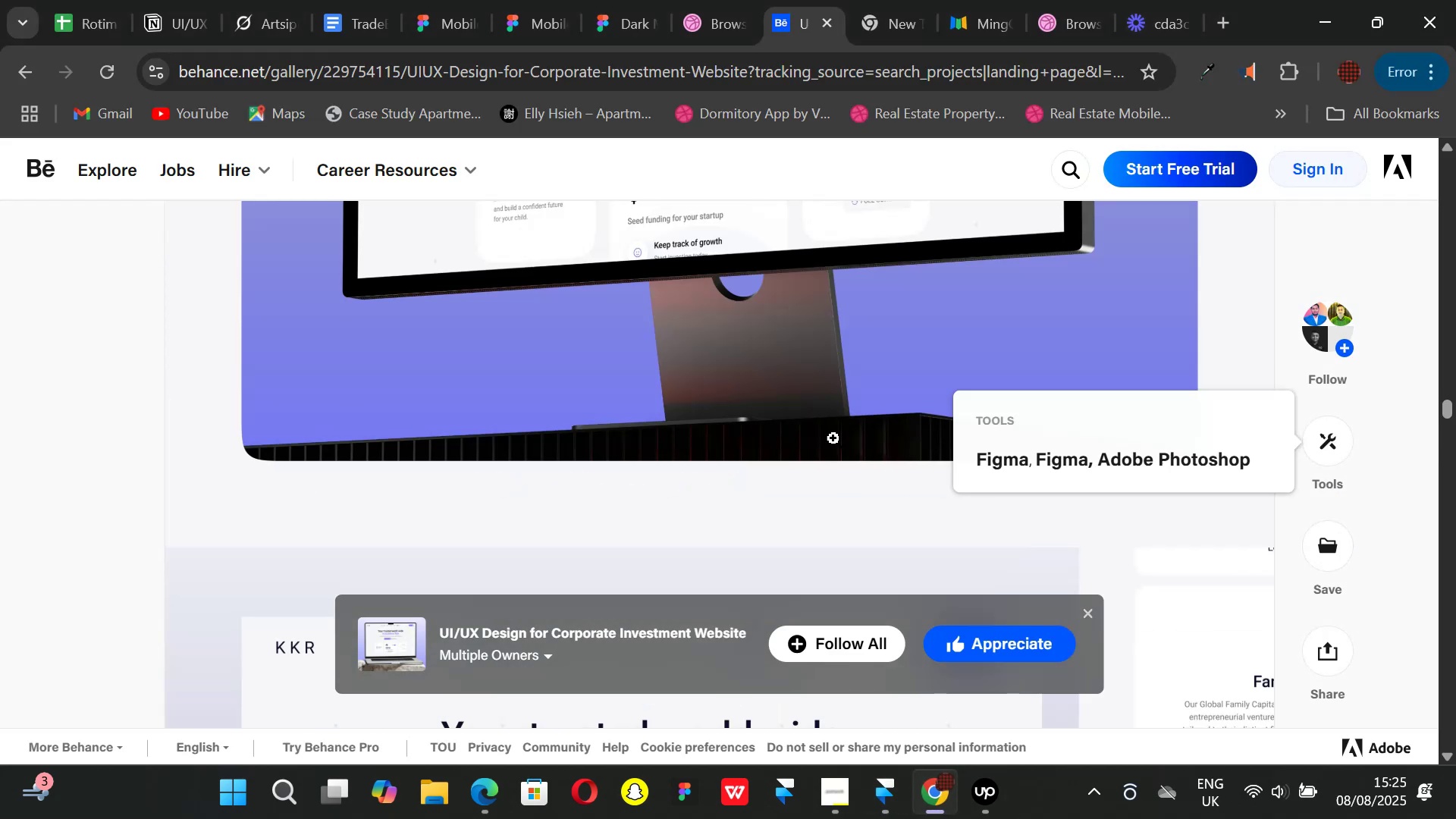 
scroll: coordinate [632, 444], scroll_direction: down, amount: 6.0
 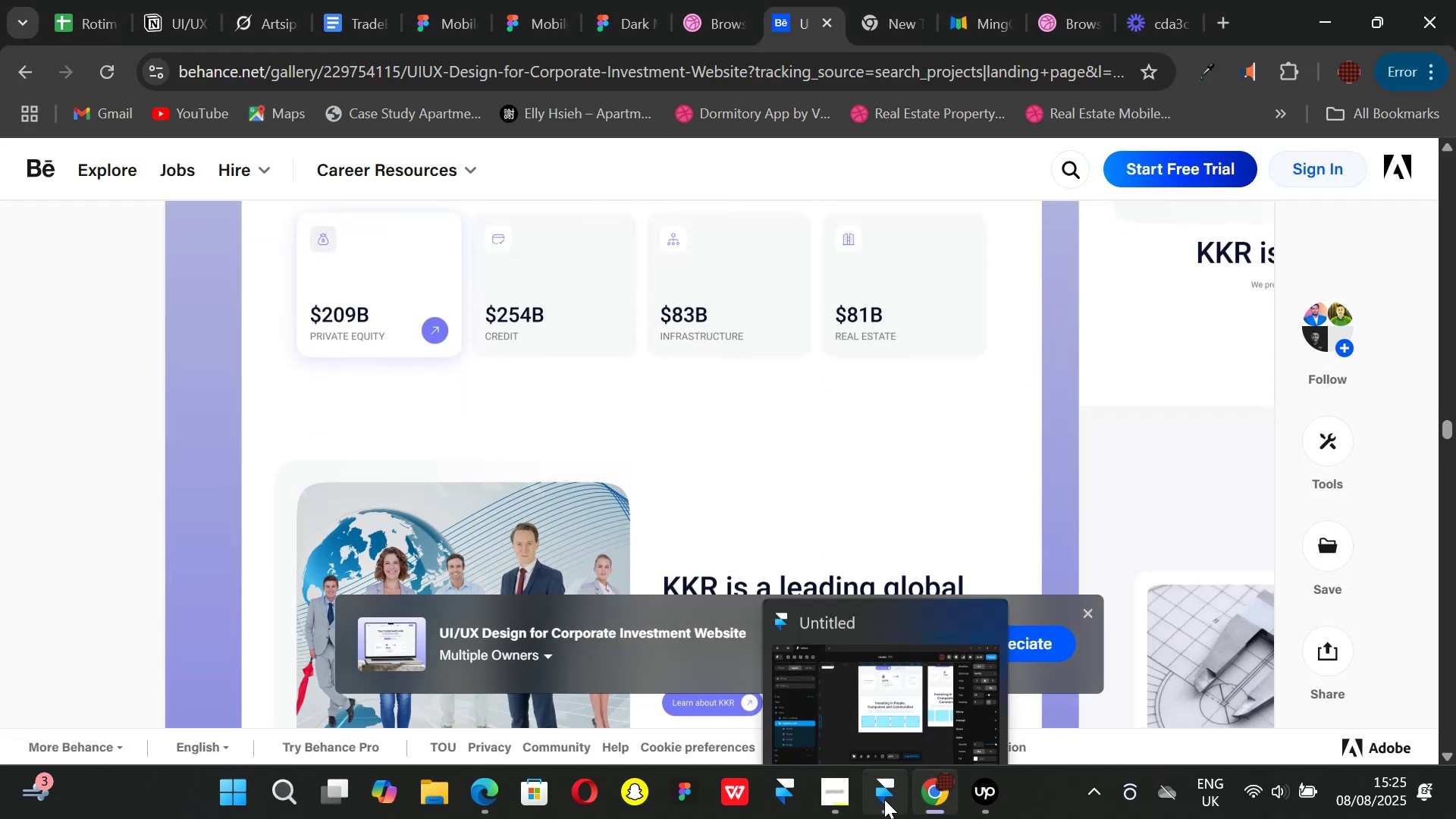 
left_click([884, 799])
 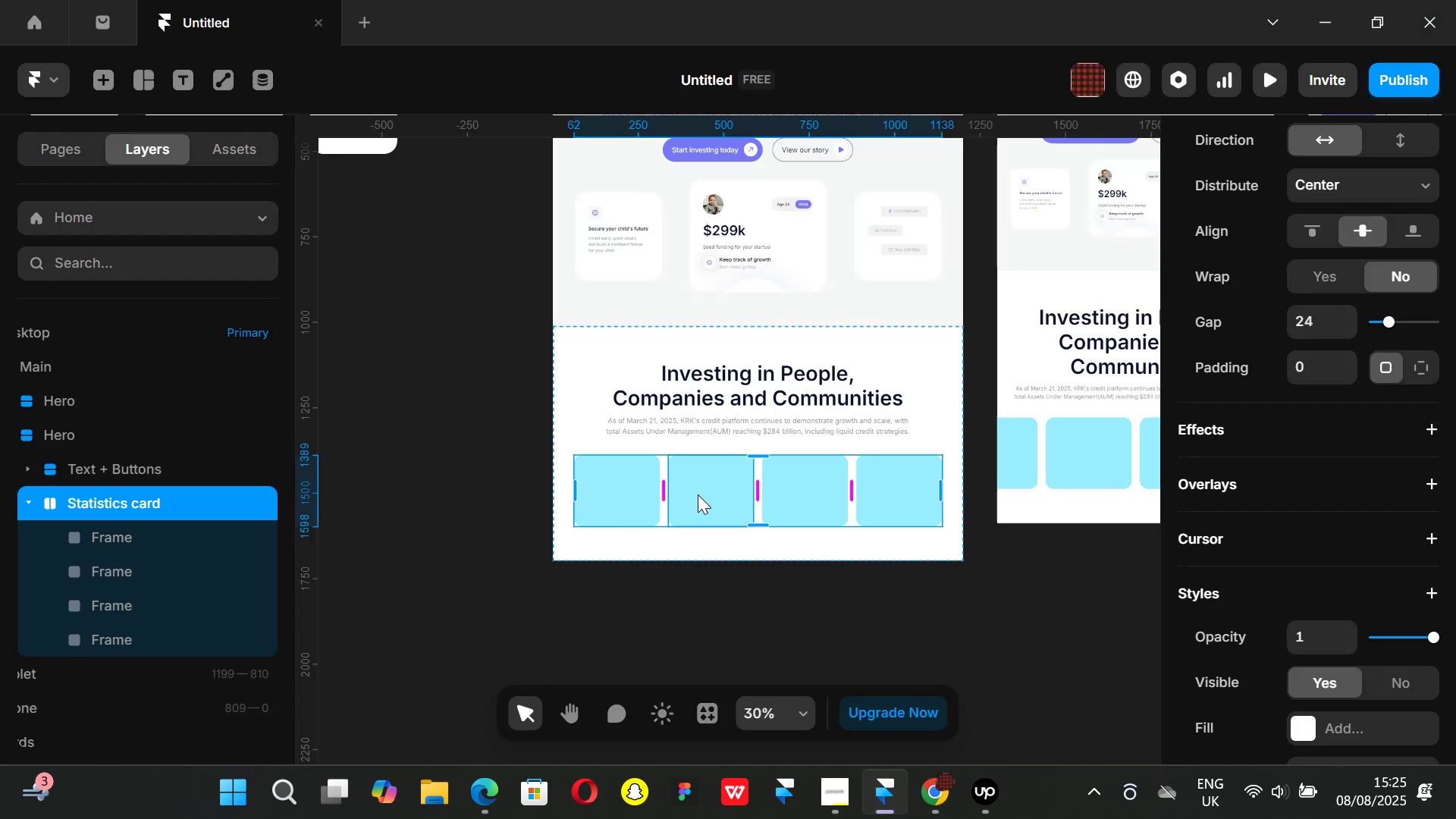 
left_click([698, 494])
 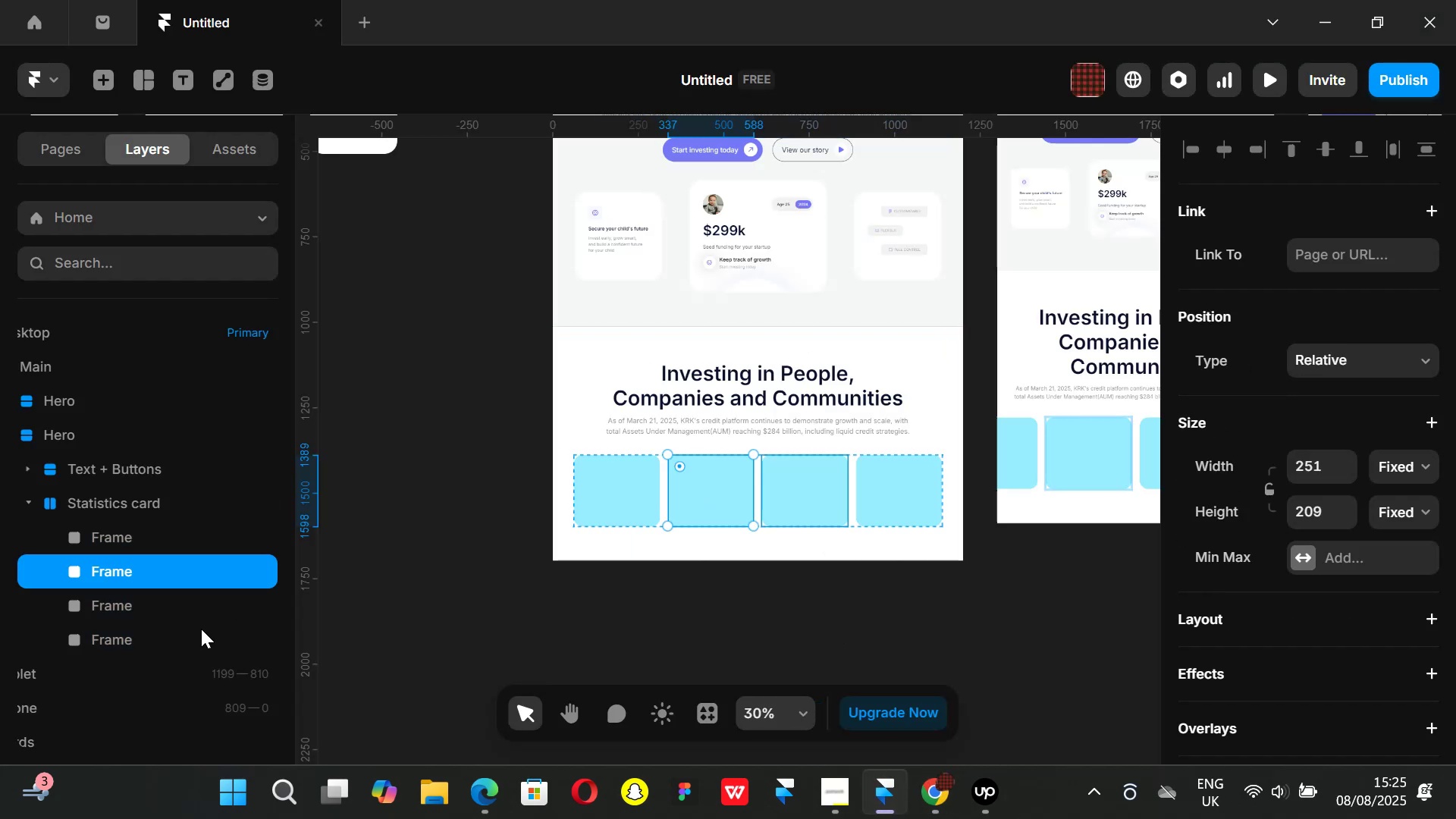 
hold_key(key=ShiftLeft, duration=0.58)
 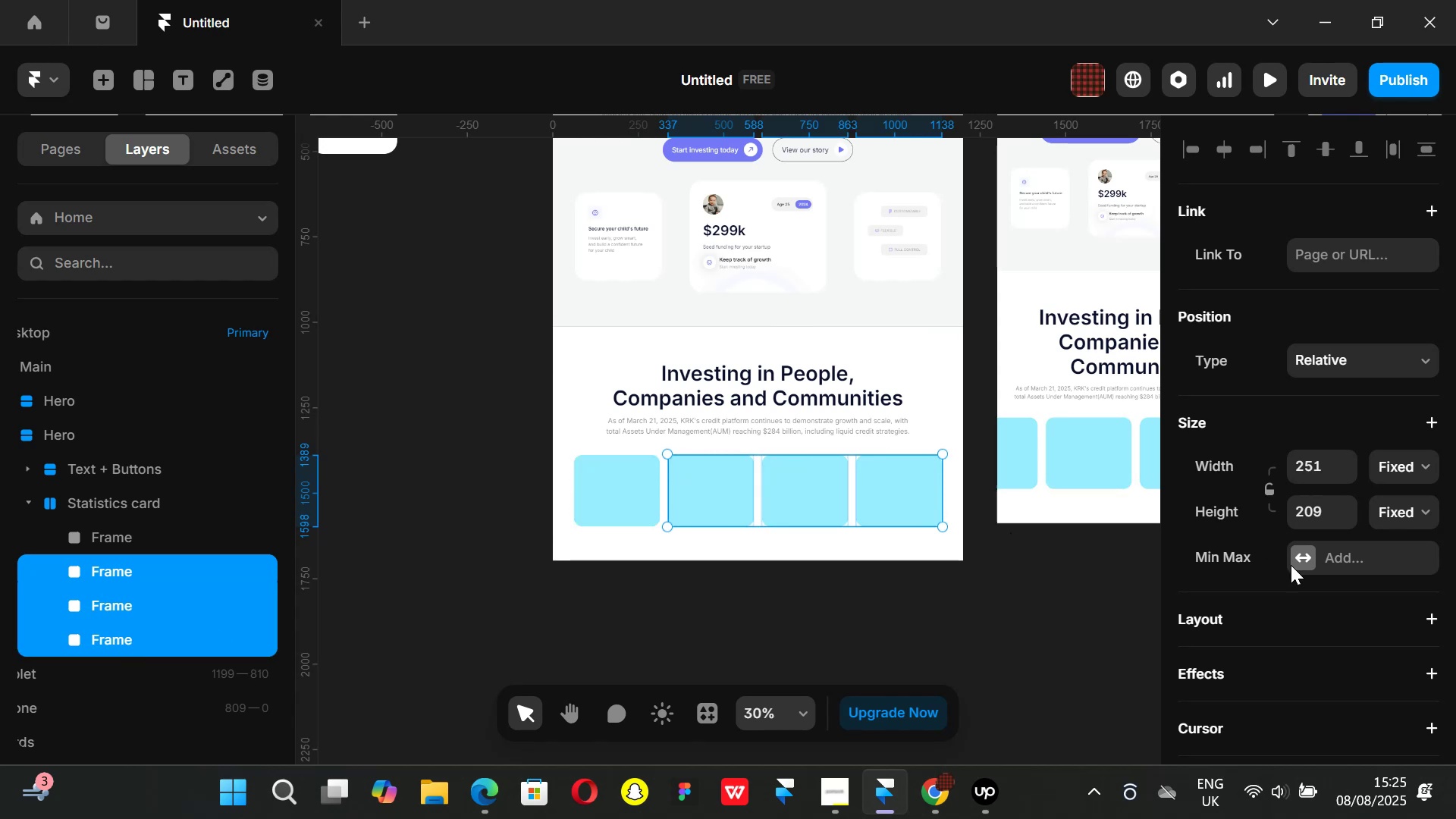 
scroll: coordinate [1303, 550], scroll_direction: down, amount: 5.0
 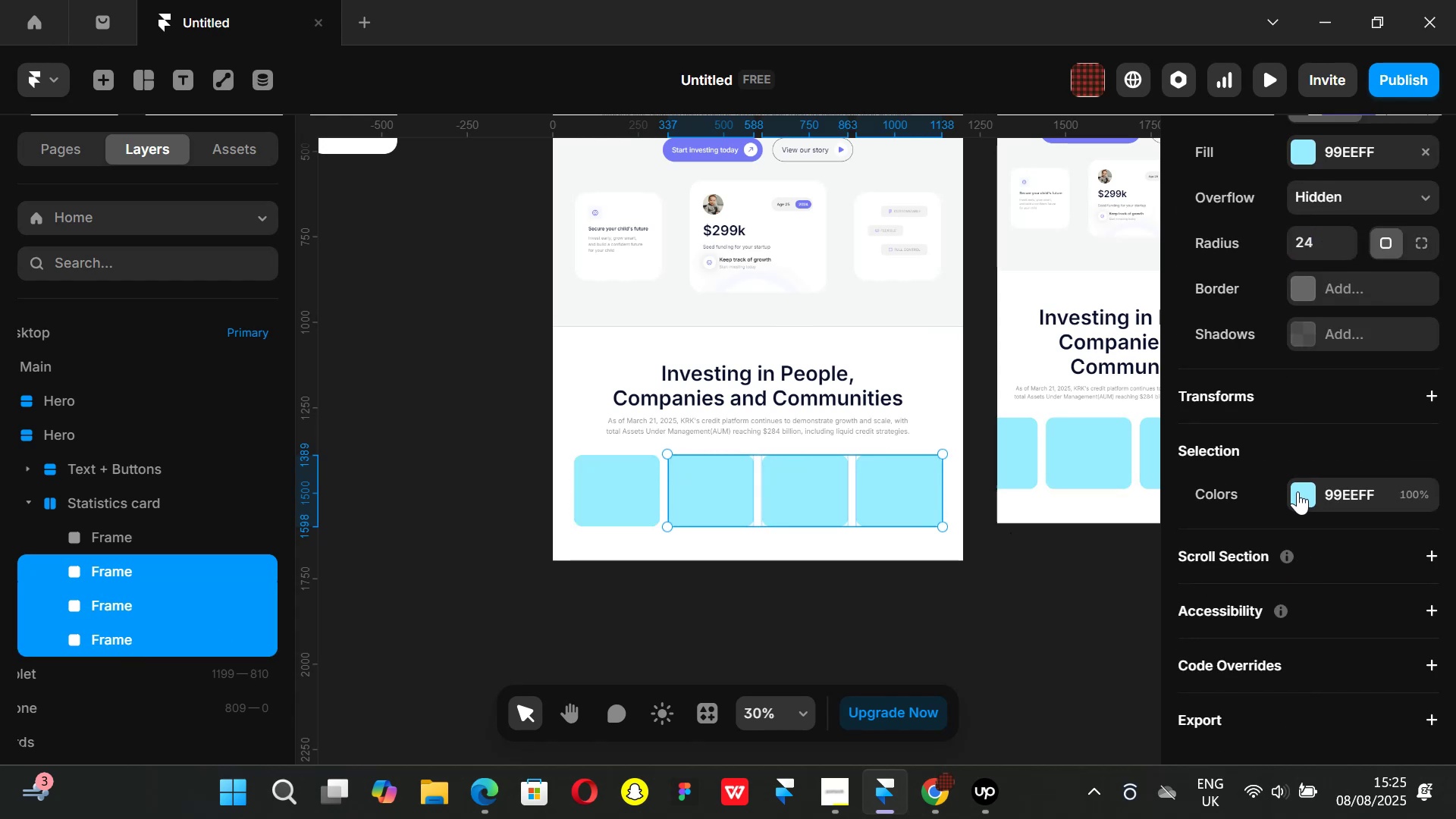 
left_click([1298, 491])
 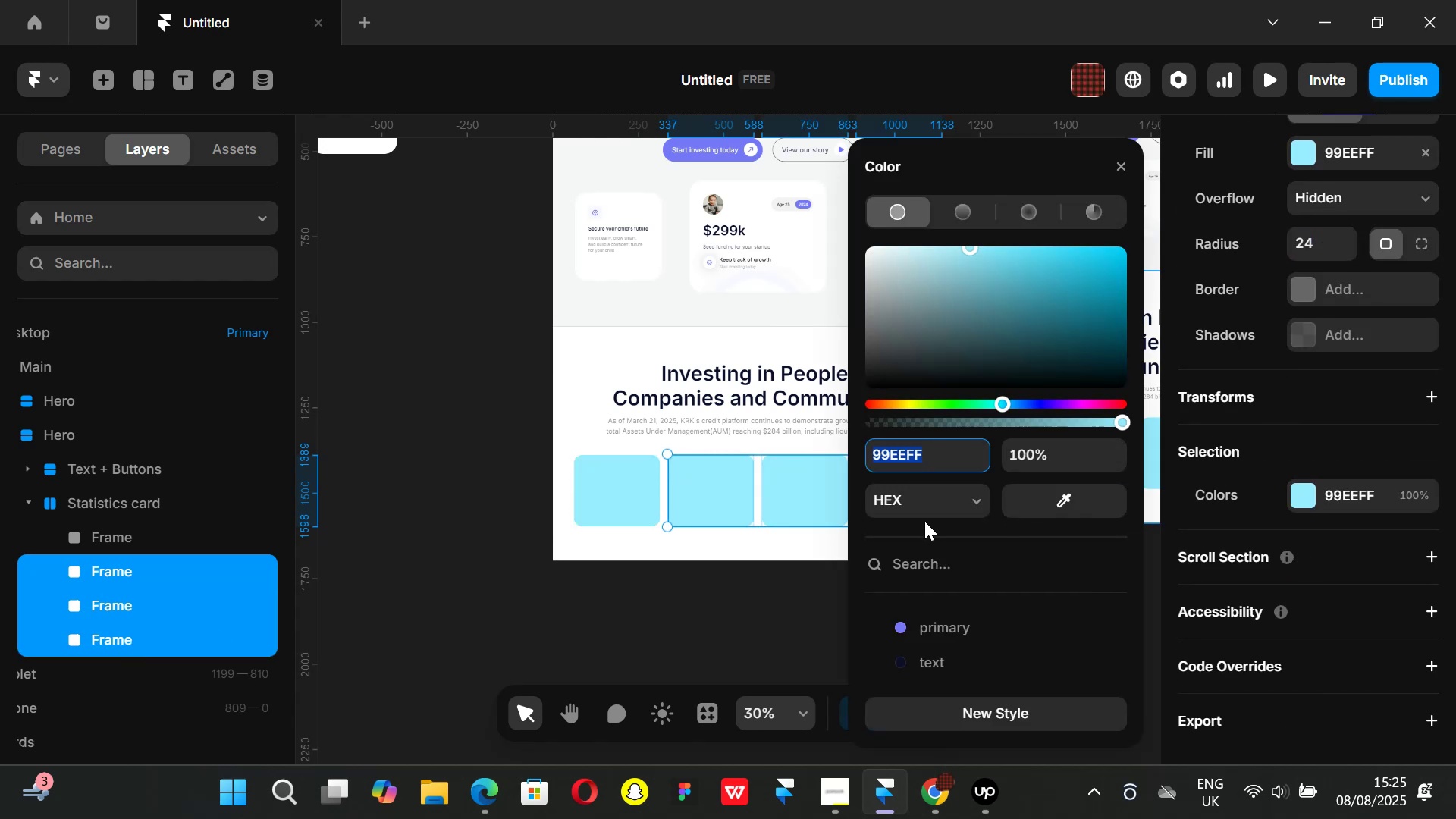 
type(e7e7ea)
 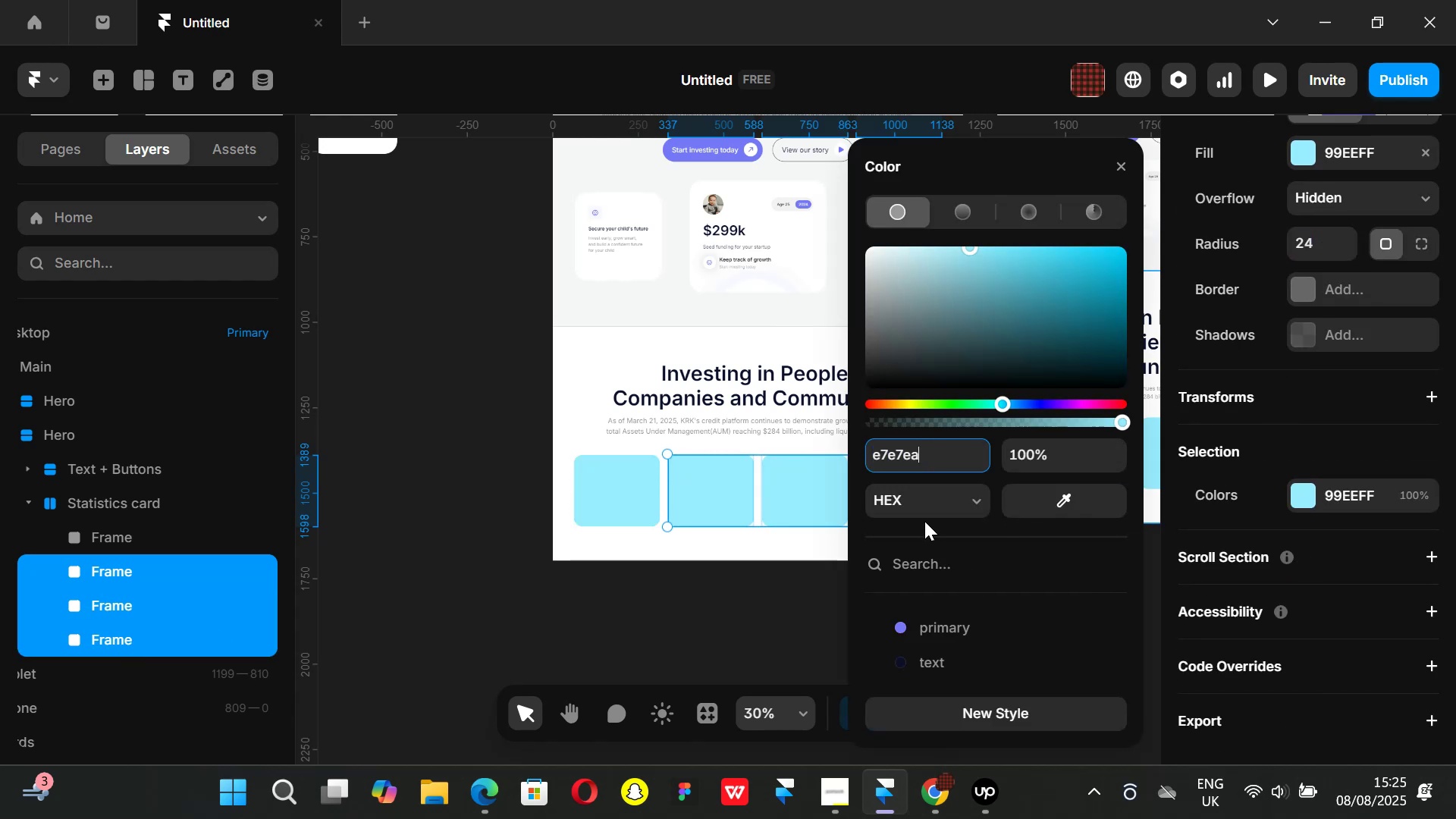 
key(Enter)
 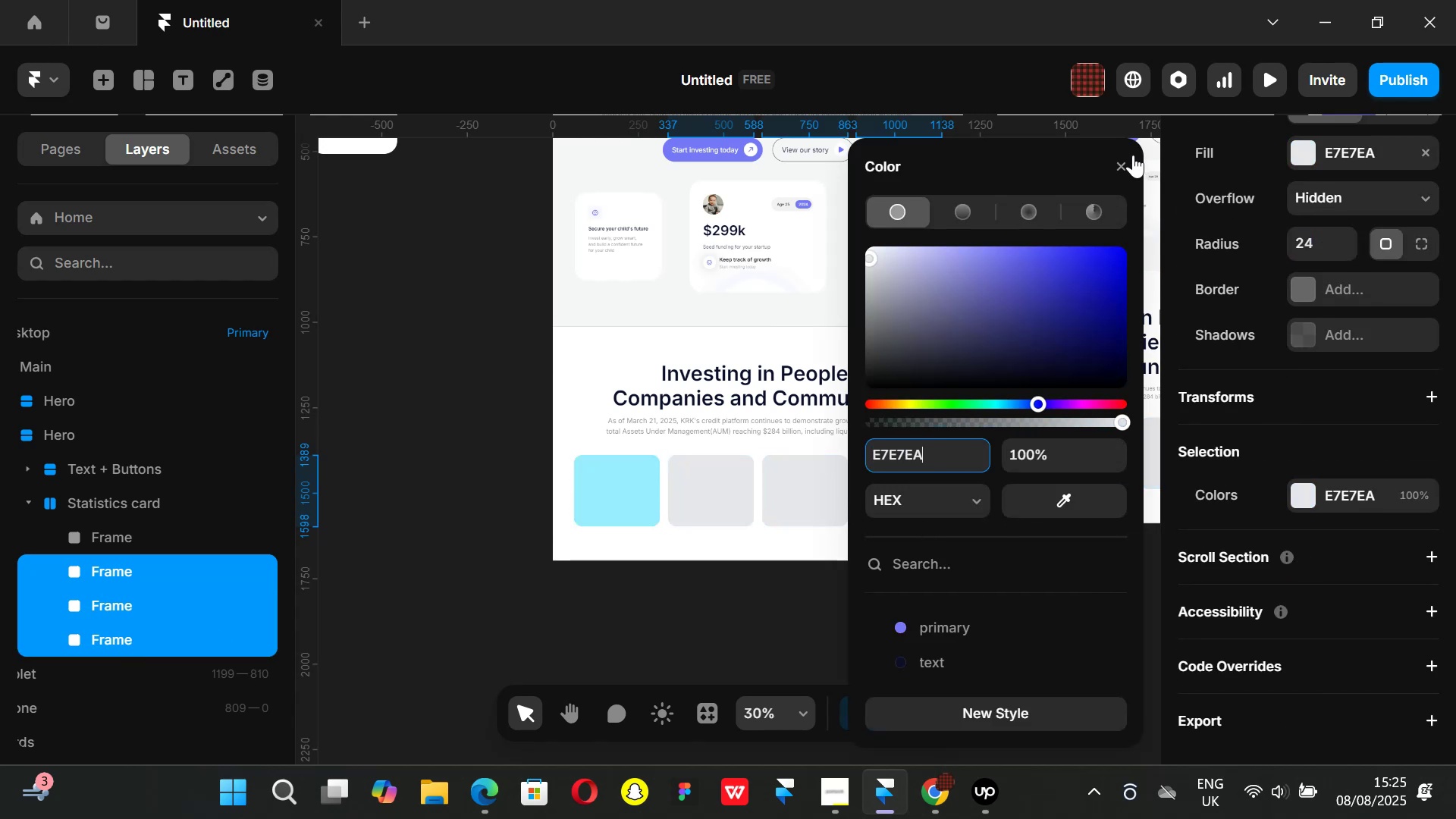 
left_click([1125, 163])
 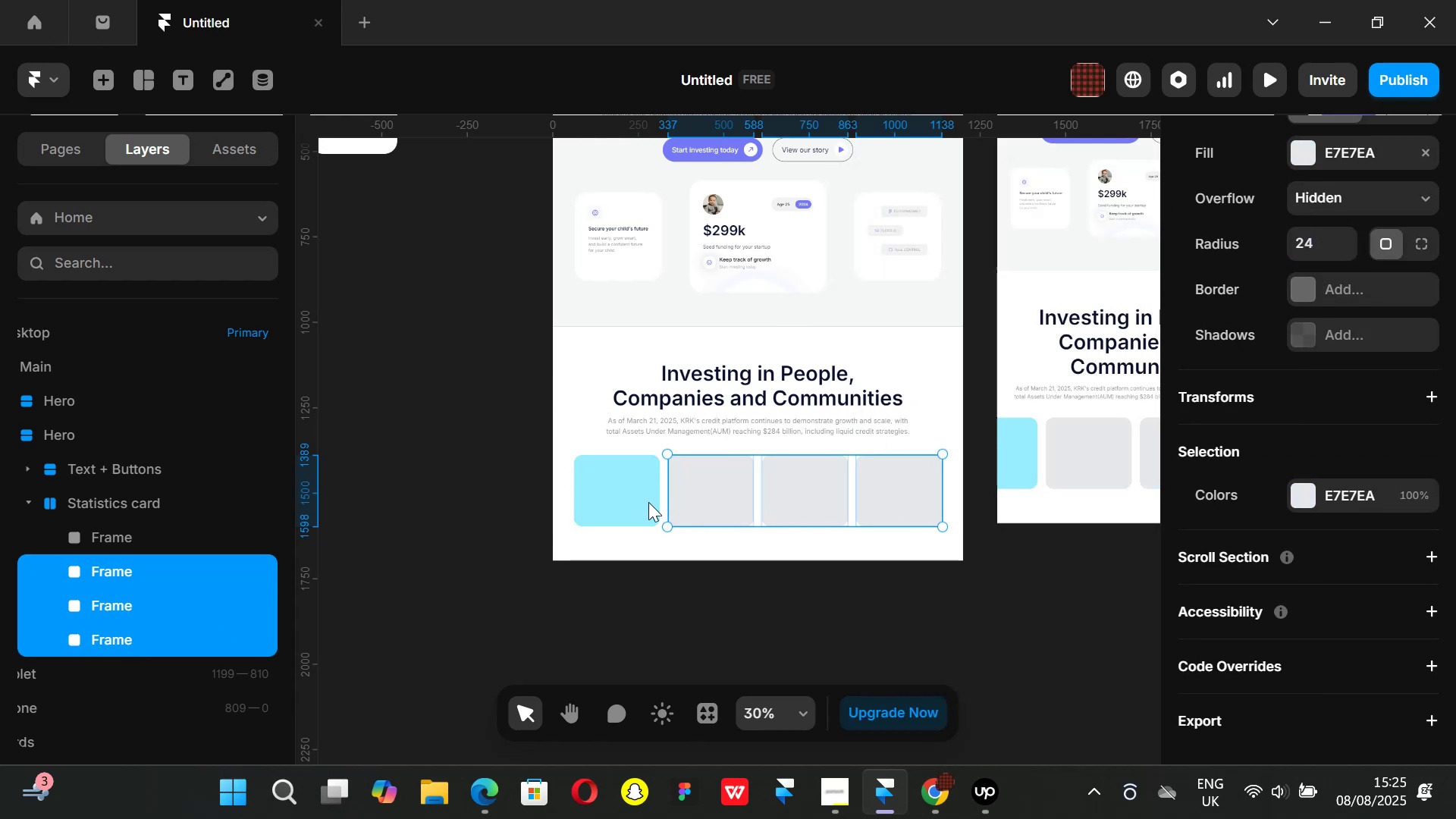 
left_click([632, 501])
 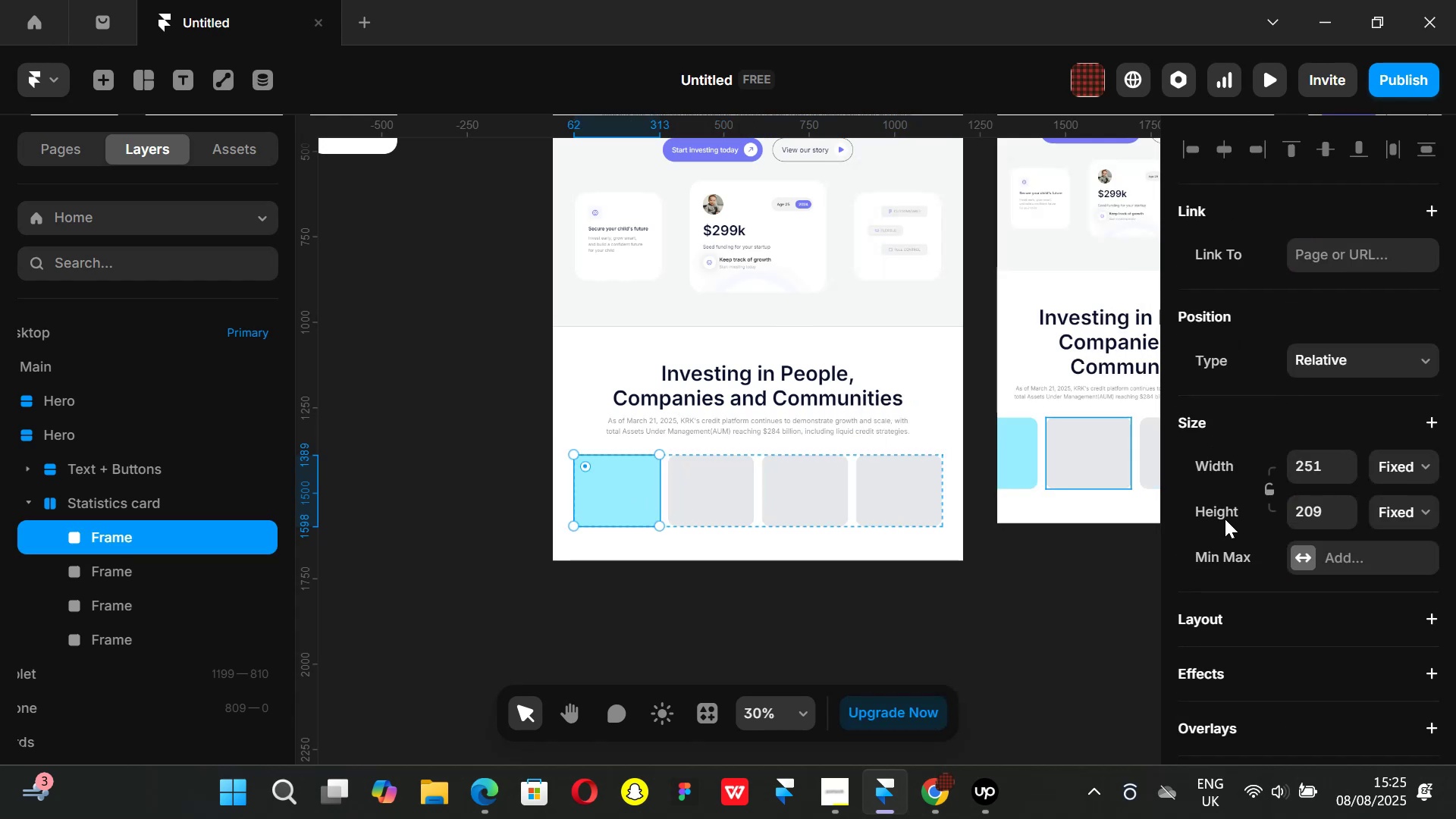 
scroll: coordinate [1288, 451], scroll_direction: down, amount: 3.0
 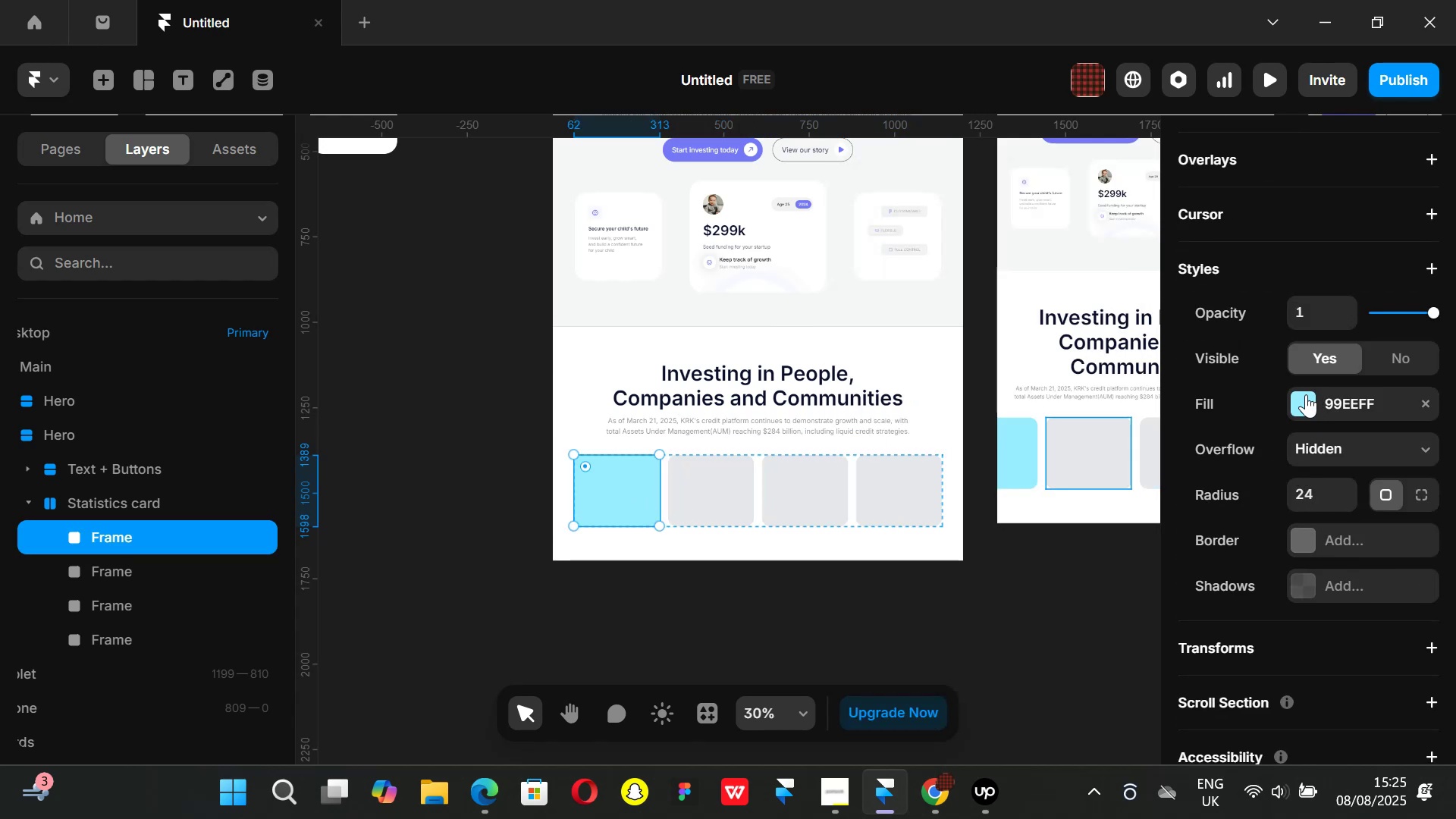 
left_click([1300, 404])
 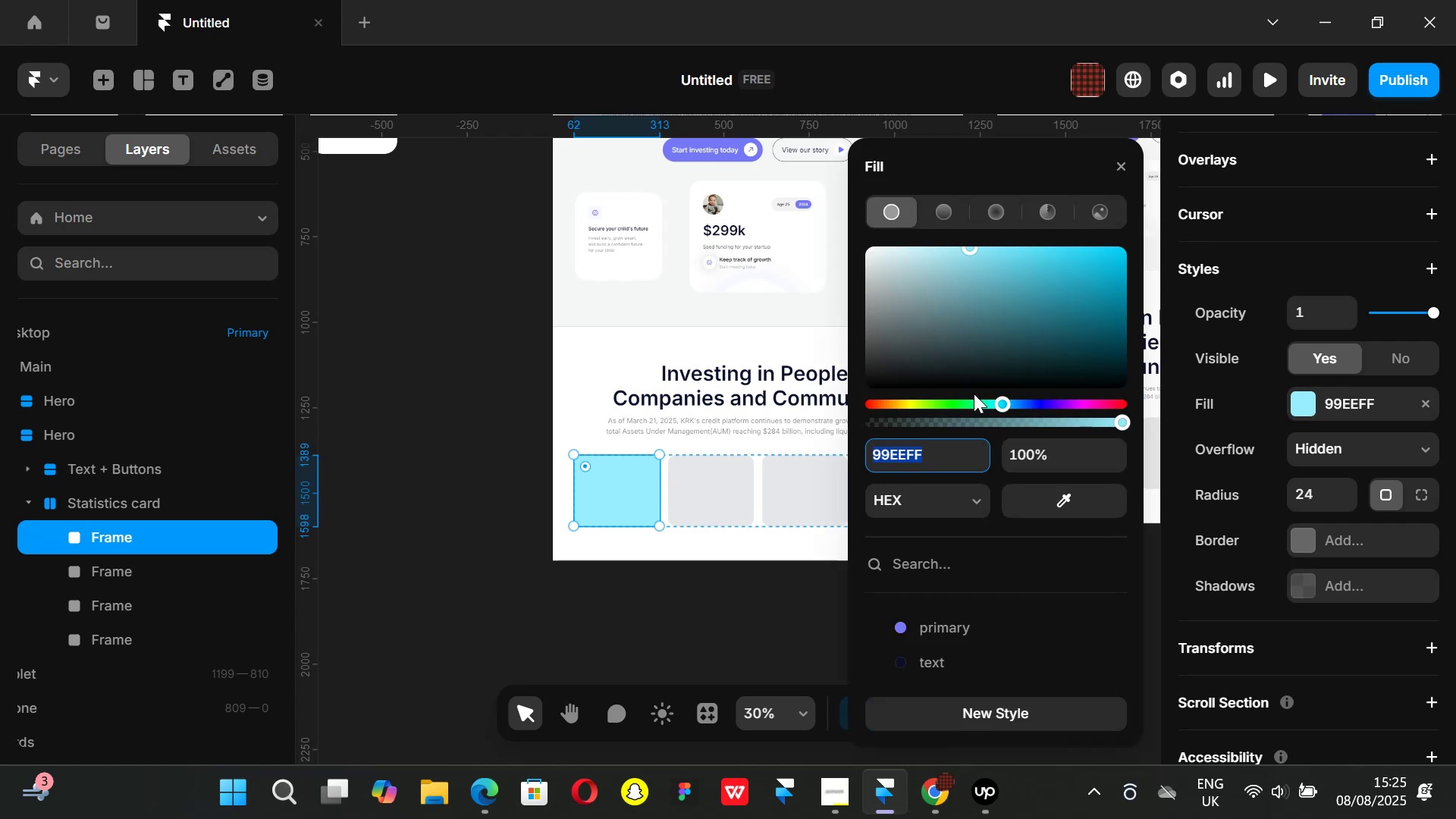 
left_click_drag(start_coordinate=[952, 350], to_coordinate=[742, 190])
 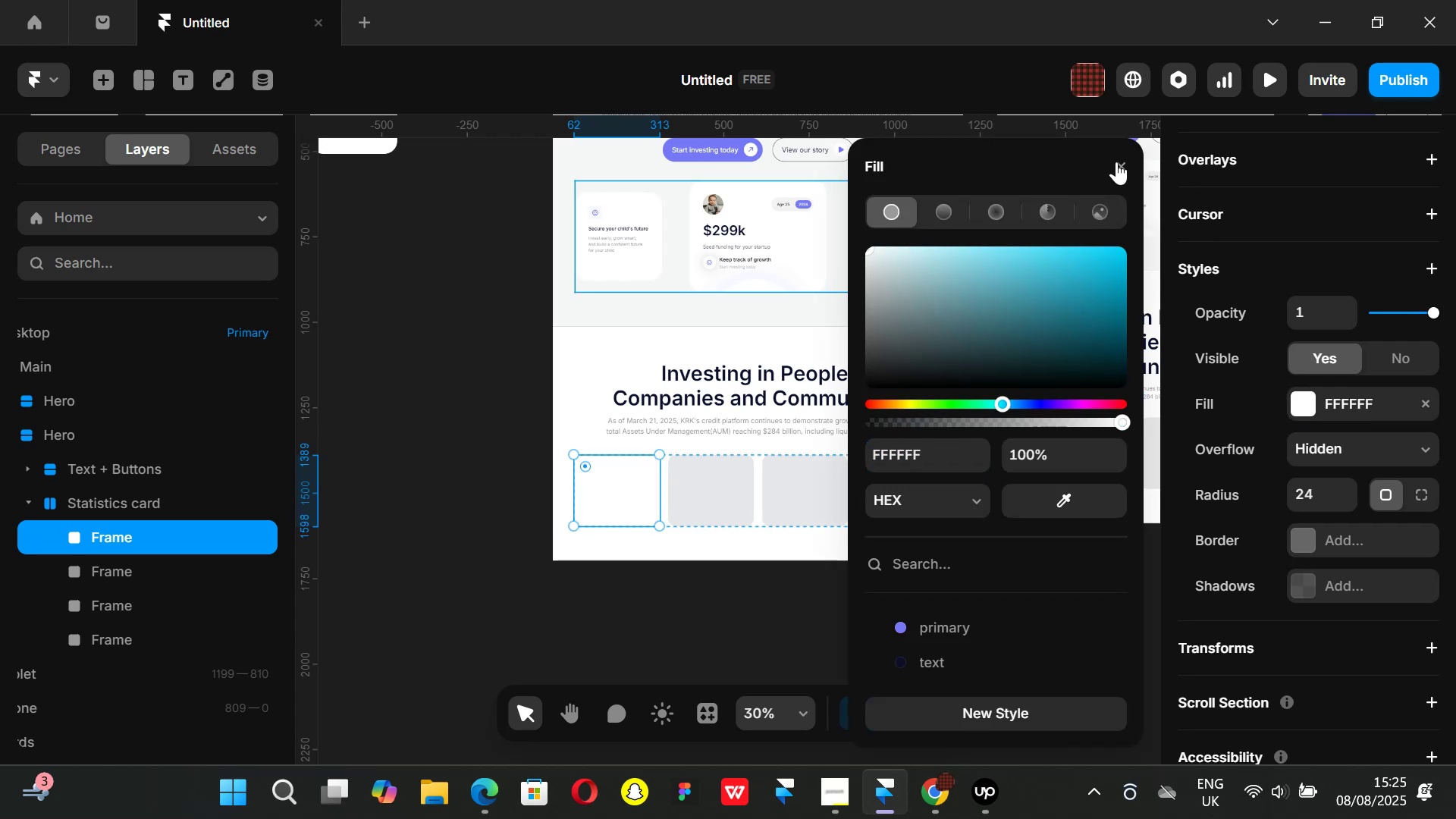 
left_click([1116, 162])
 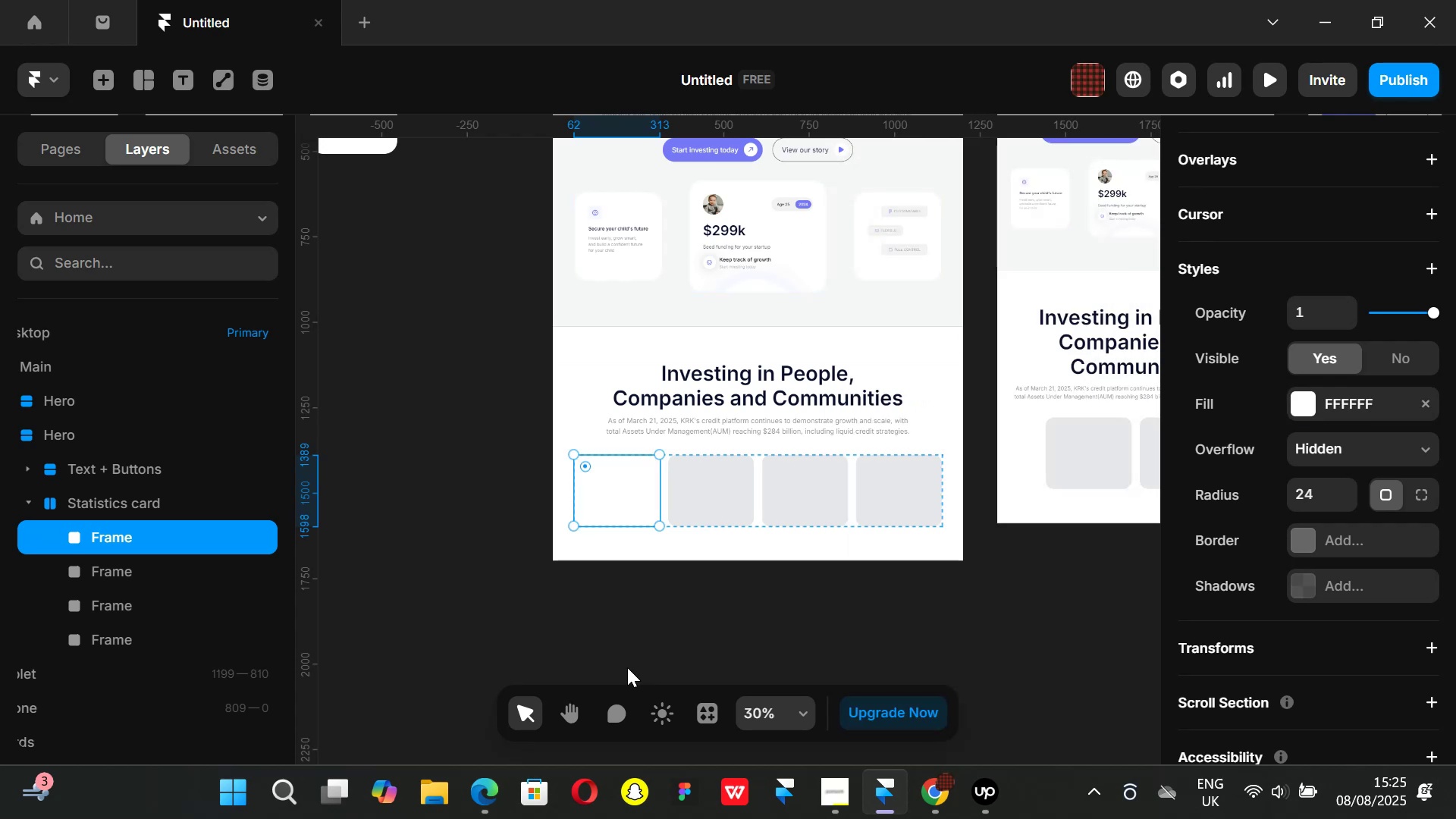 
left_click([610, 663])
 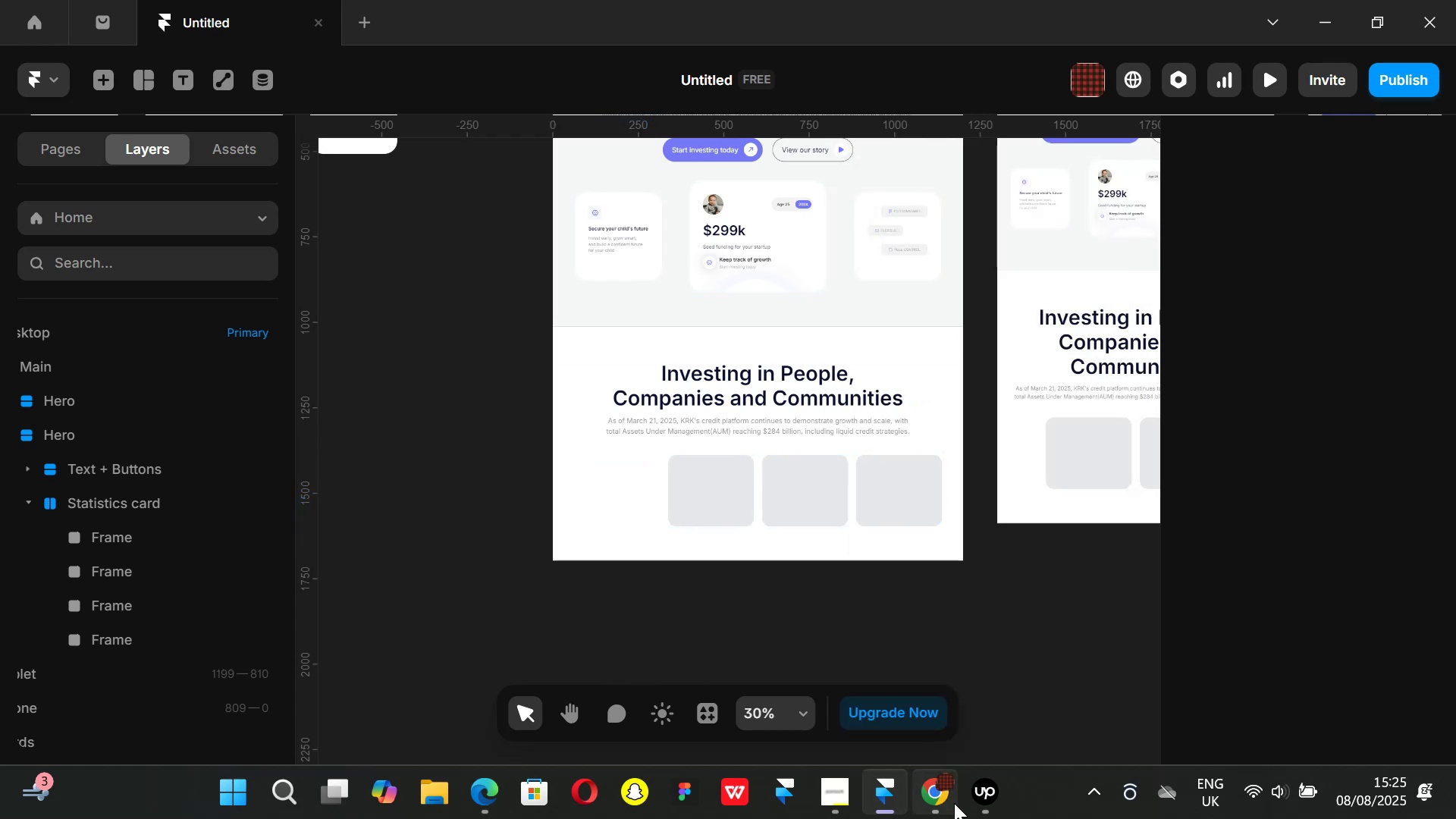 
left_click([941, 803])
 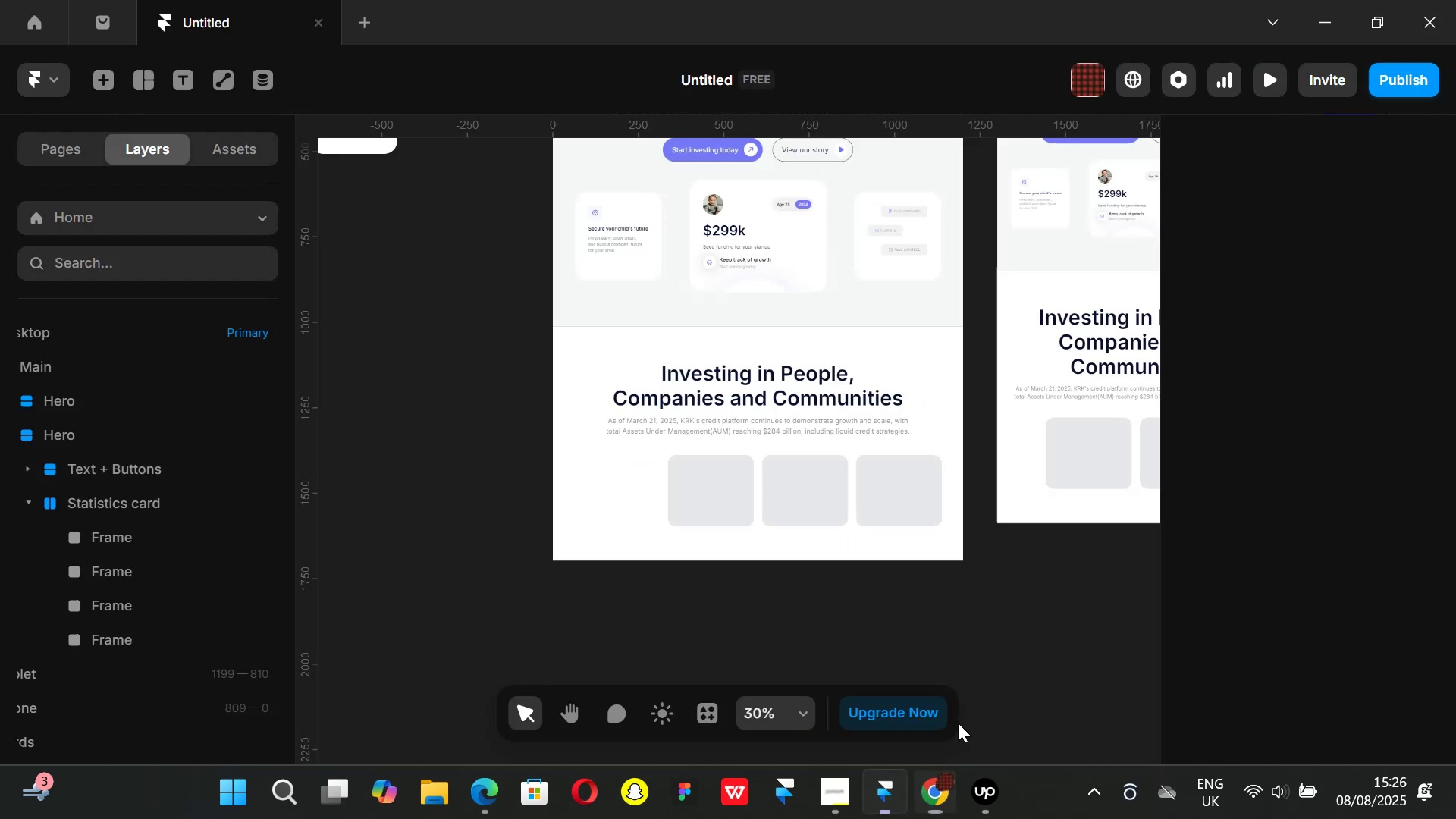 
left_click([618, 488])
 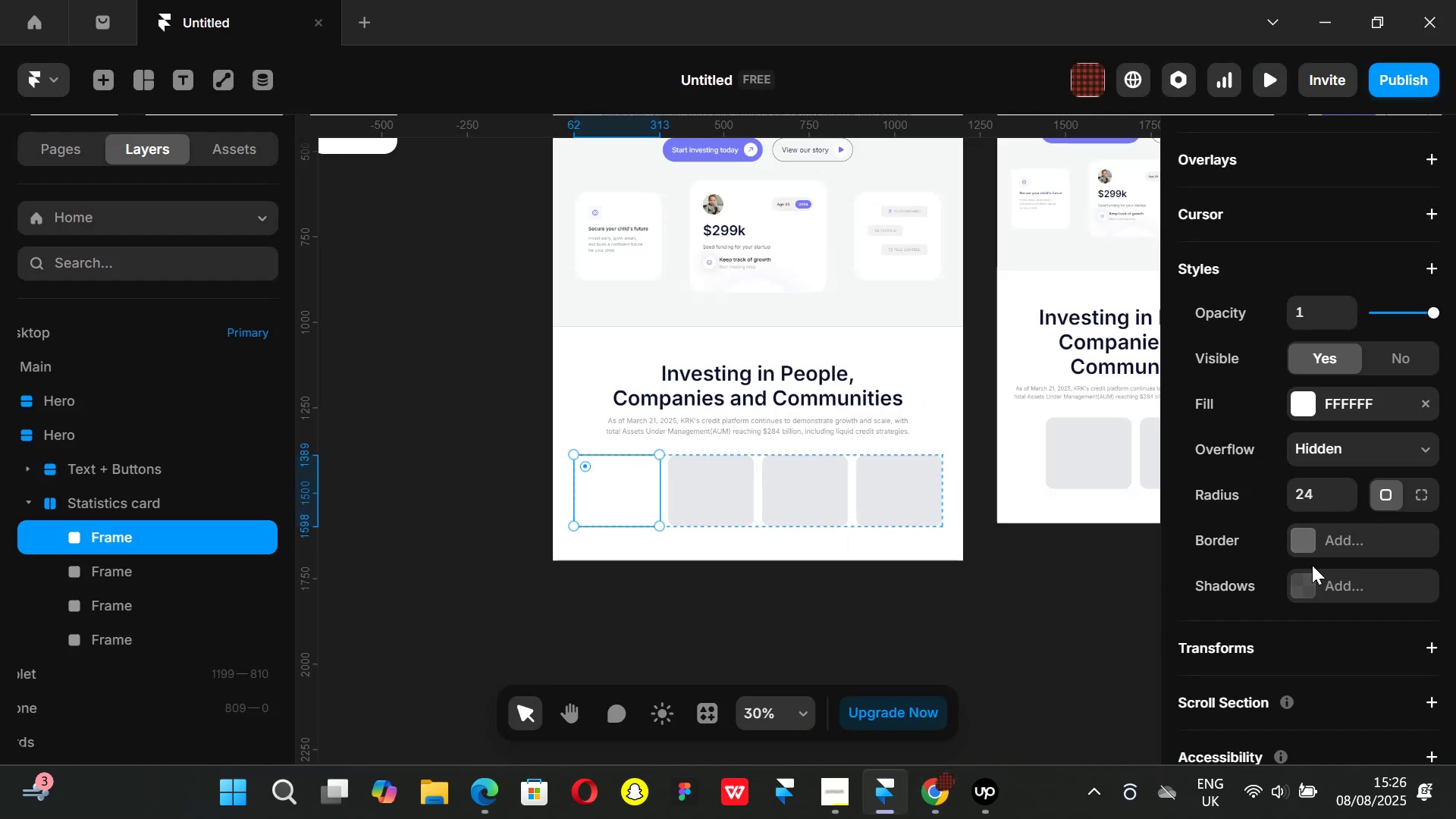 
scroll: coordinate [1312, 565], scroll_direction: down, amount: 1.0
 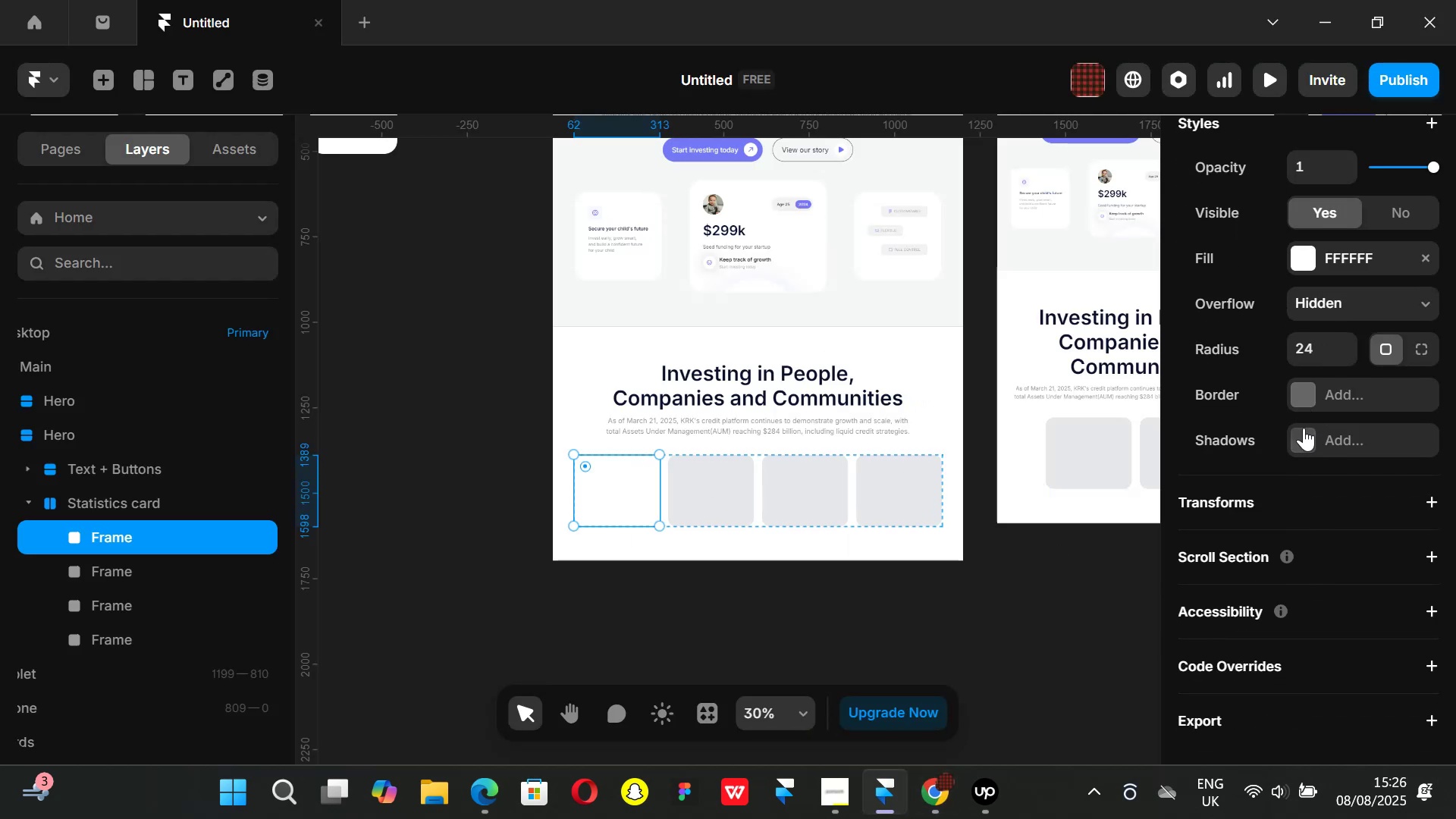 
left_click([1304, 429])
 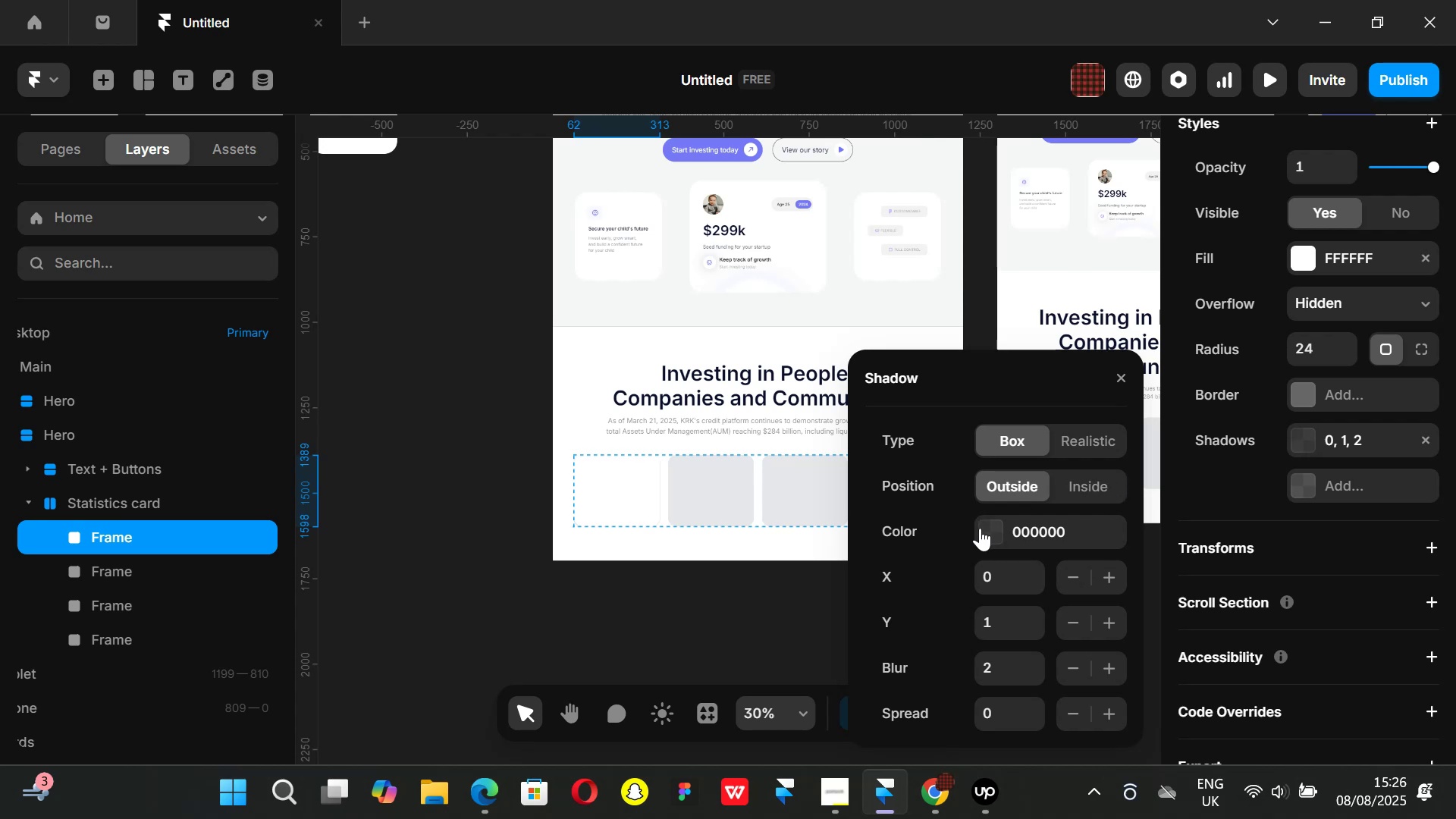 
left_click([985, 529])
 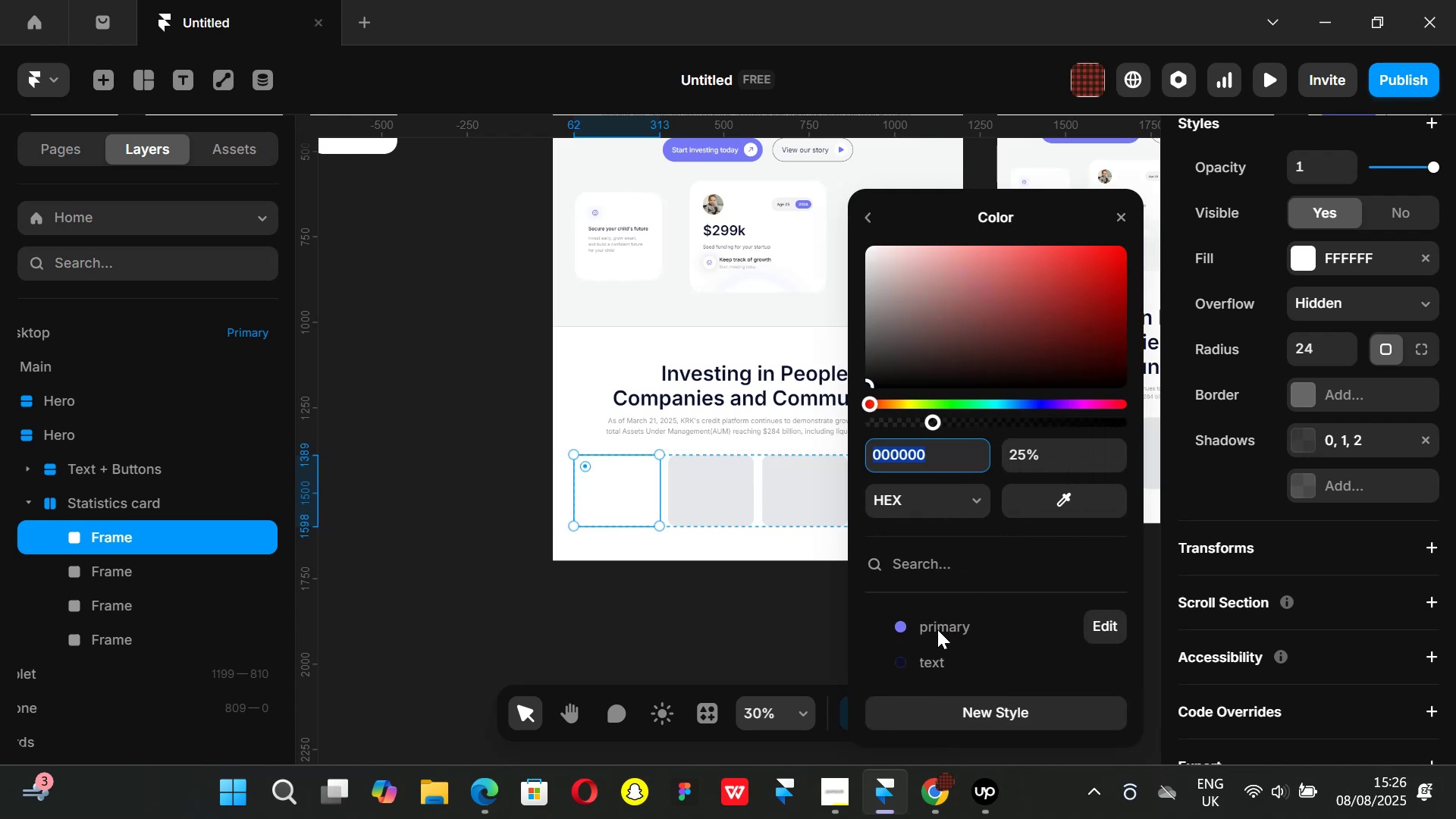 
left_click([937, 628])
 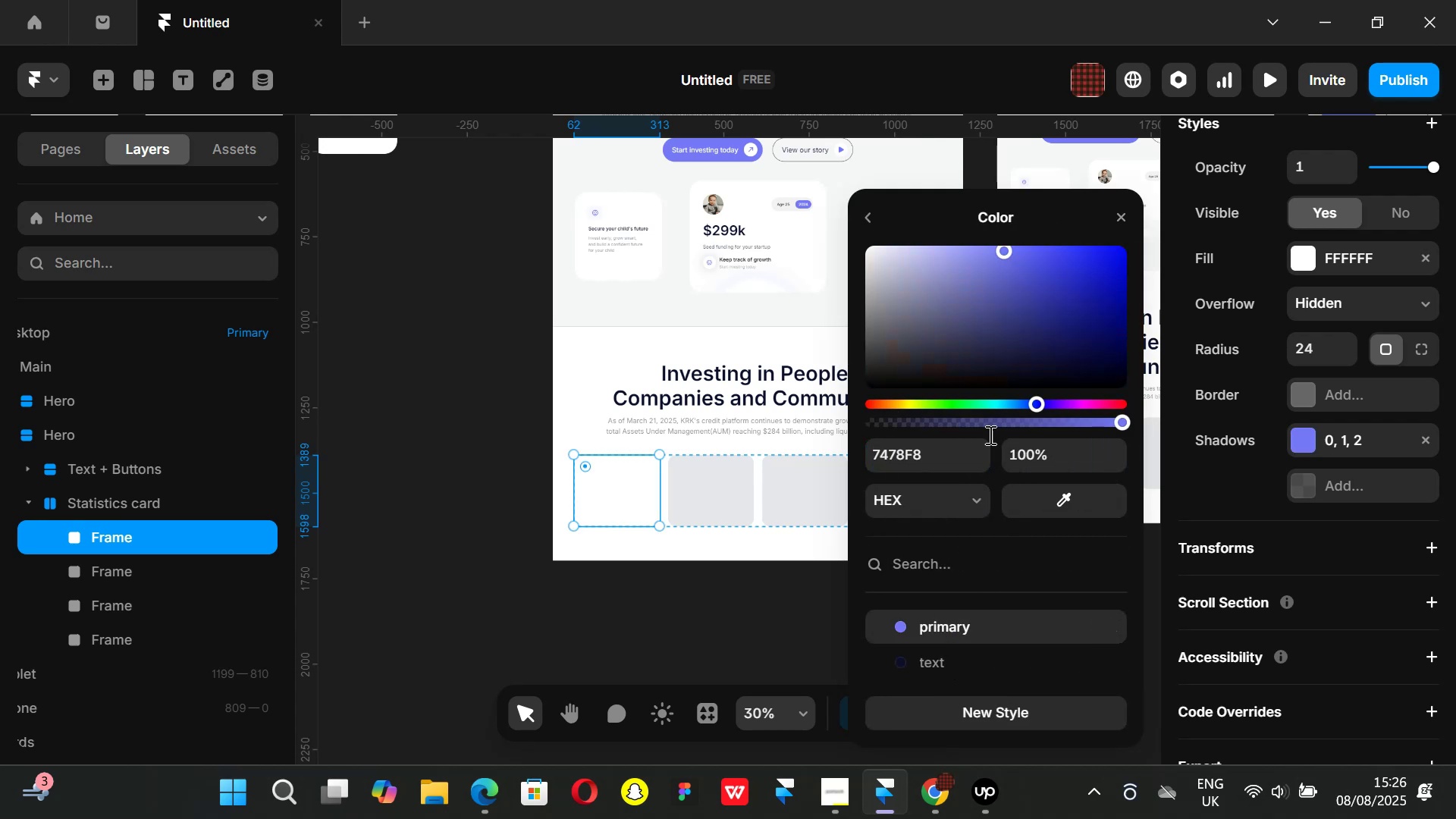 
left_click([870, 217])
 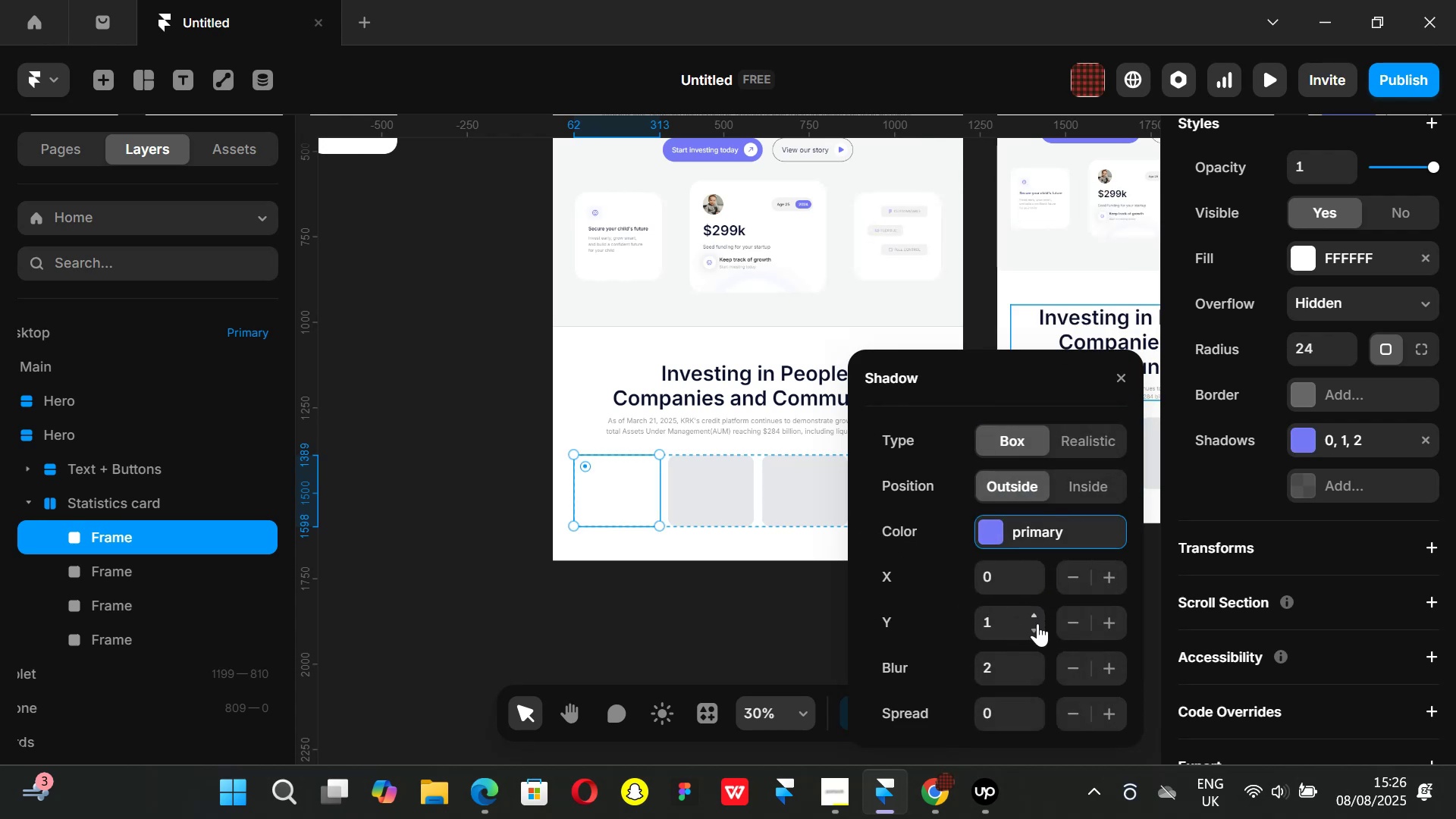 
left_click([1037, 617])
 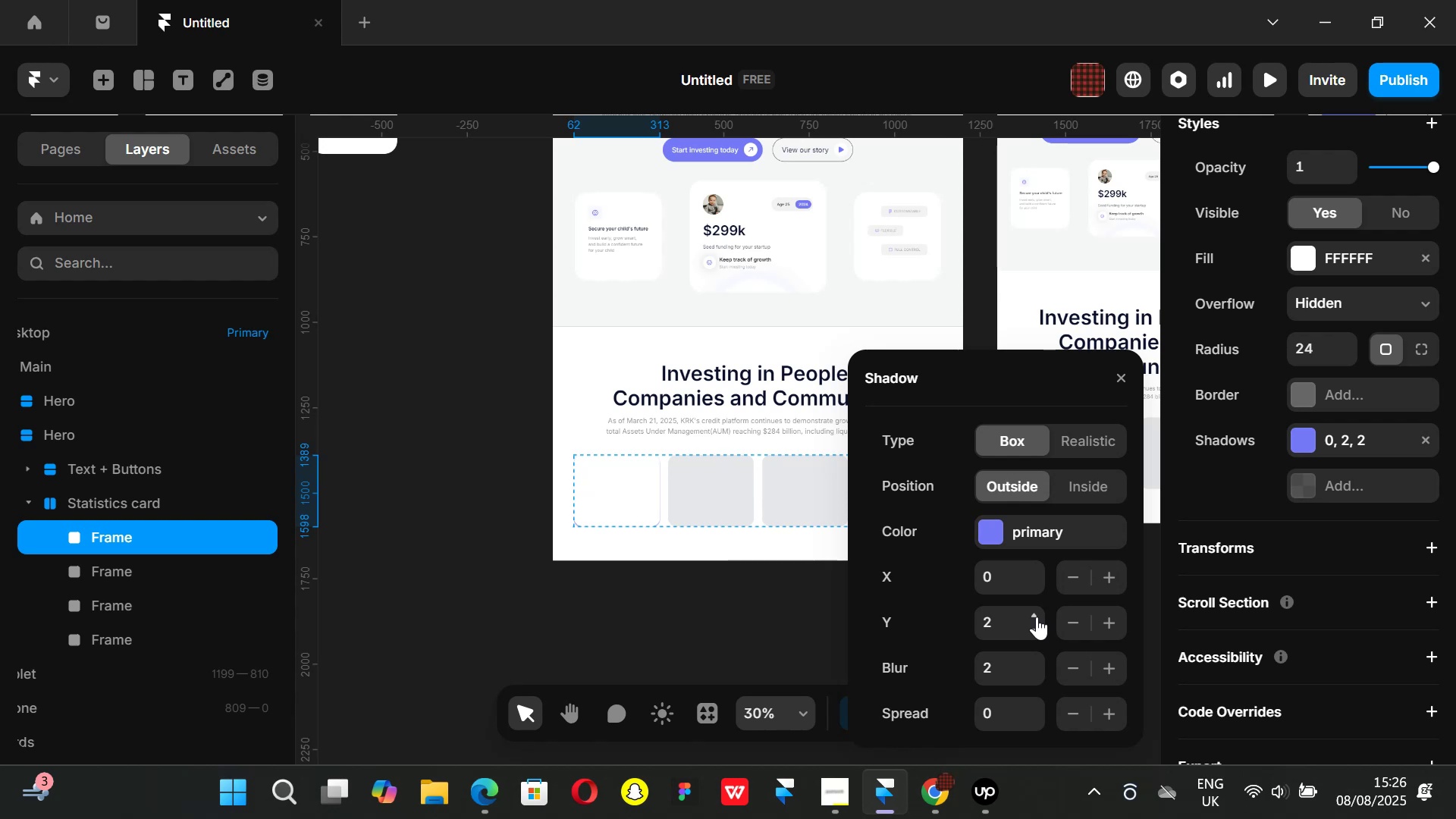 
double_click([1037, 617])
 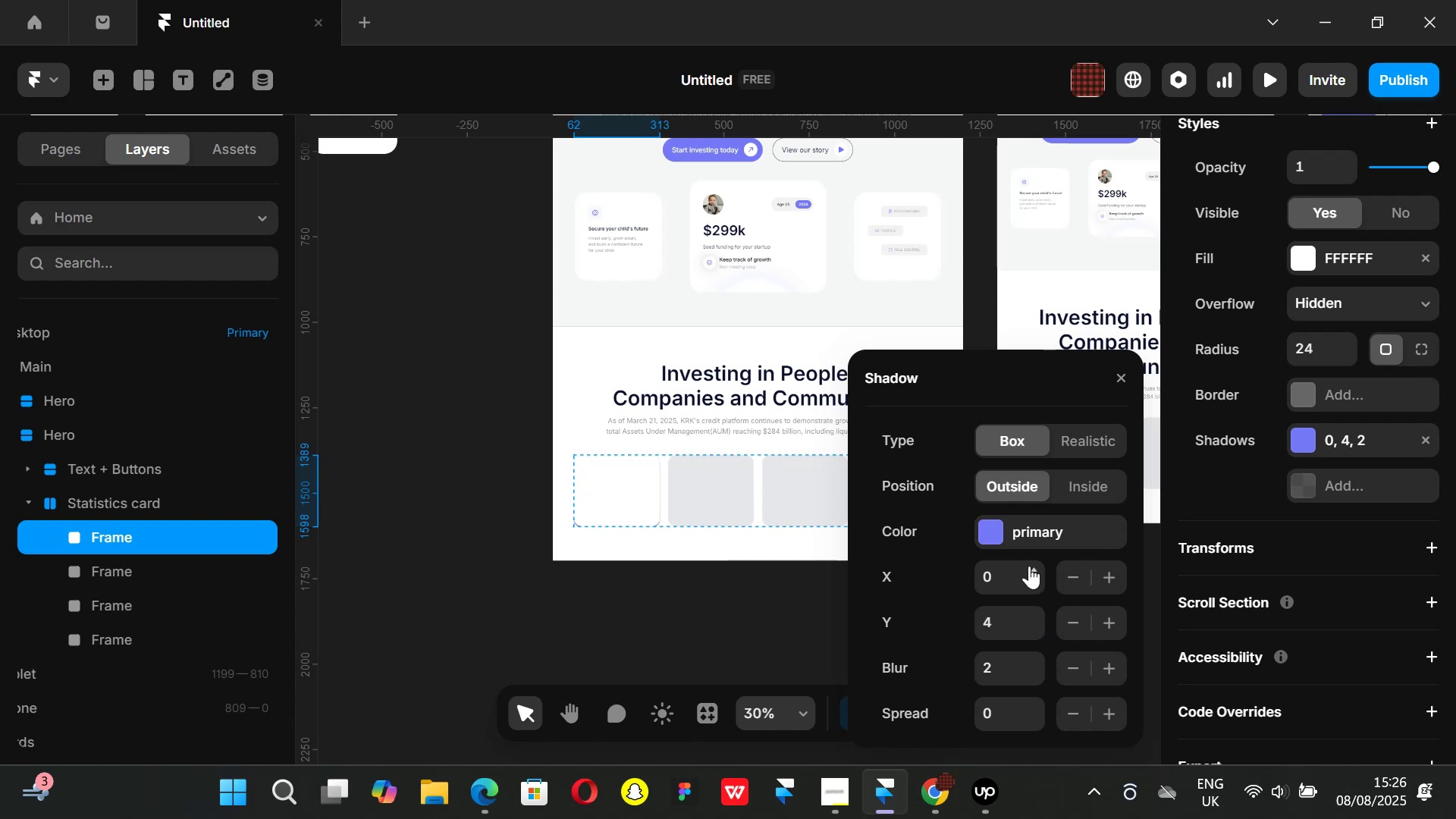 
double_click([1029, 566])
 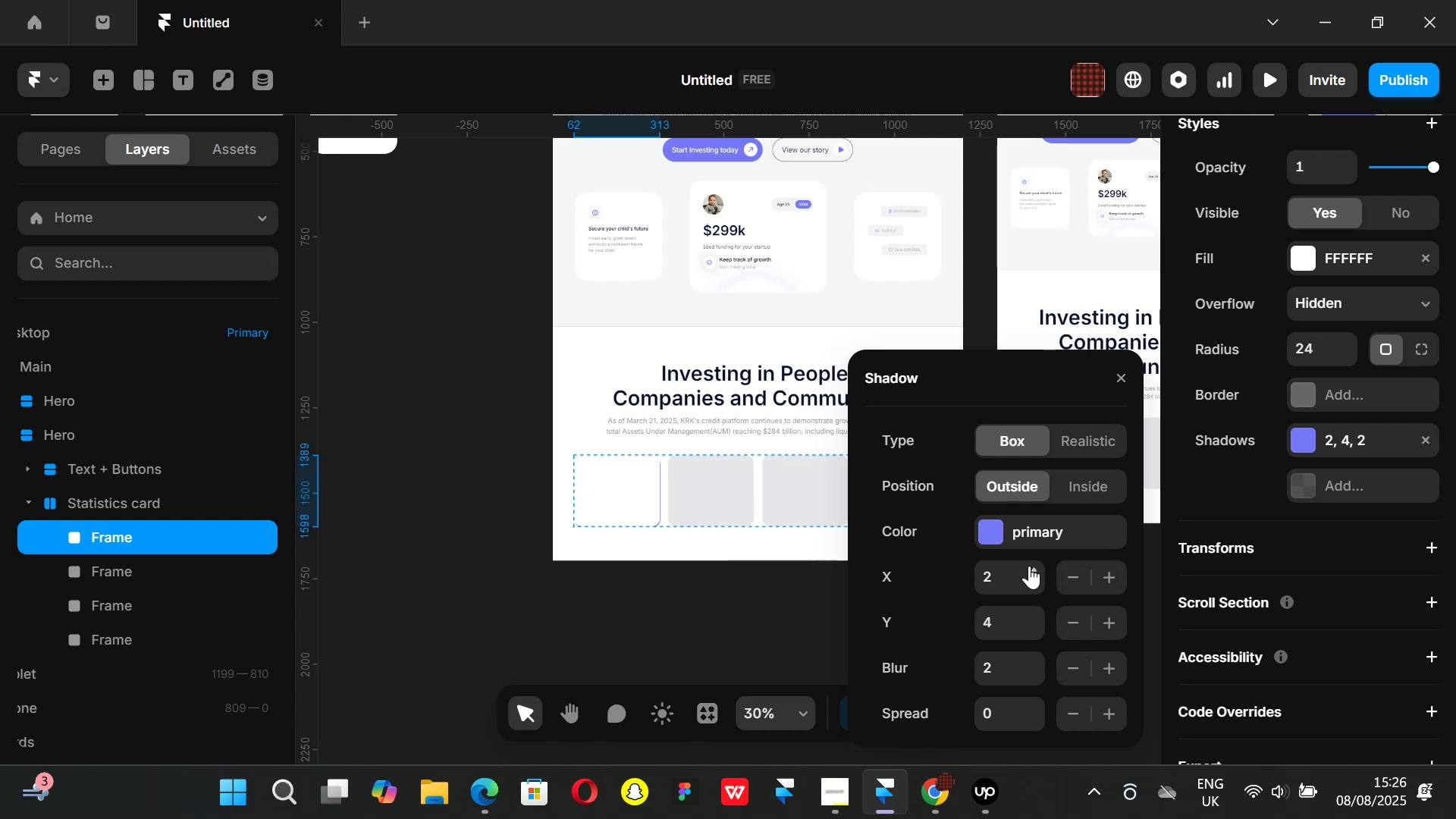 
left_click([1029, 566])
 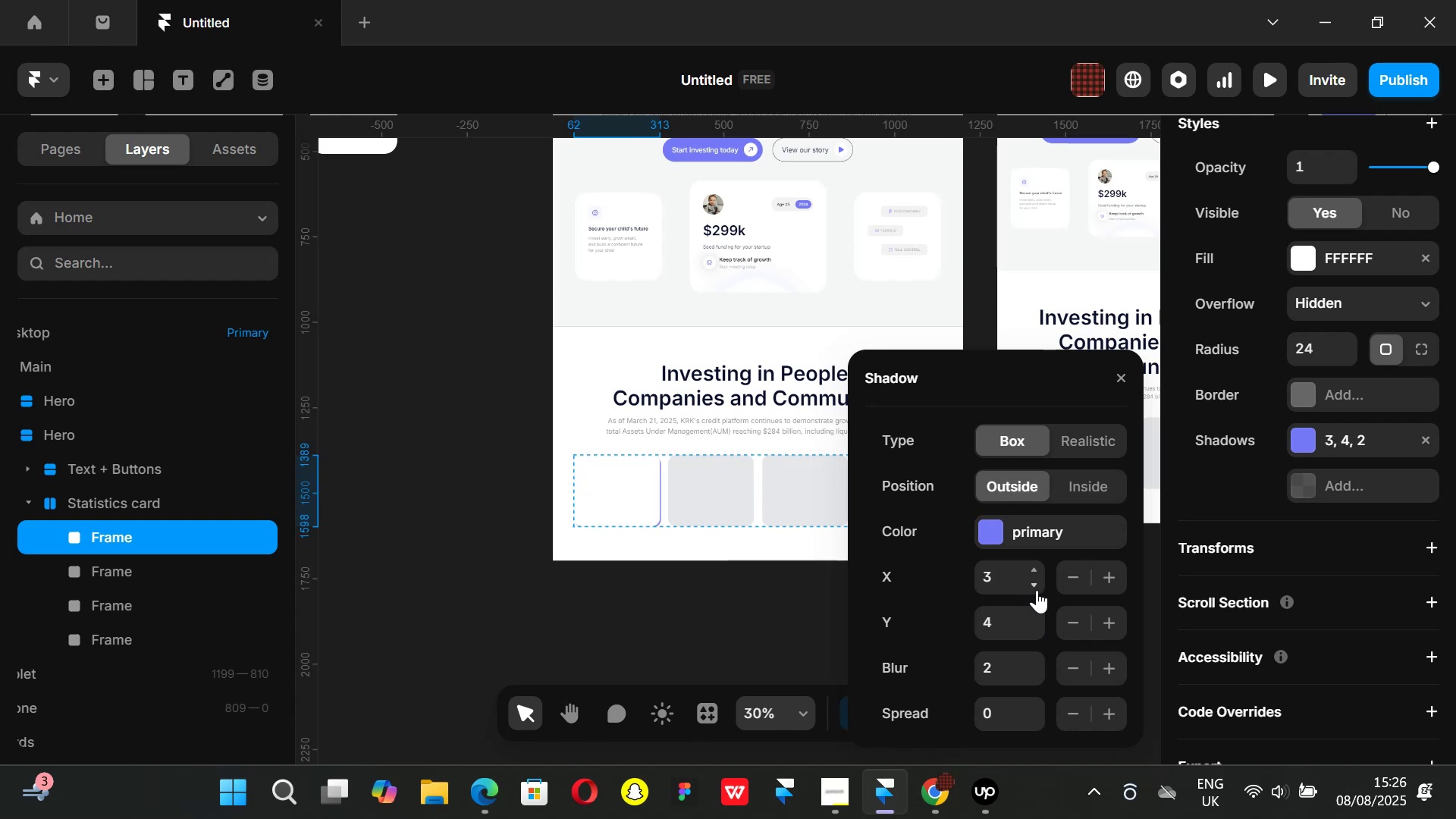 
left_click([1037, 583])
 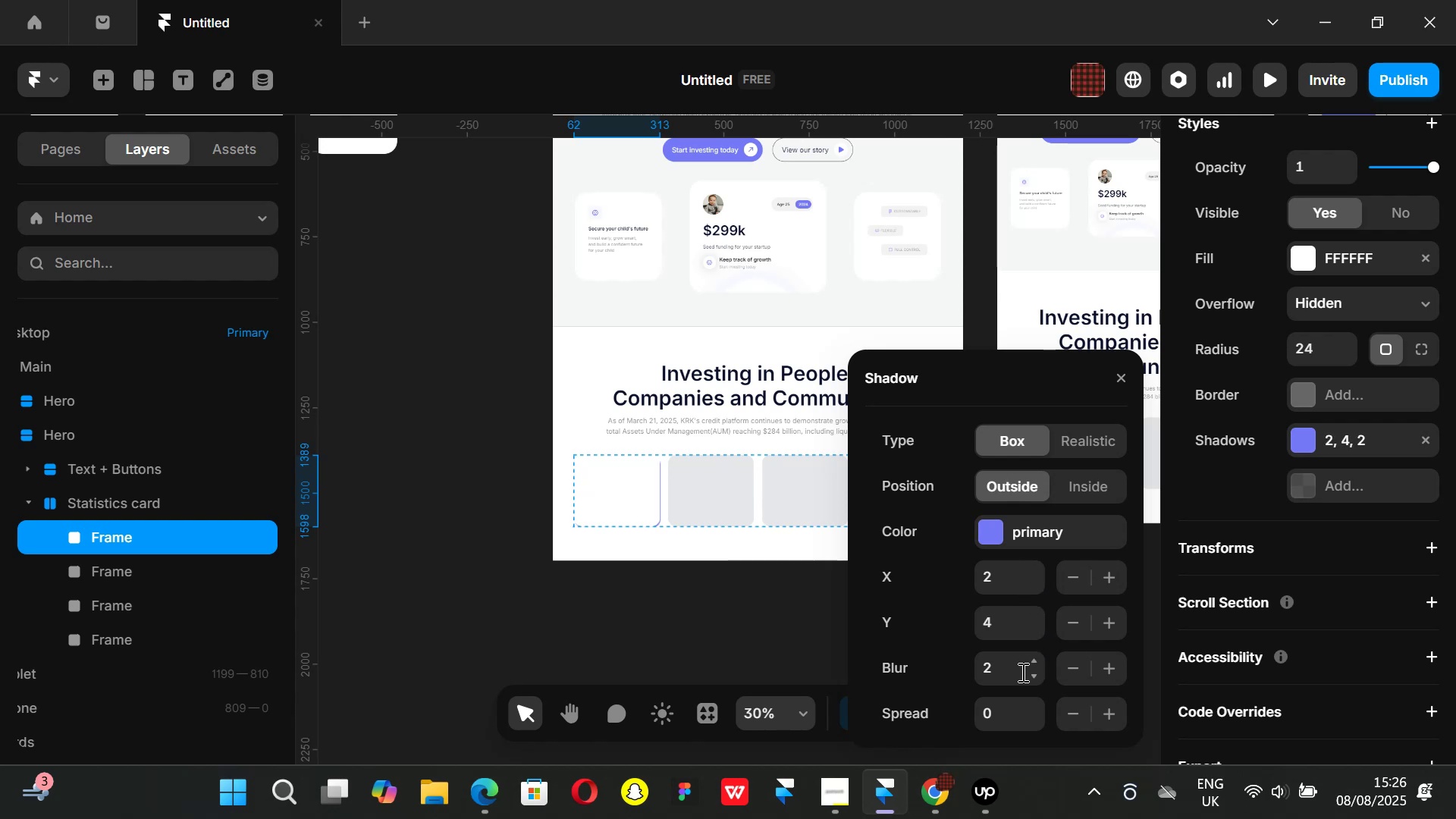 
left_click_drag(start_coordinate=[1032, 668], to_coordinate=[1031, 655])
 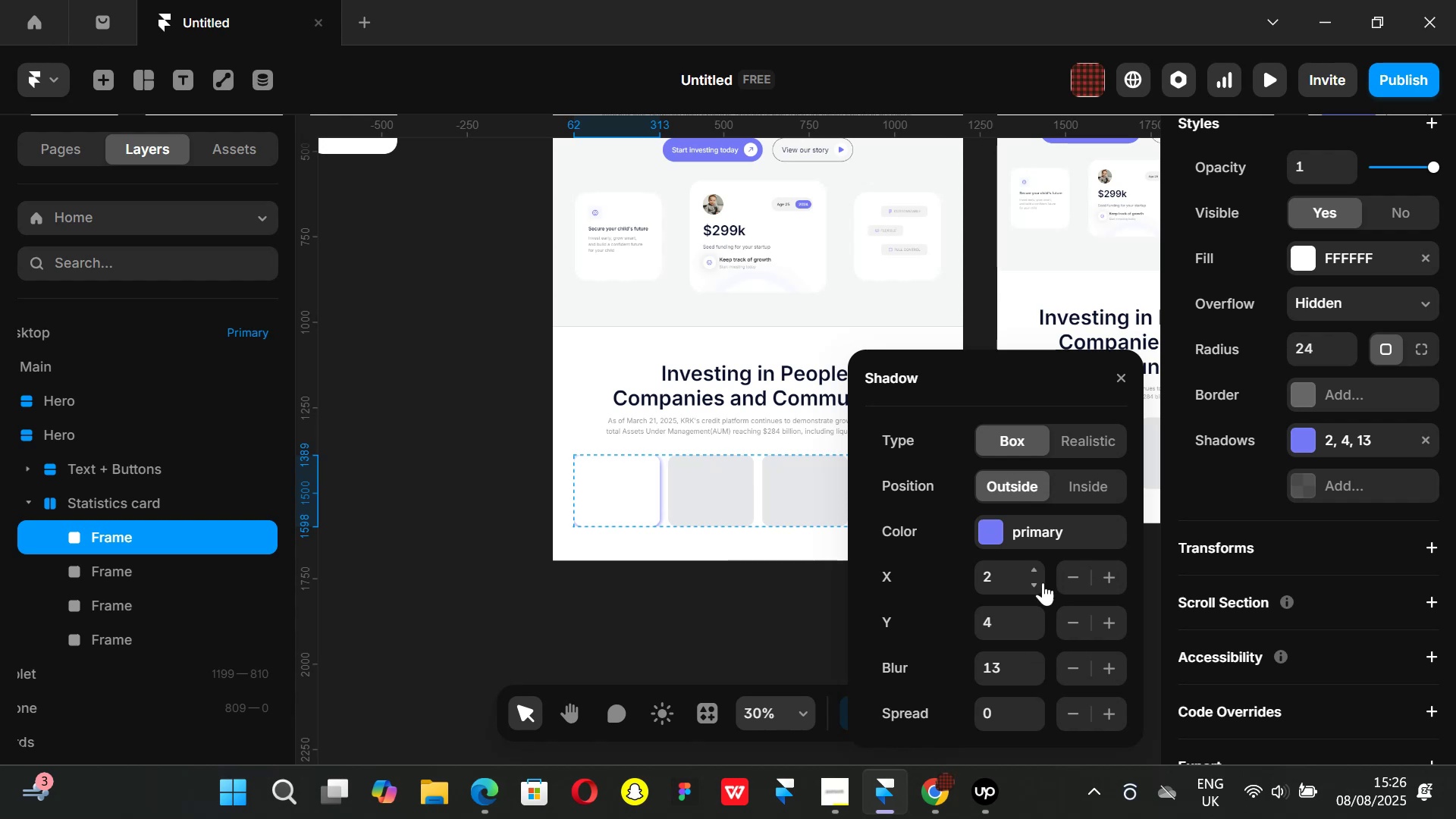 
left_click_drag(start_coordinate=[1041, 582], to_coordinate=[1037, 581])
 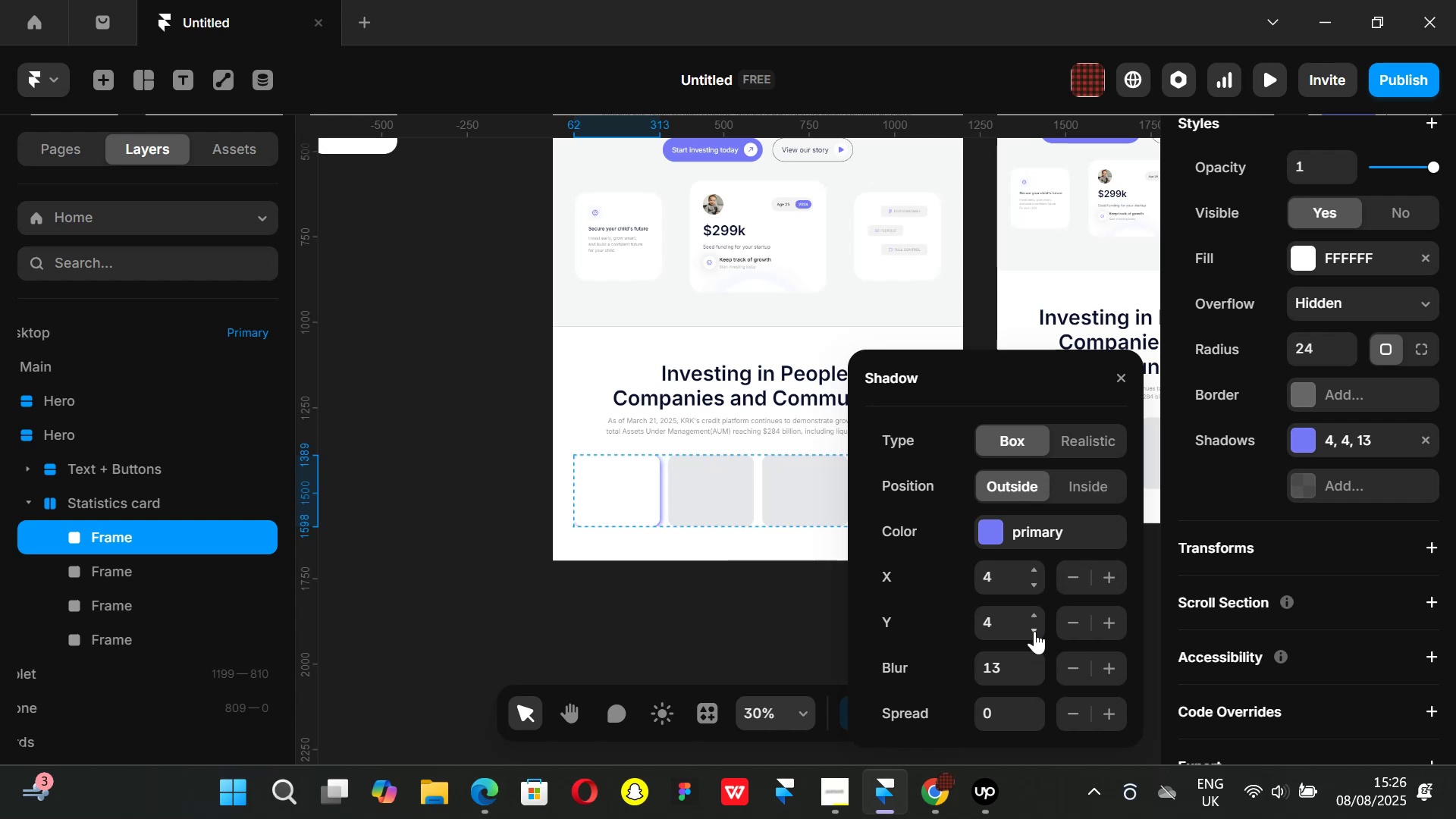 
left_click_drag(start_coordinate=[1034, 631], to_coordinate=[1037, 639])
 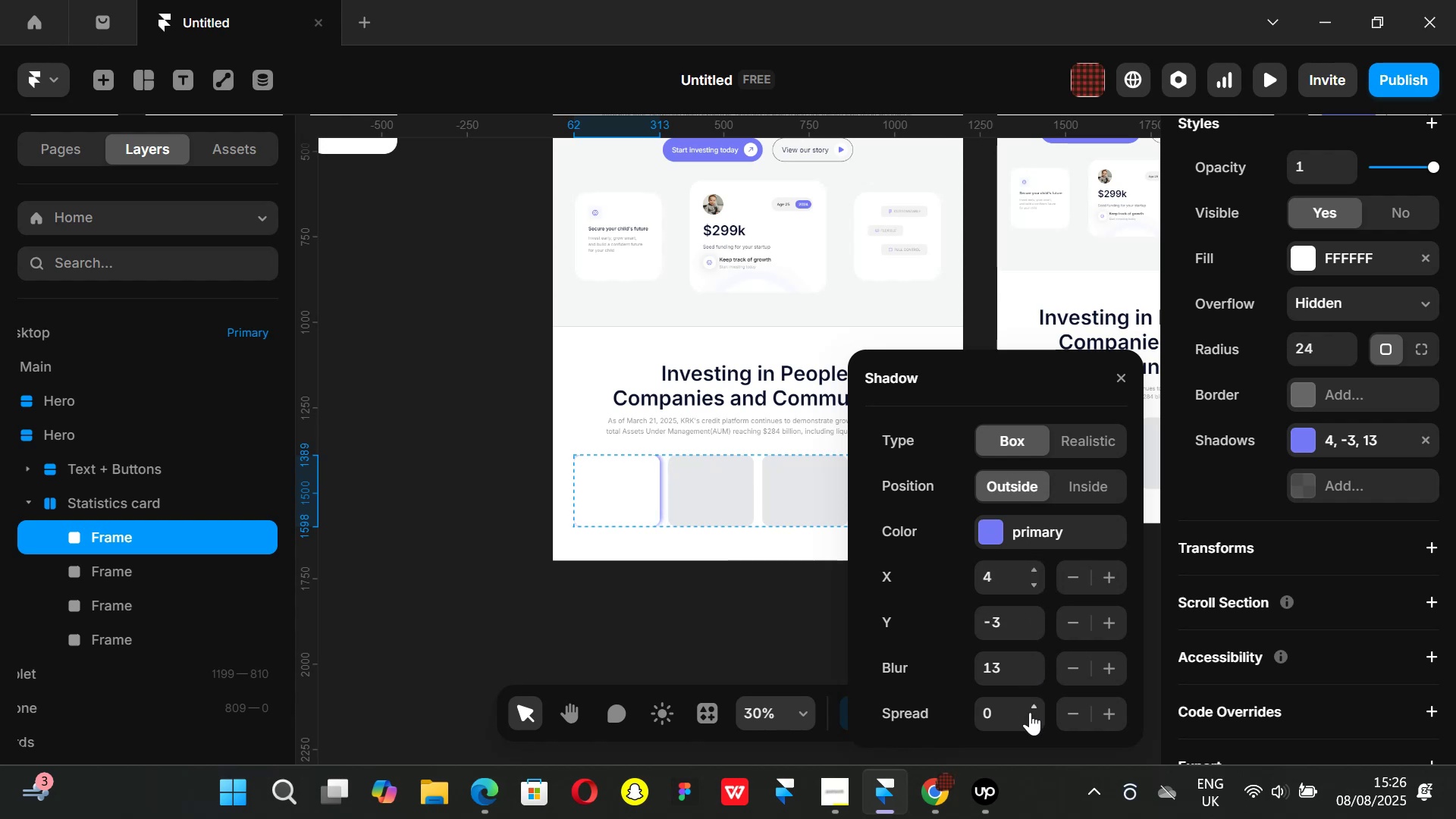 
left_click_drag(start_coordinate=[1033, 714], to_coordinate=[1036, 710])
 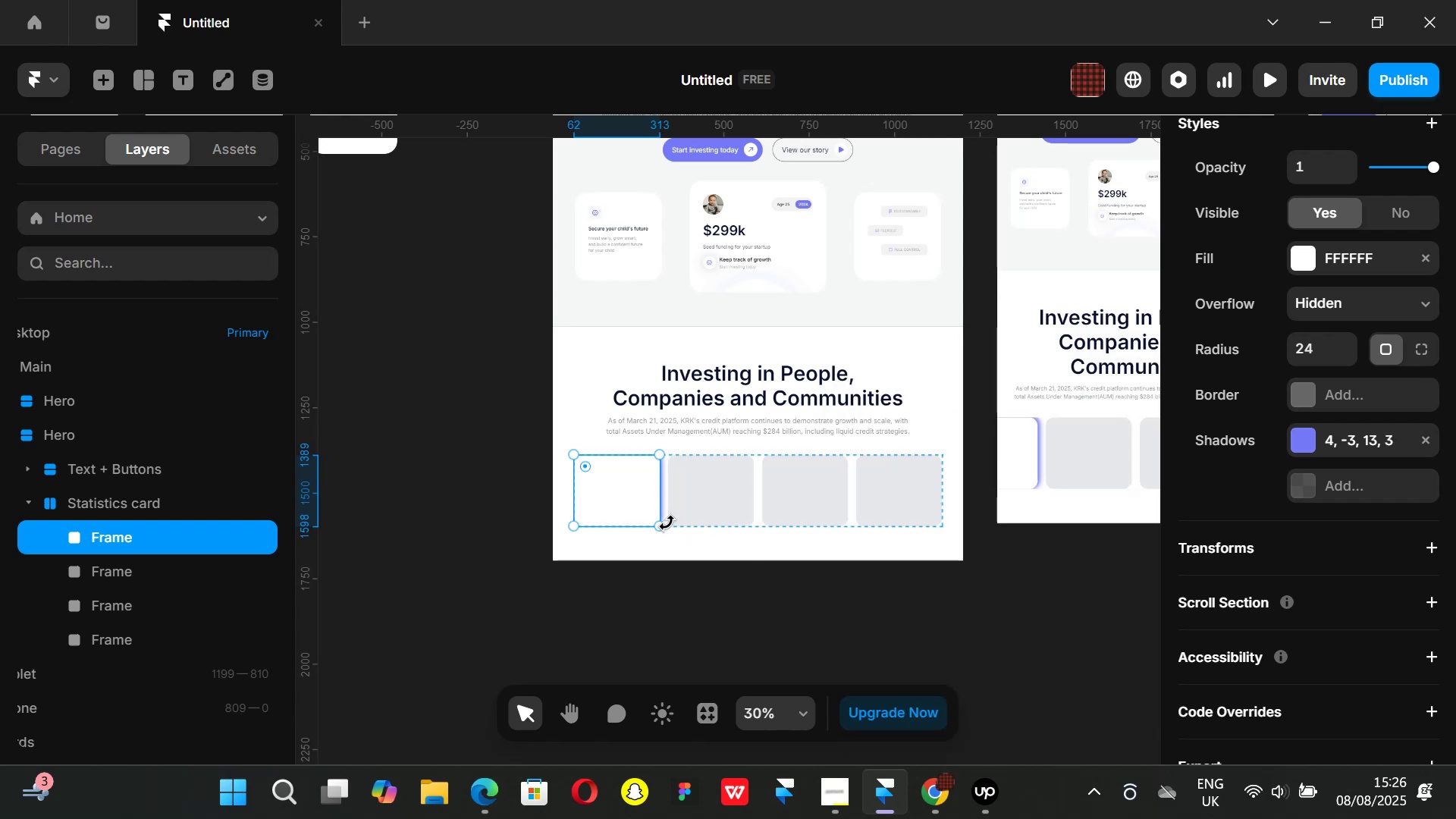 
hold_key(key=ControlLeft, duration=0.74)
scroll: coordinate [768, 528], scroll_direction: up, amount: 2.0
 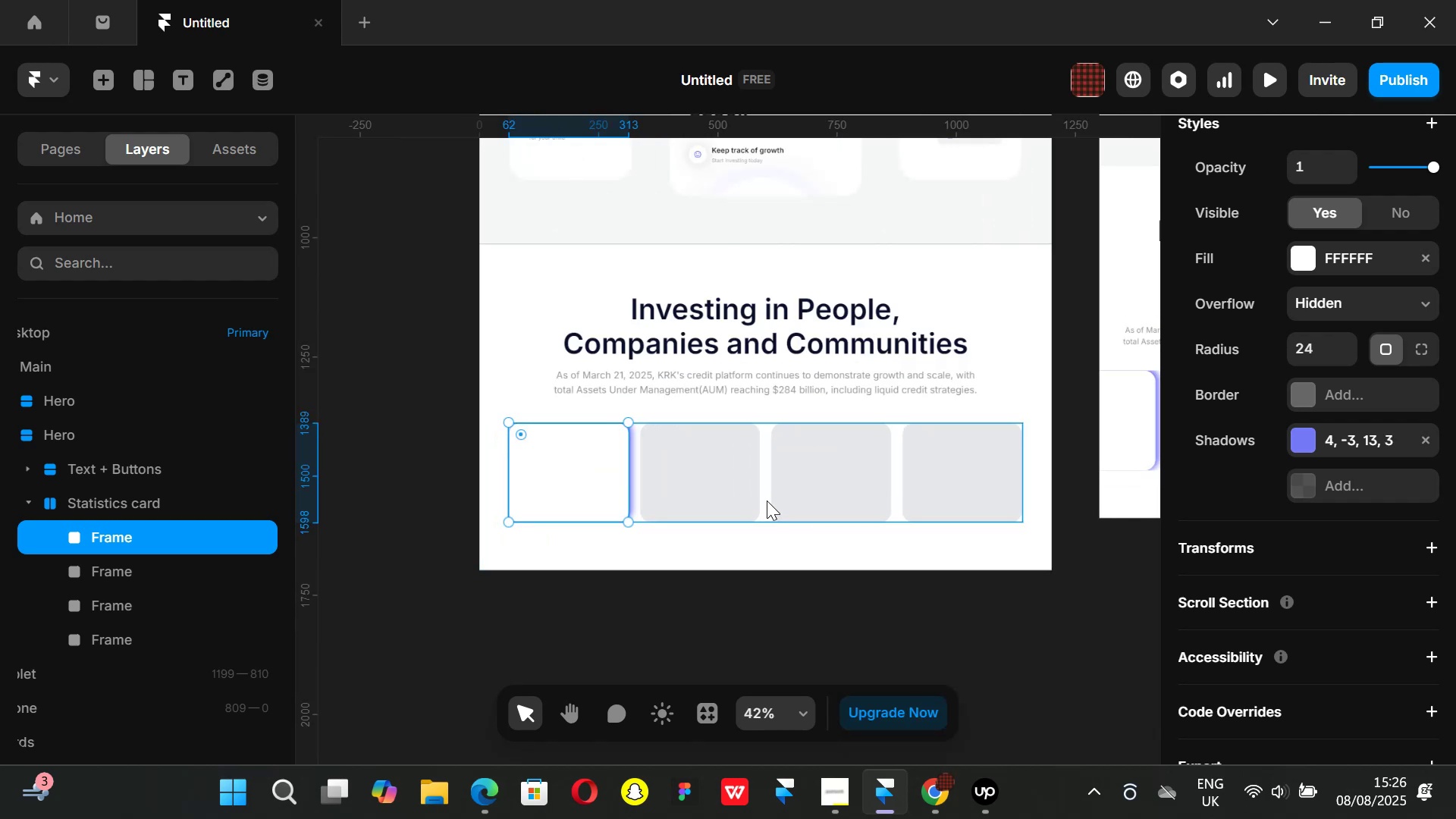 
left_click([767, 500])
 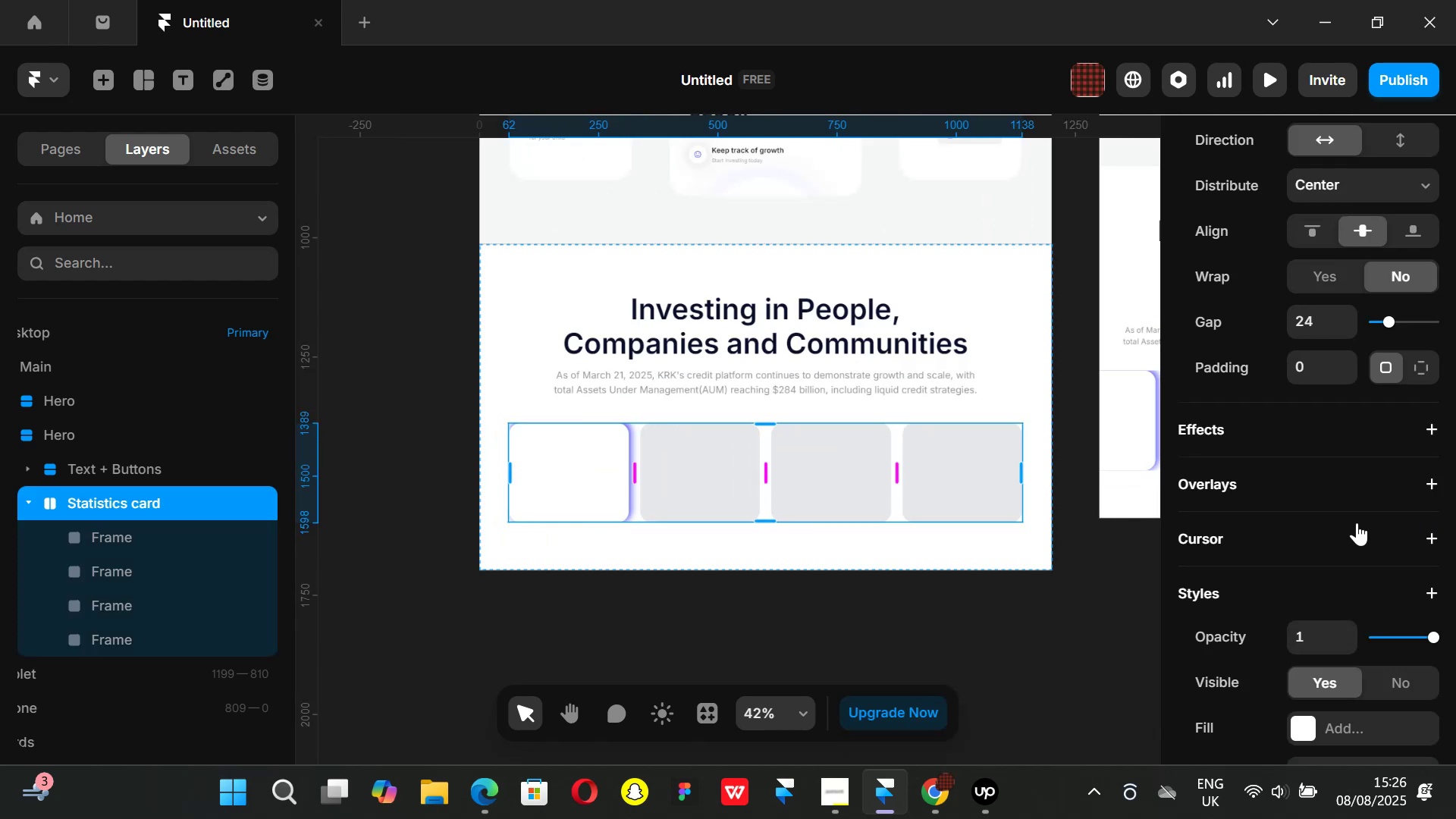 
scroll: coordinate [1356, 522], scroll_direction: down, amount: 2.0
 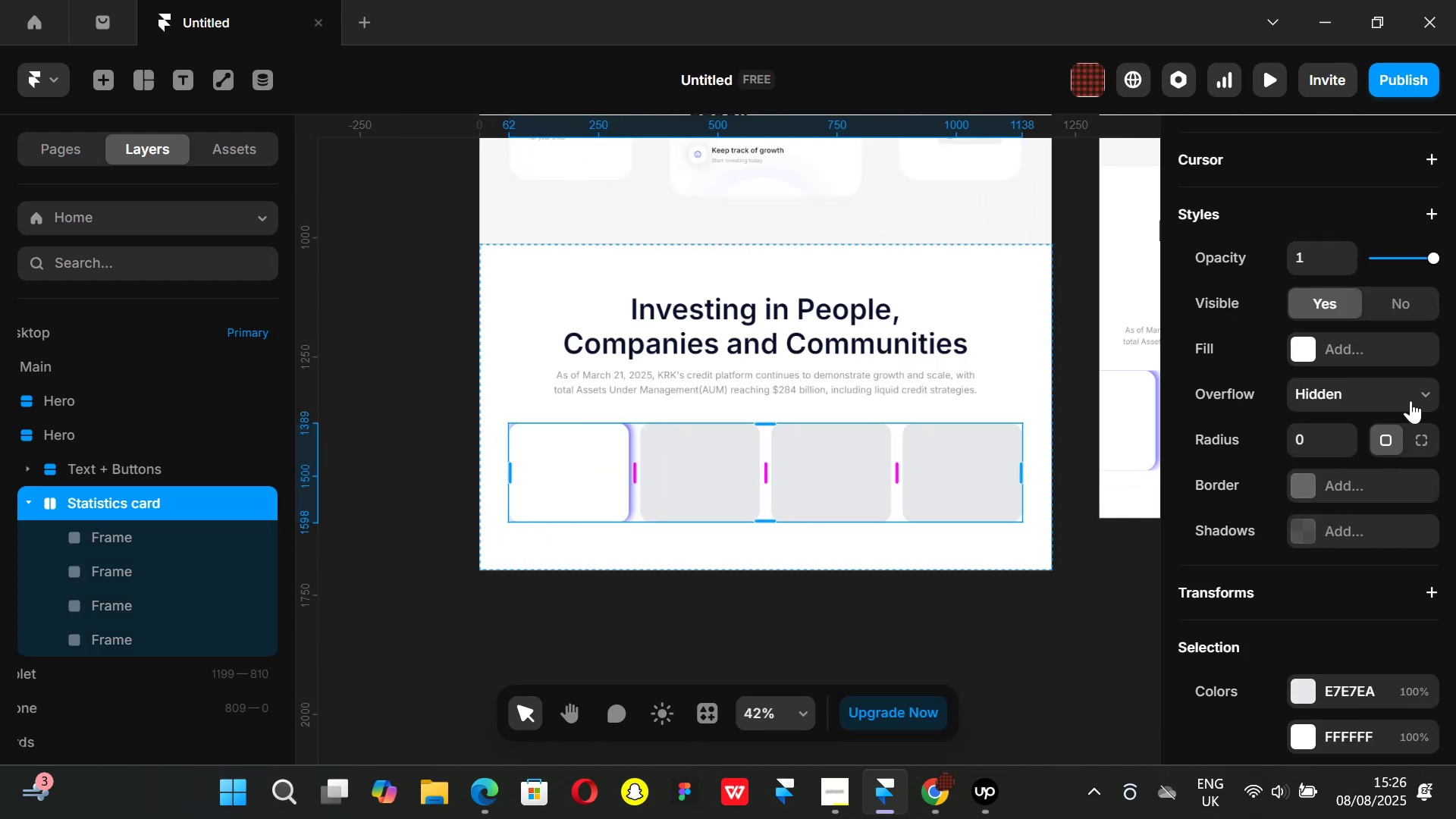 
left_click([1421, 400])
 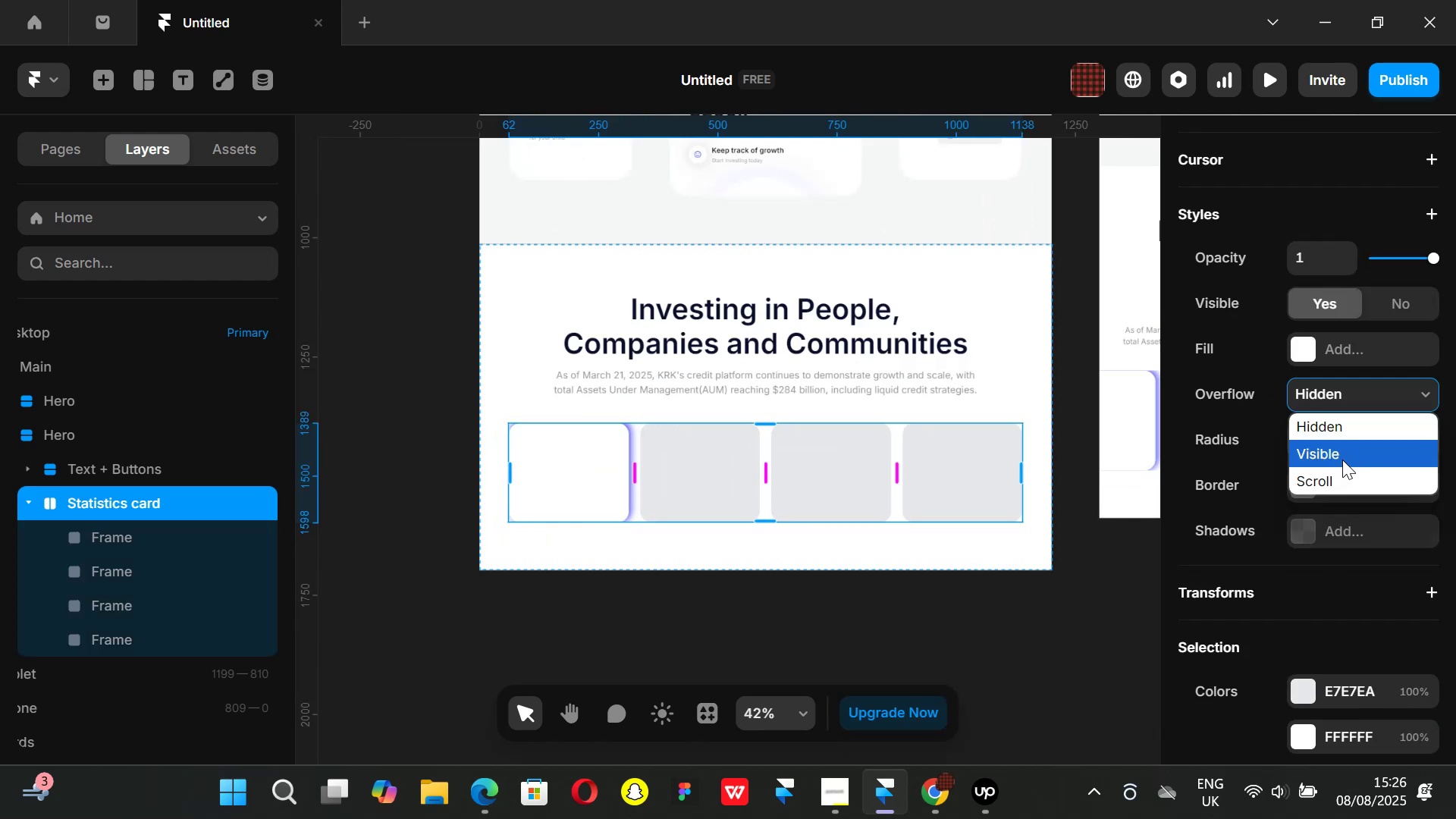 
left_click([1342, 460])
 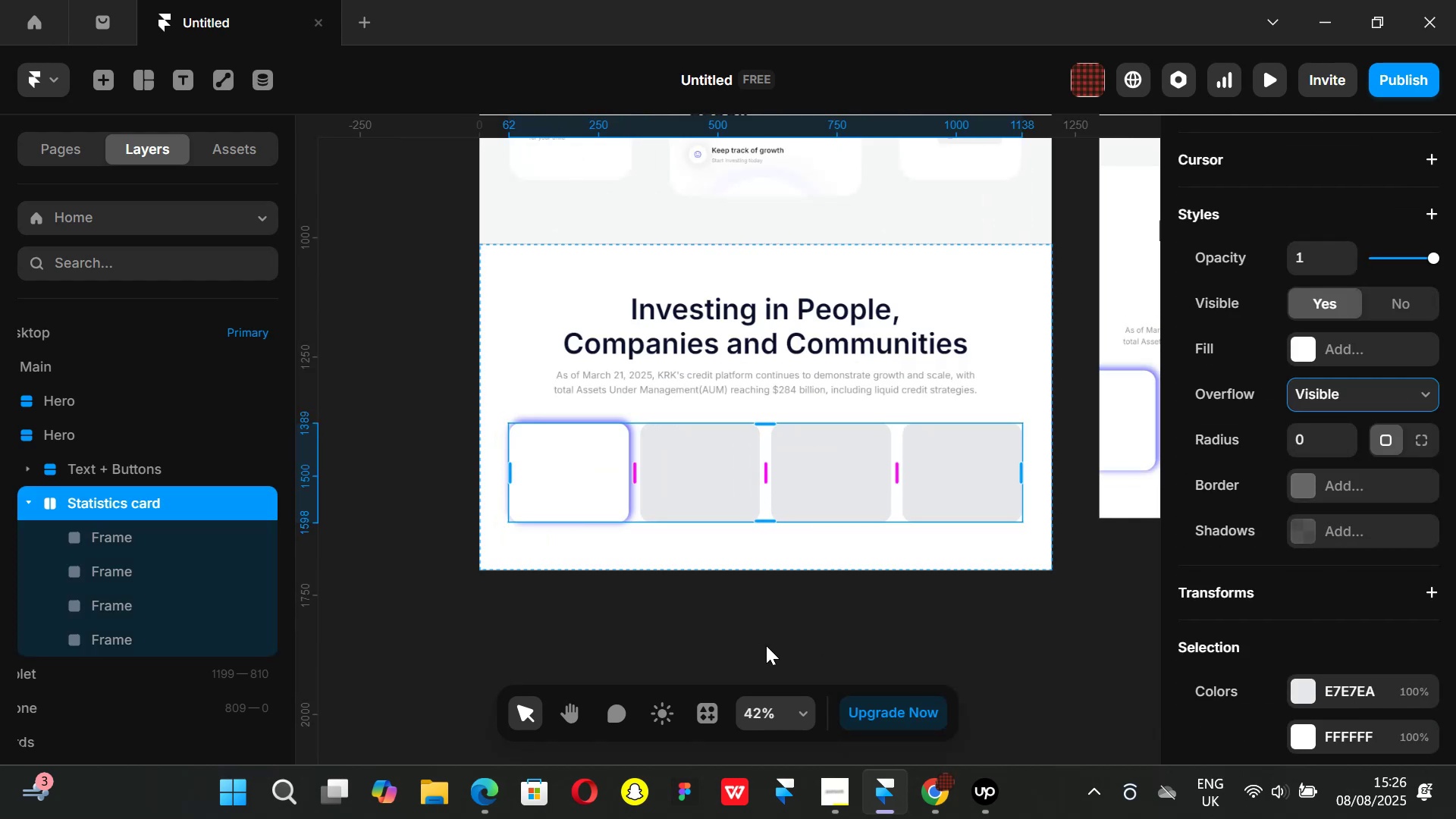 
left_click([764, 645])
 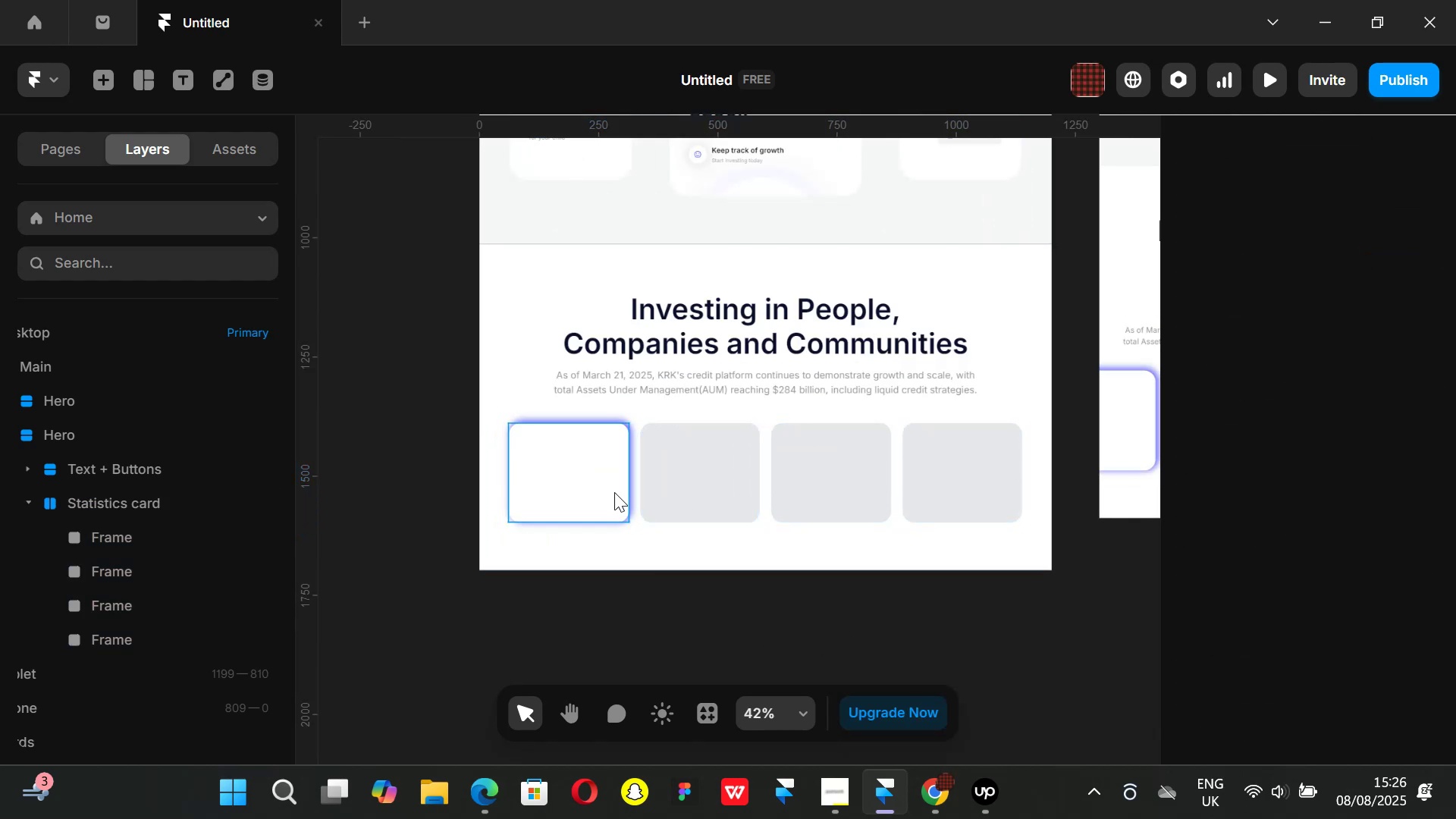 
left_click([611, 491])
 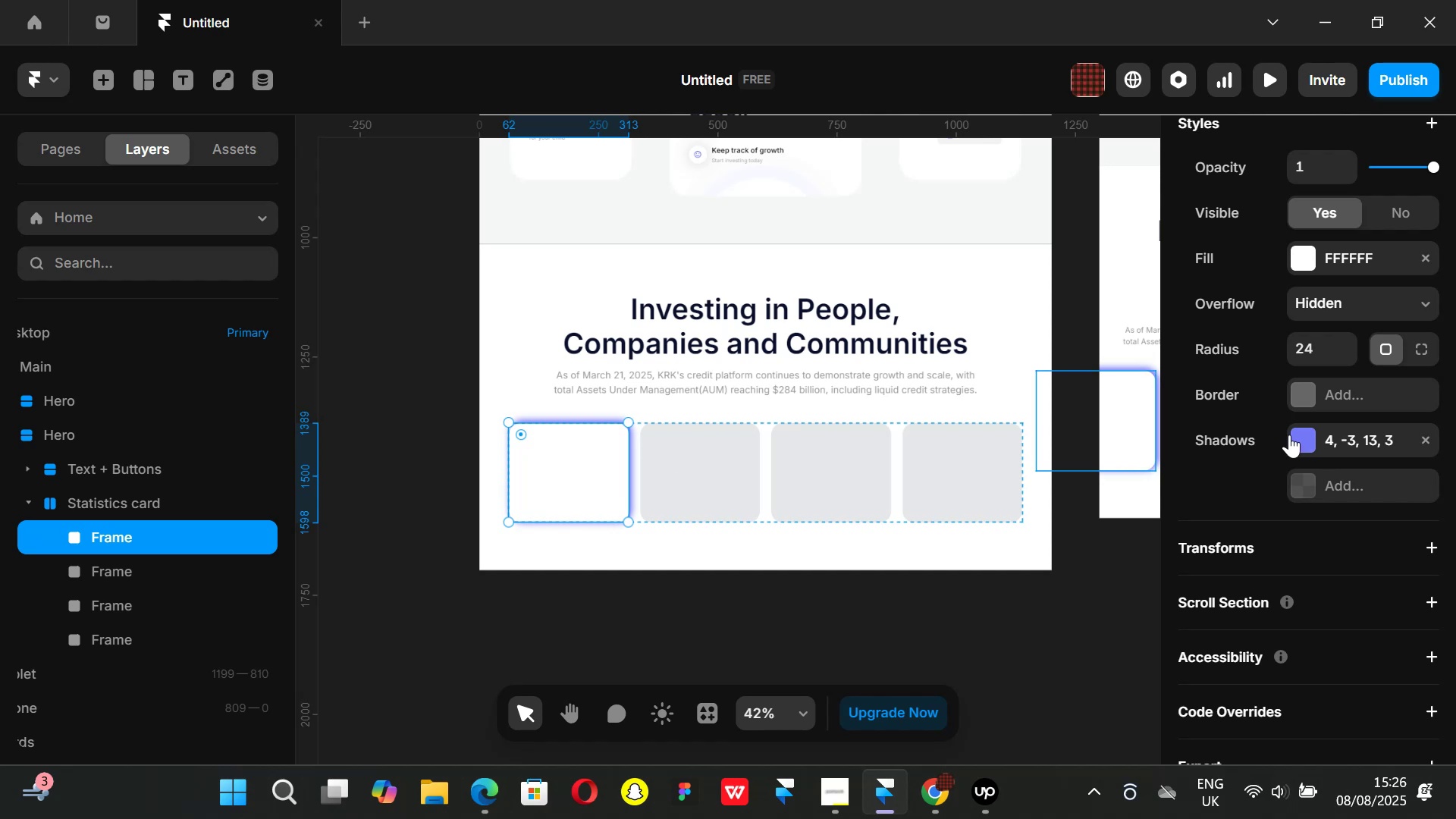 
left_click([1291, 435])
 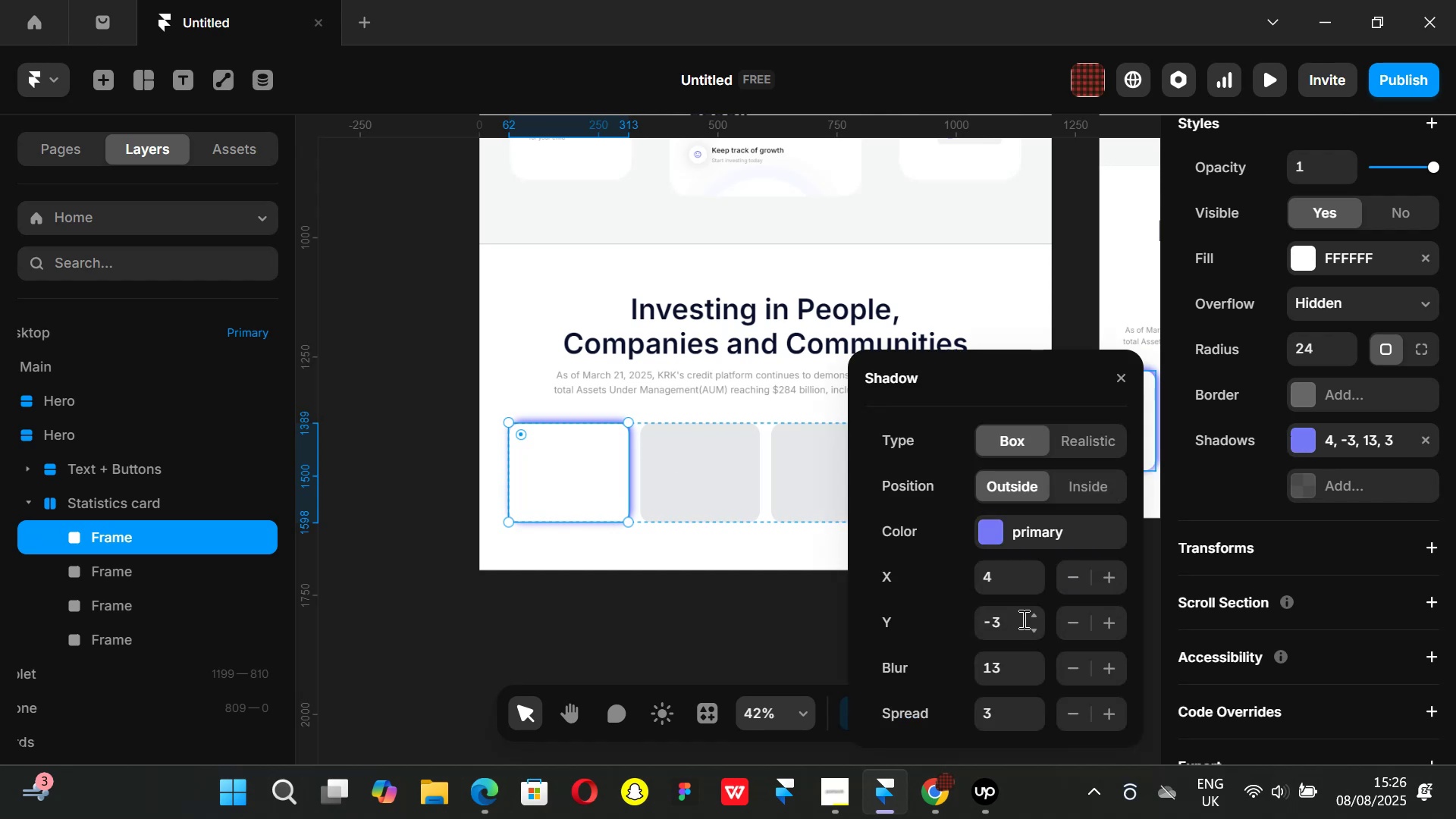 
left_click([1012, 619])
 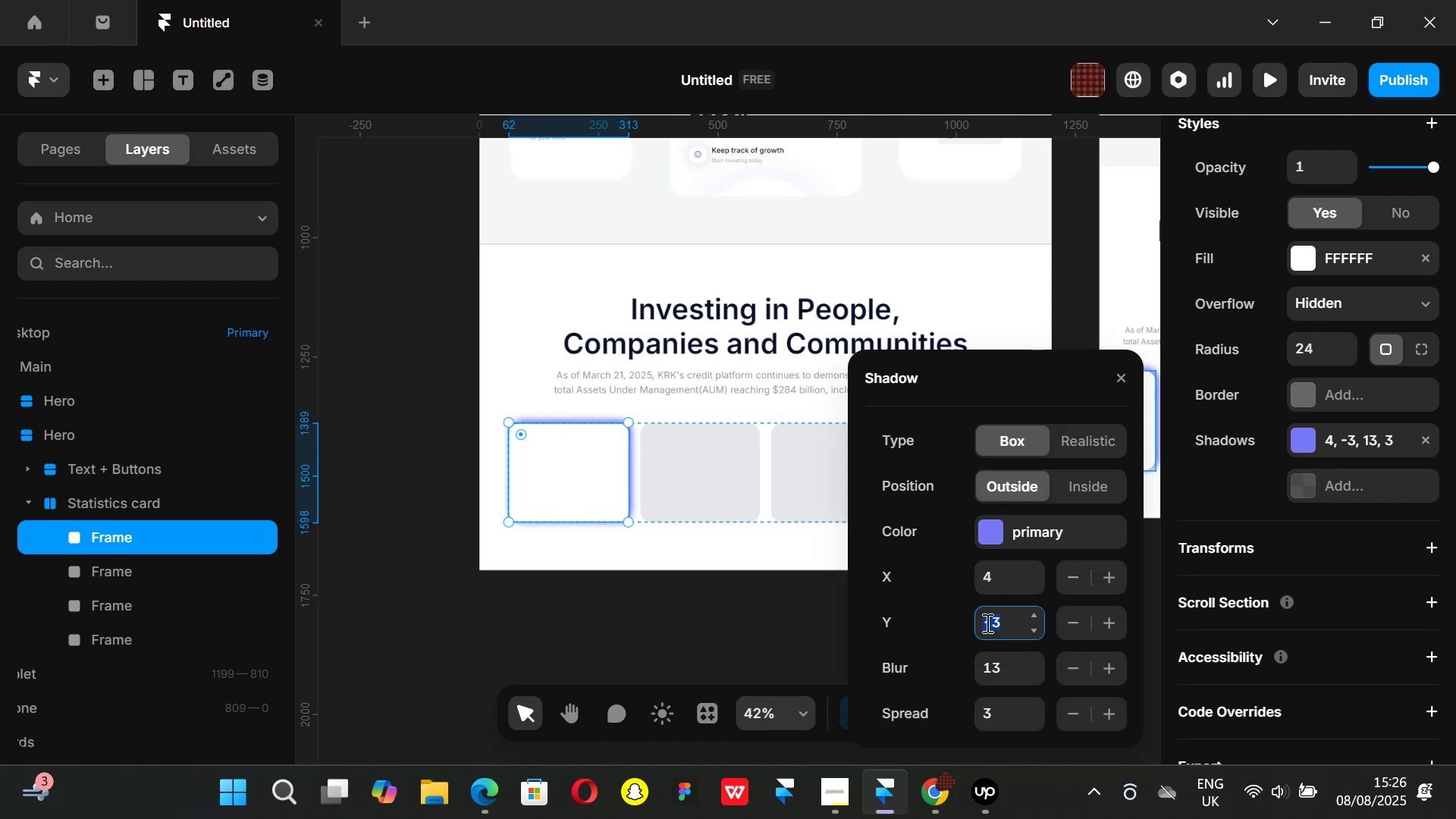 
key(3)
 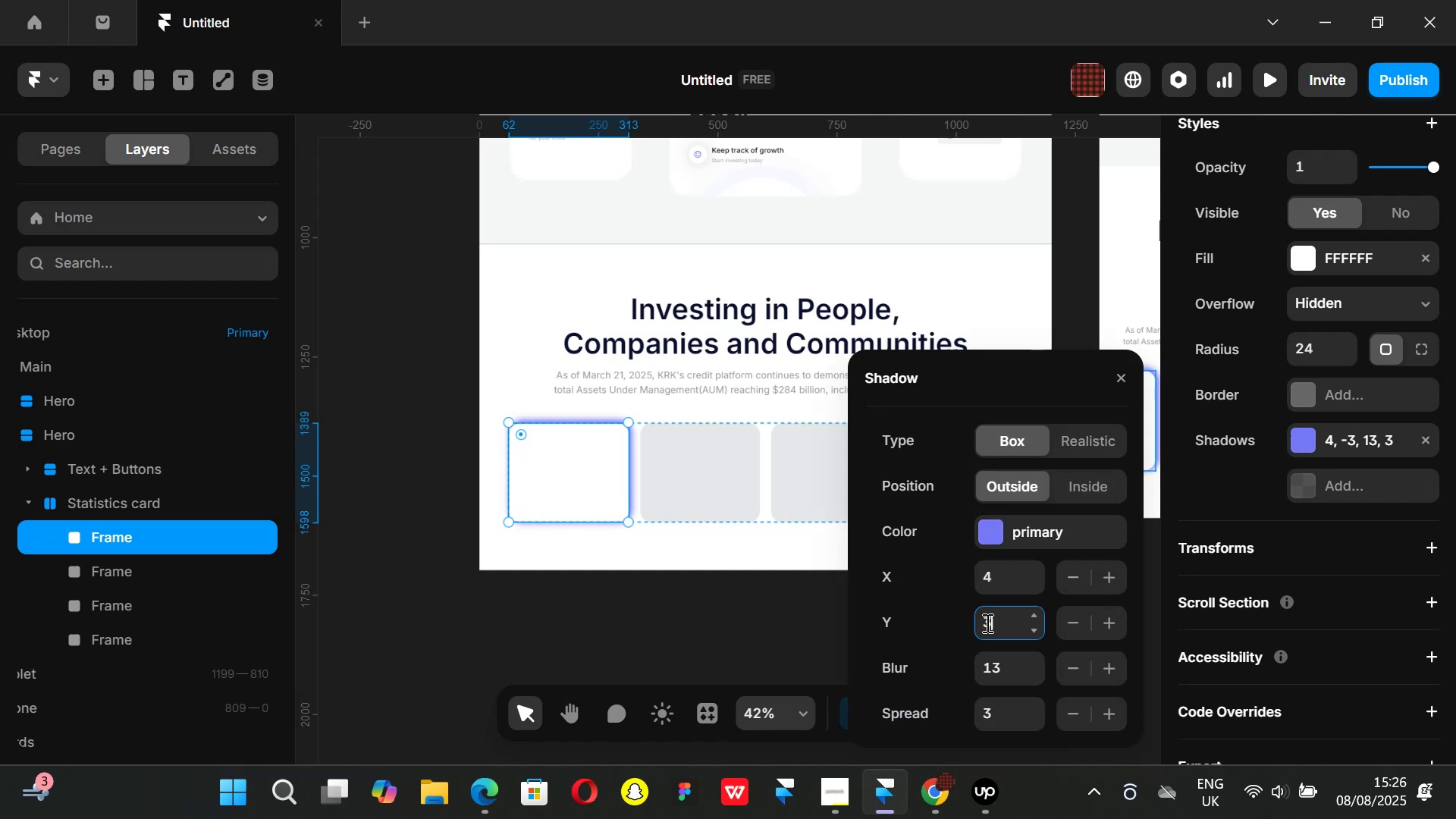 
key(Enter)
 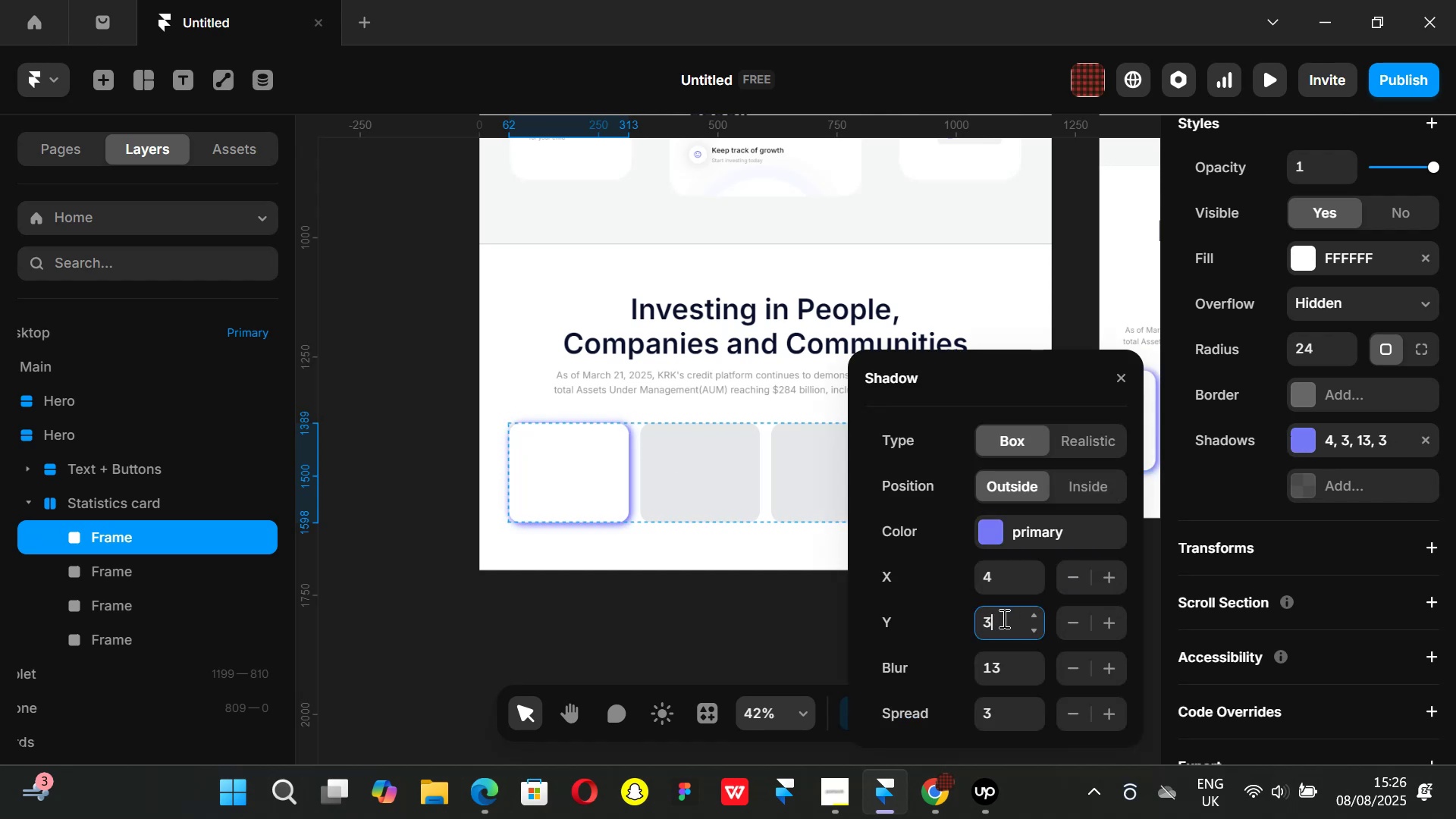 
left_click([1003, 579])
 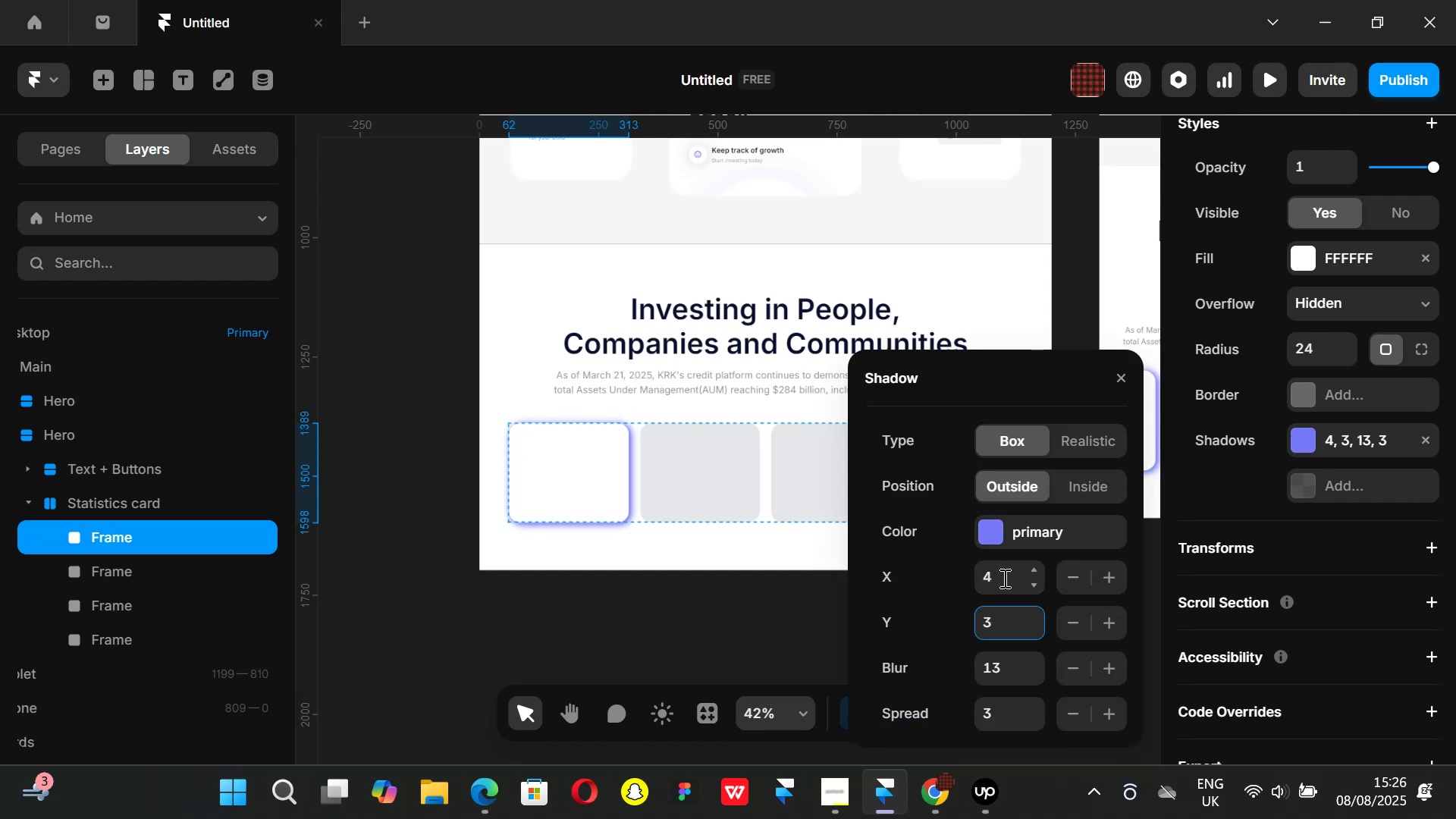 
key(3)
 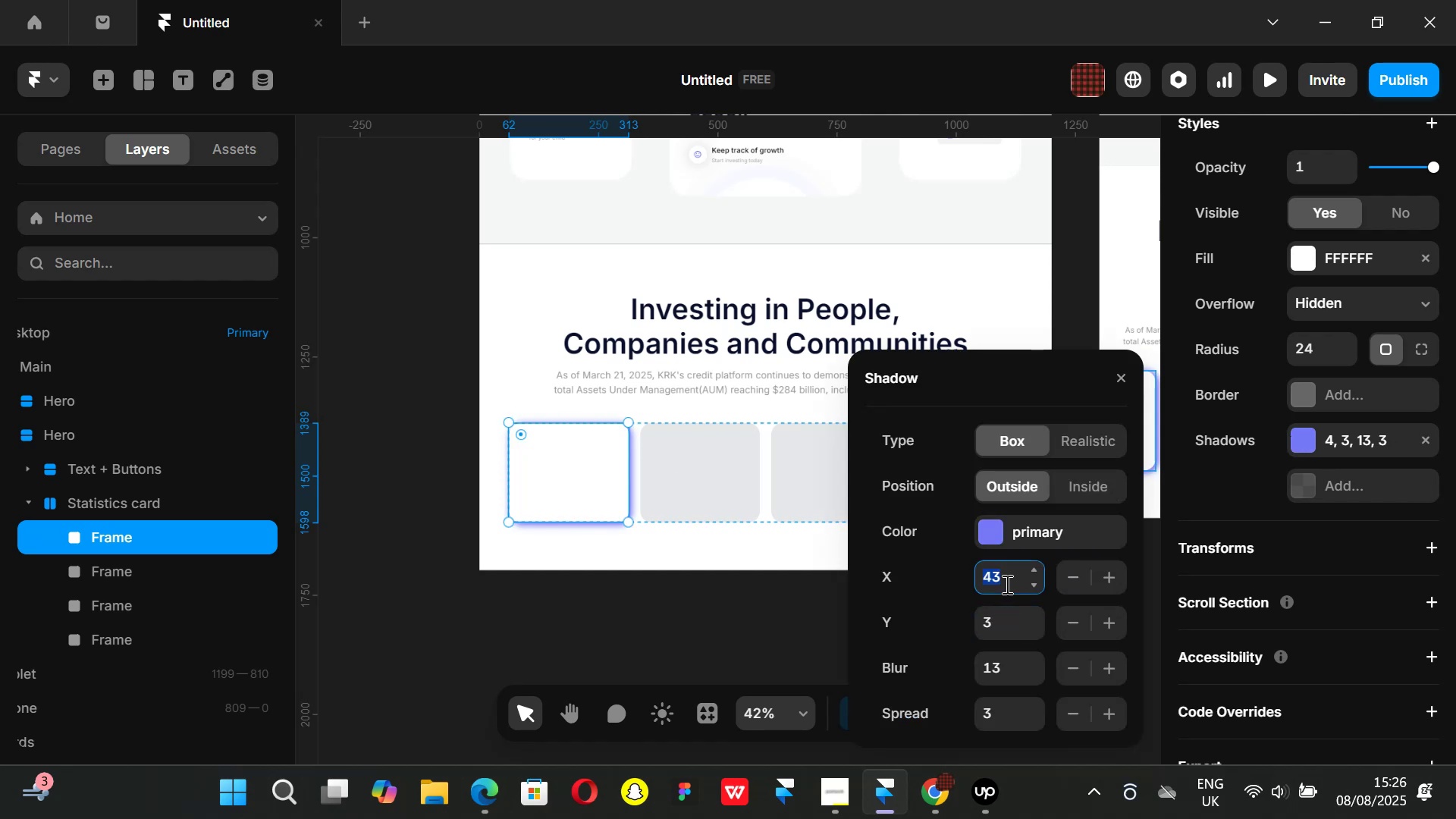 
key(Backspace)
 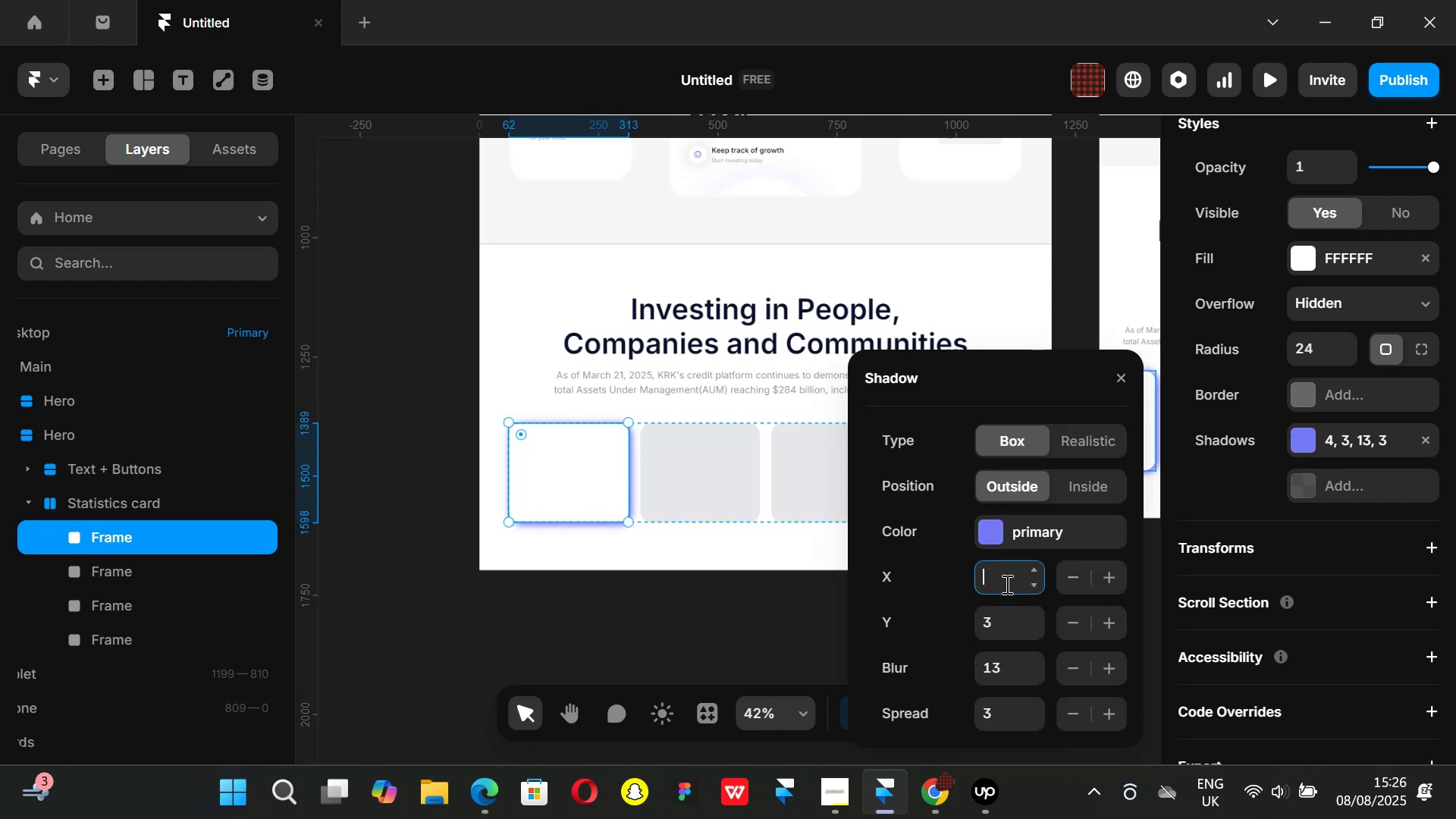 
key(3)
 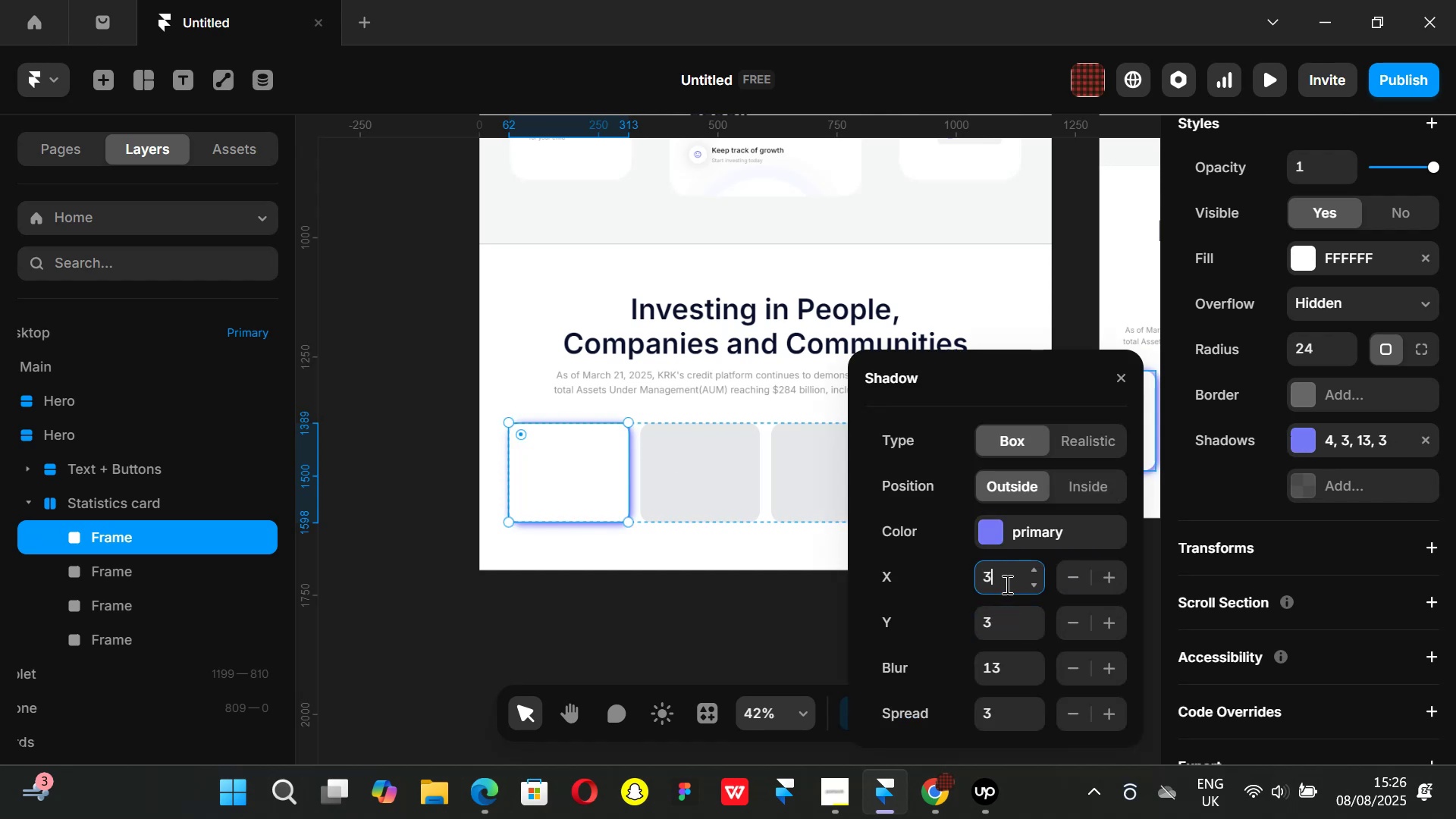 
key(Enter)
 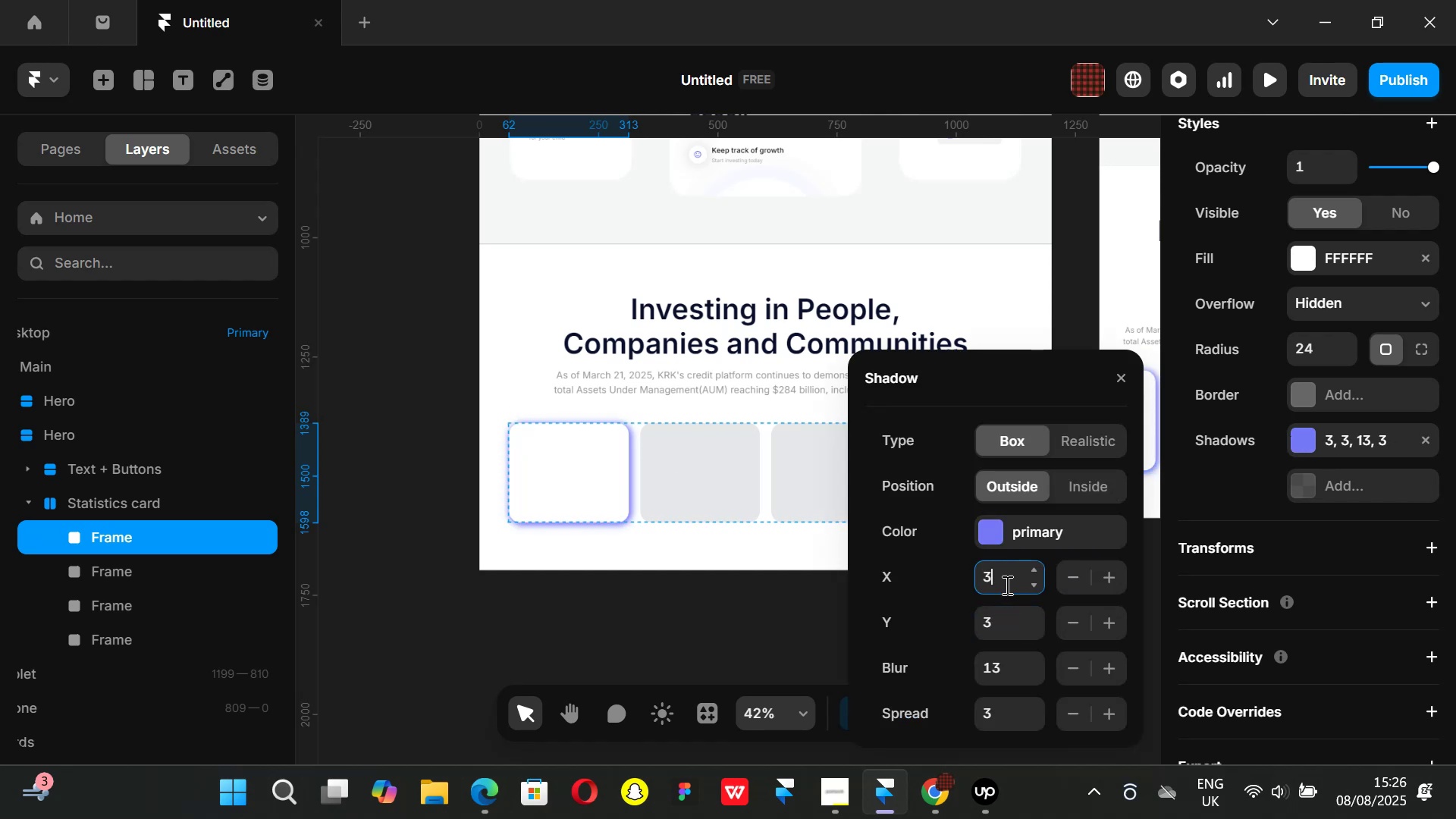 
key(Backspace)
 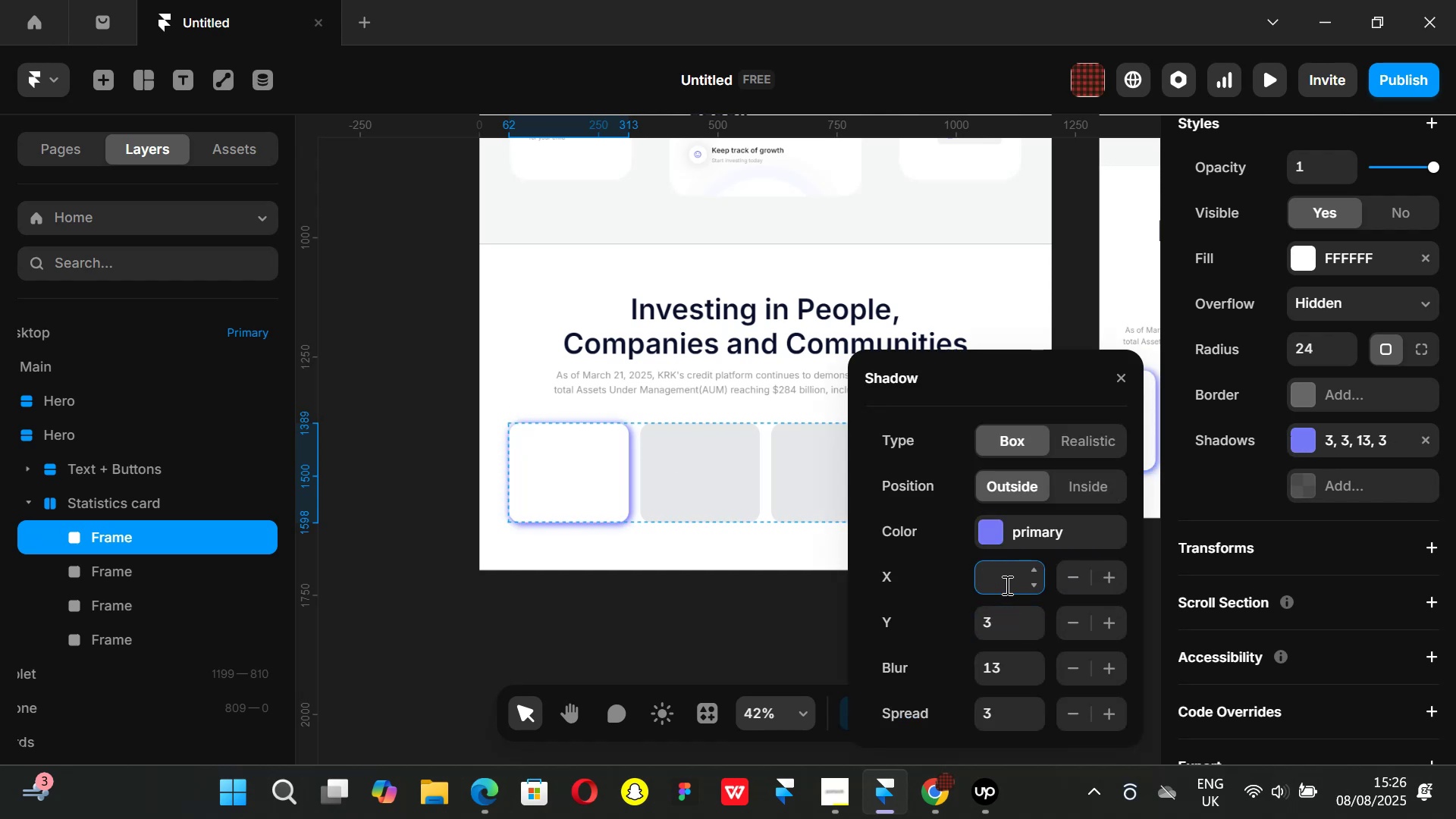 
key(Backspace)
 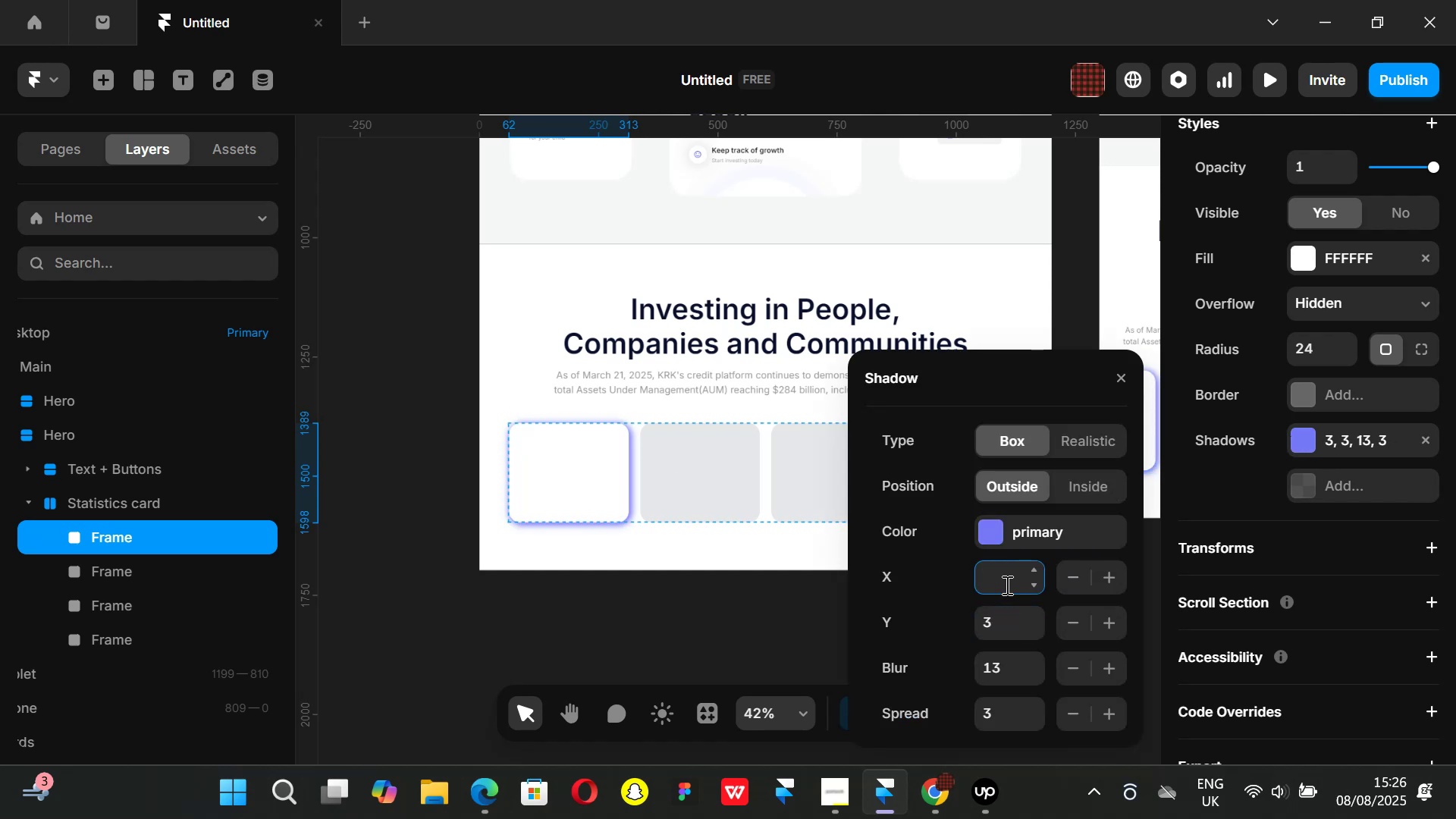 
key(Backspace)
 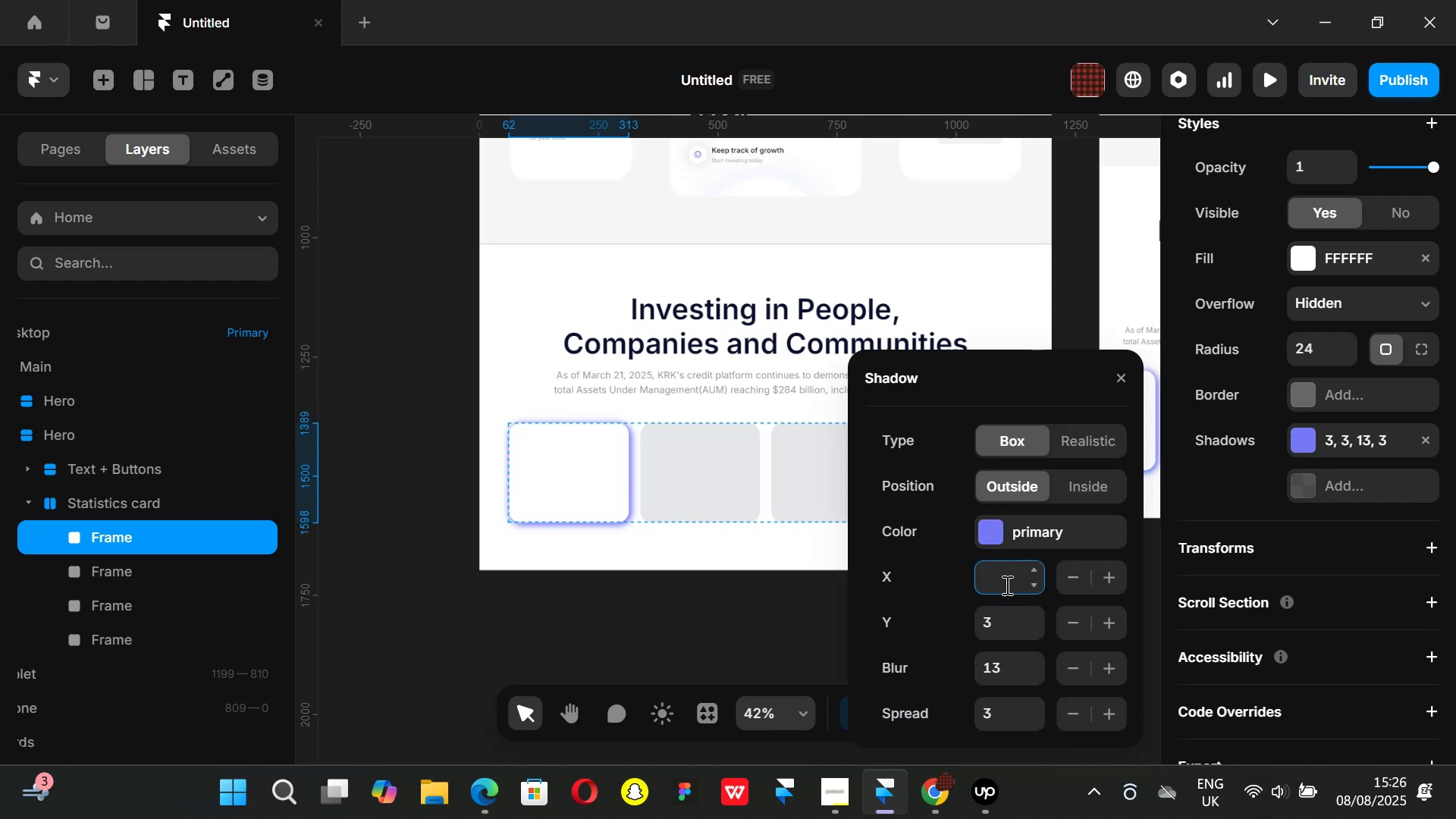 
key(2)
 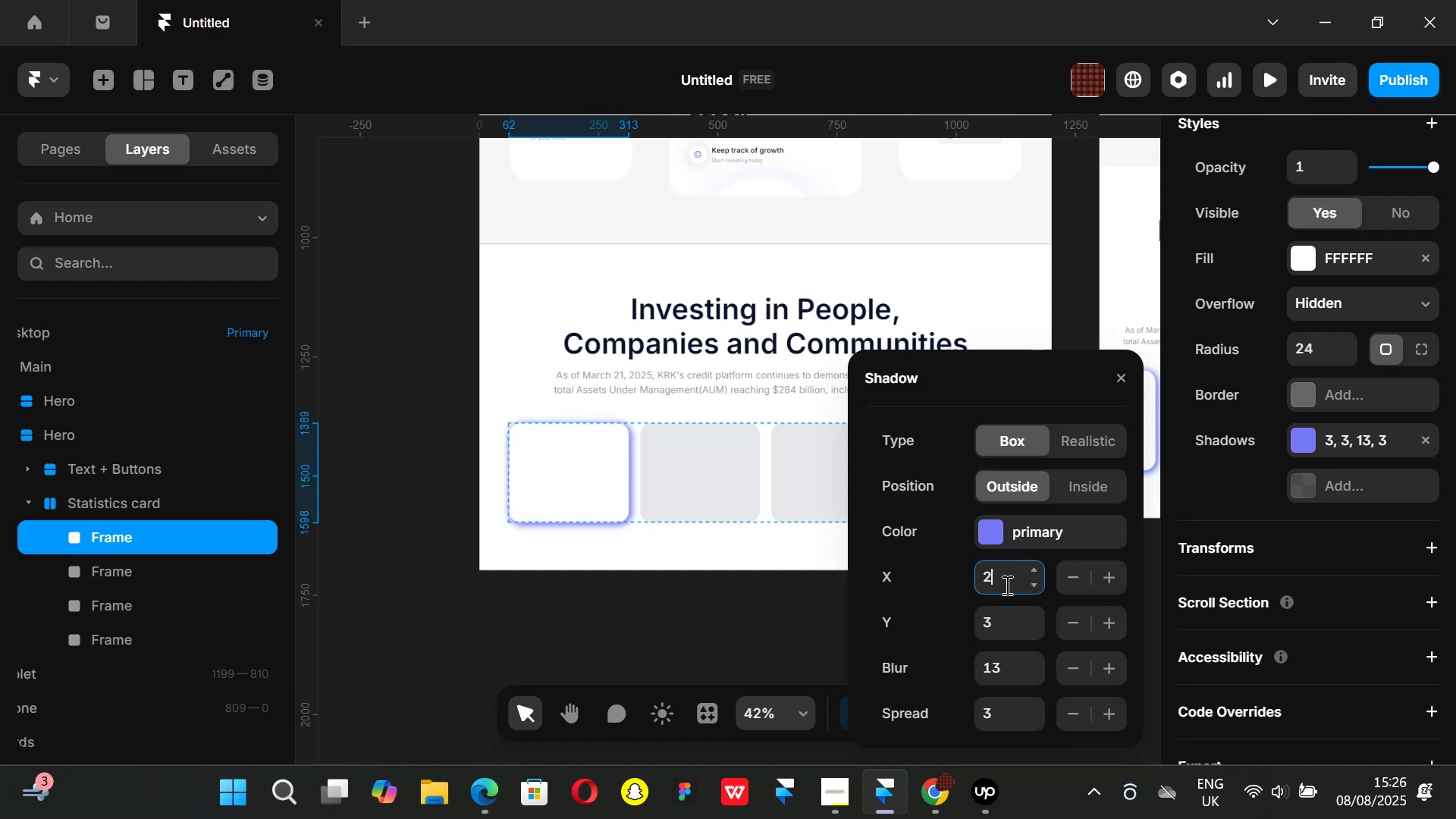 
key(Enter)
 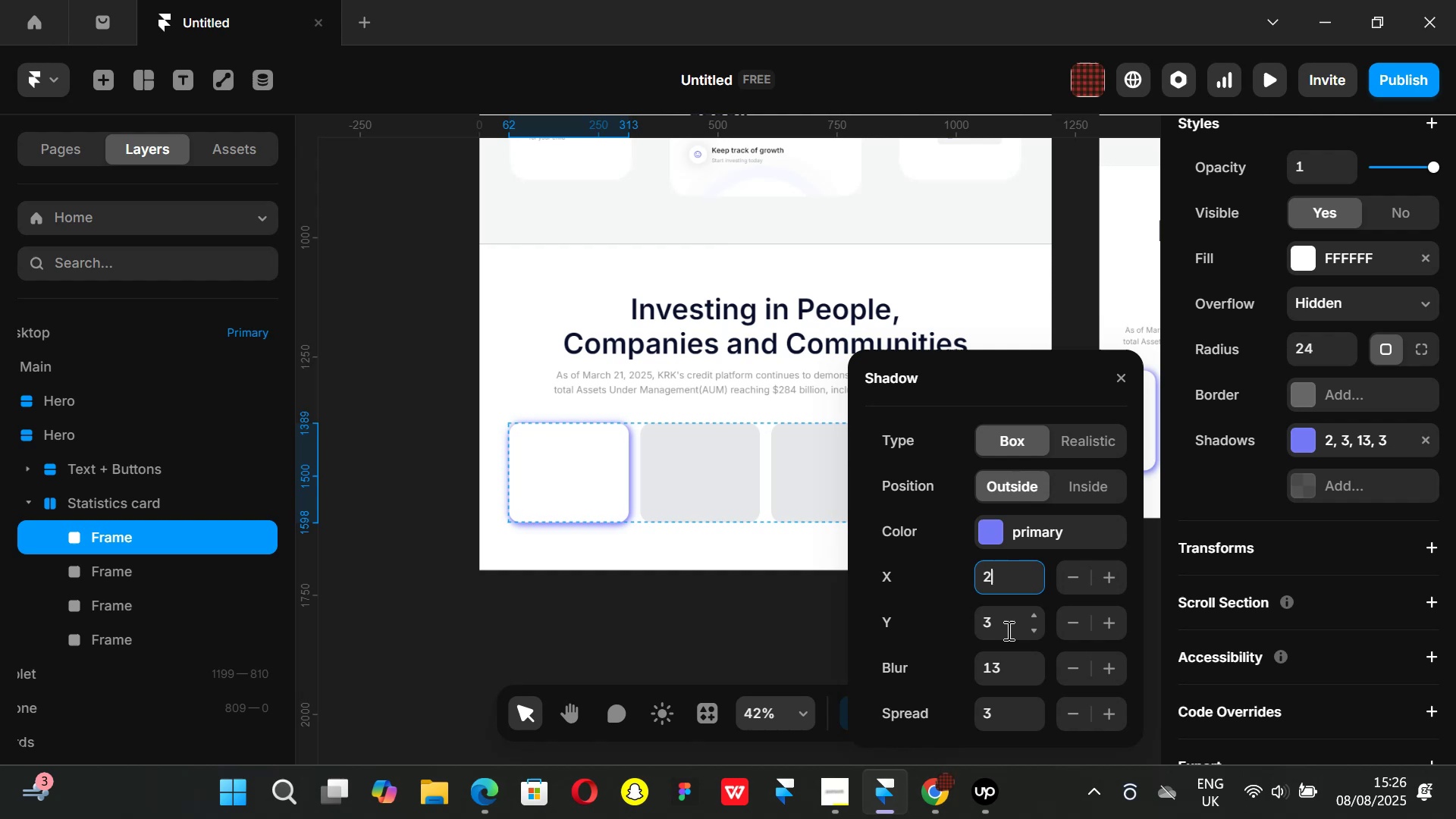 
left_click([1000, 630])
 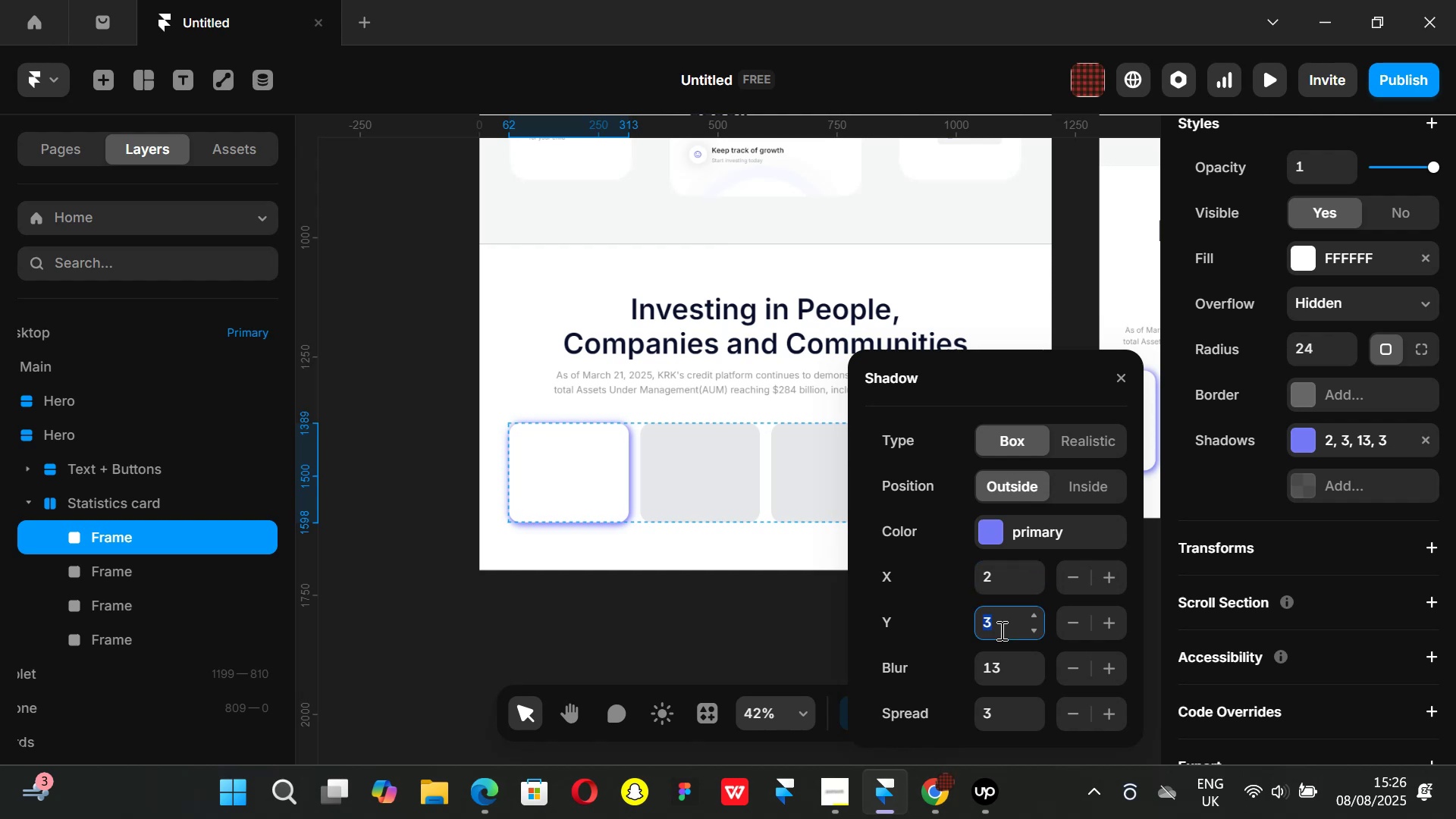 
key(2)
 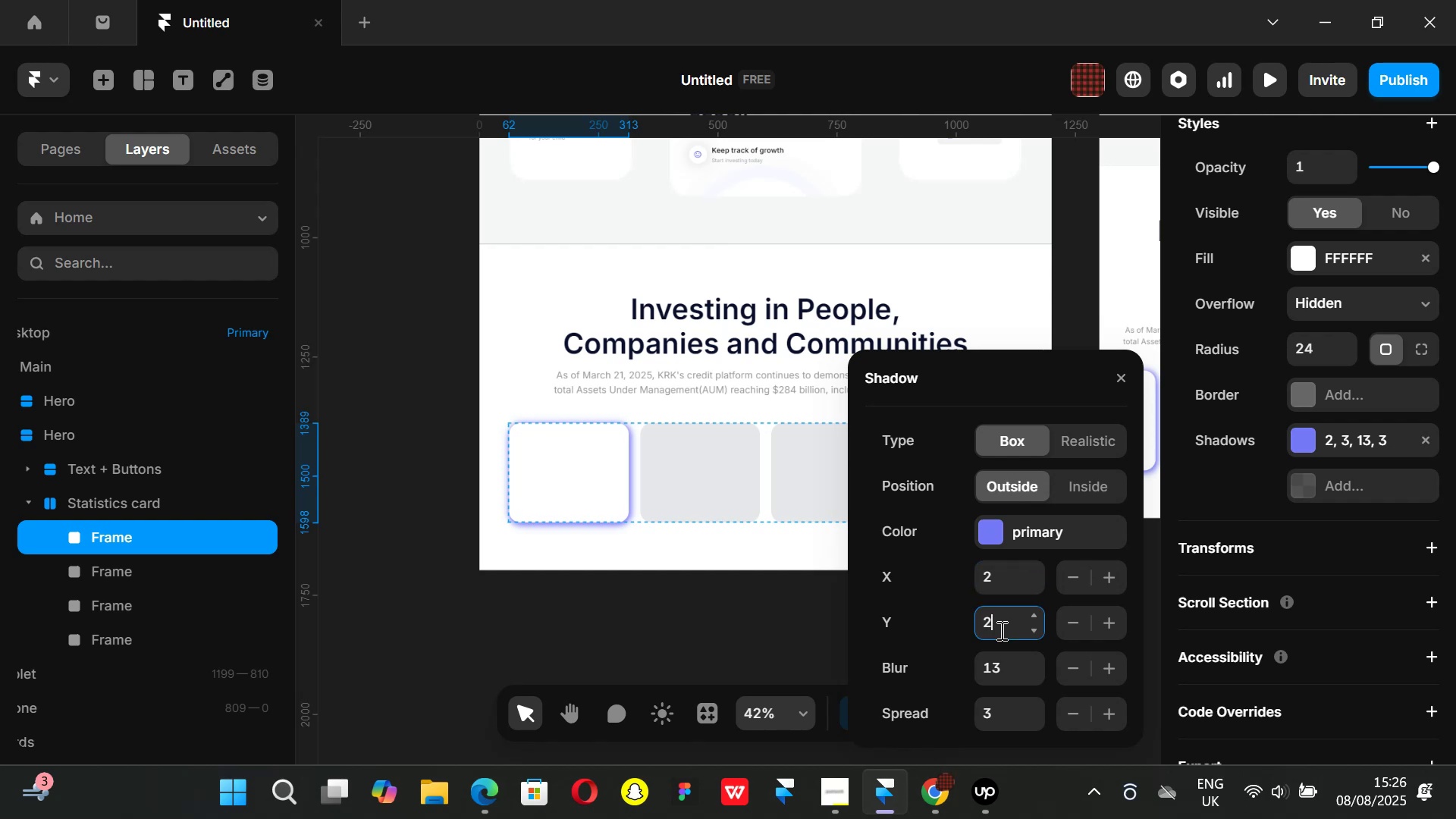 
key(Enter)
 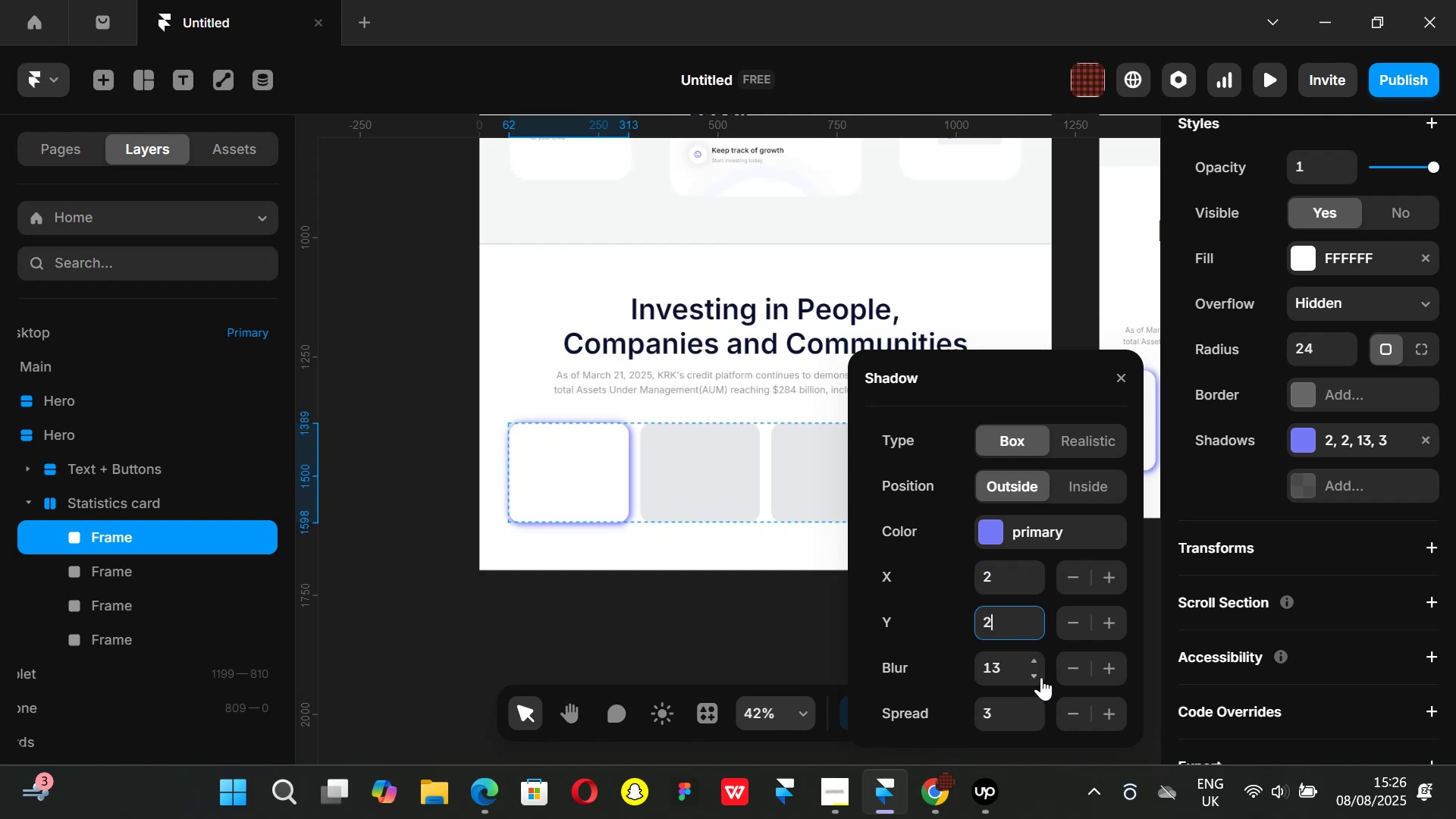 
left_click_drag(start_coordinate=[1035, 676], to_coordinate=[1031, 594])
 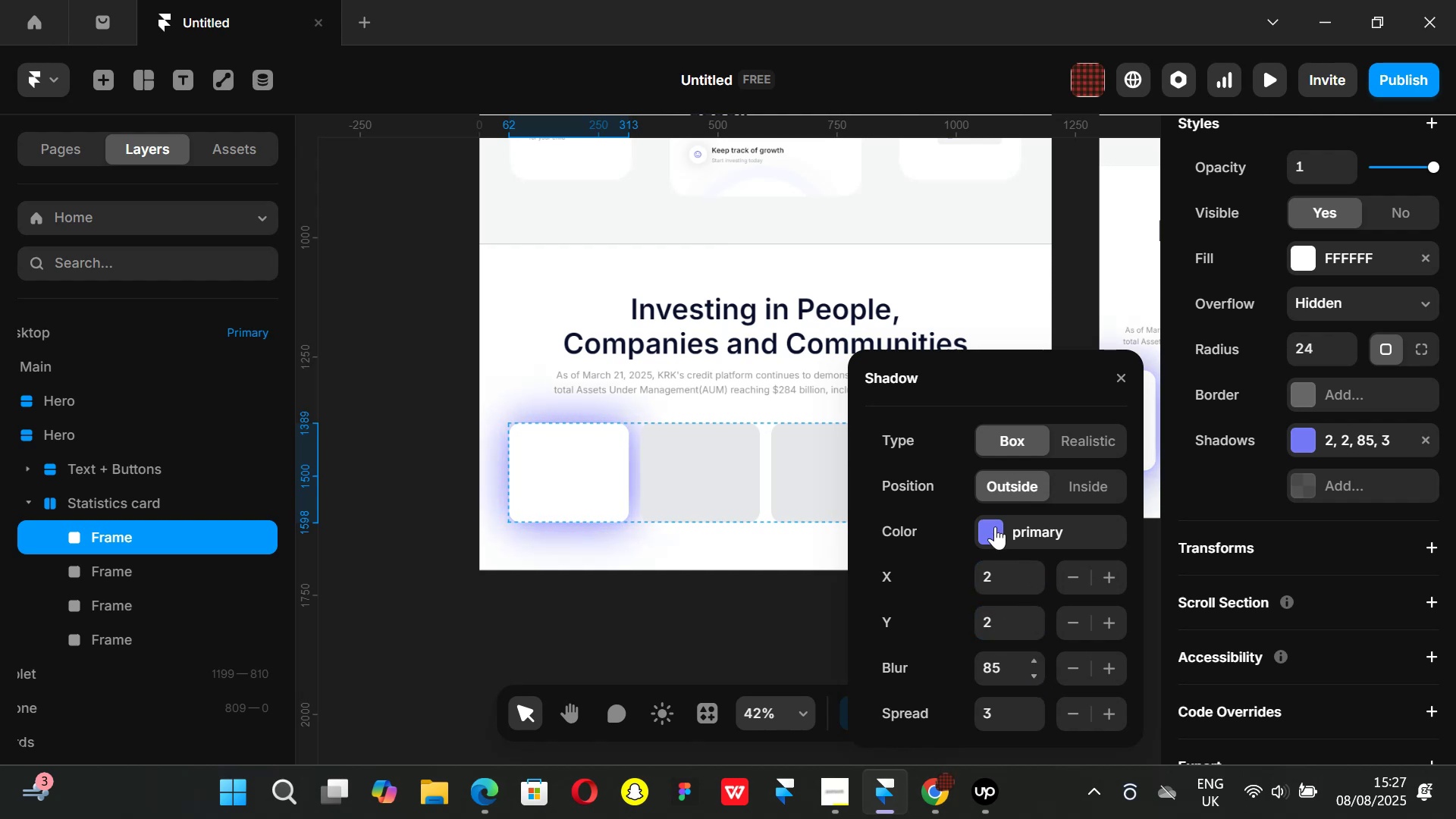 
left_click([995, 526])
 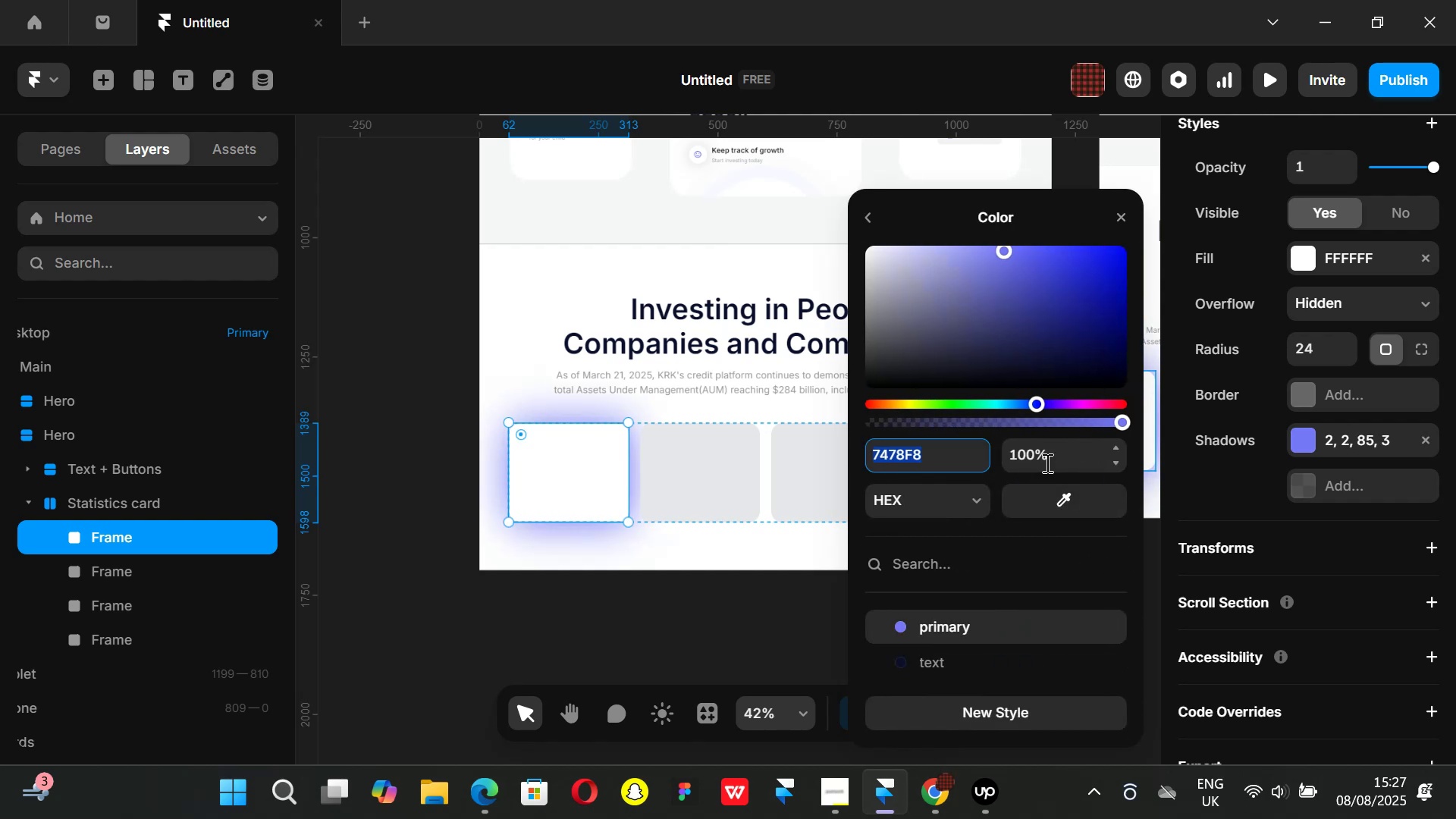 
left_click([1053, 455])
 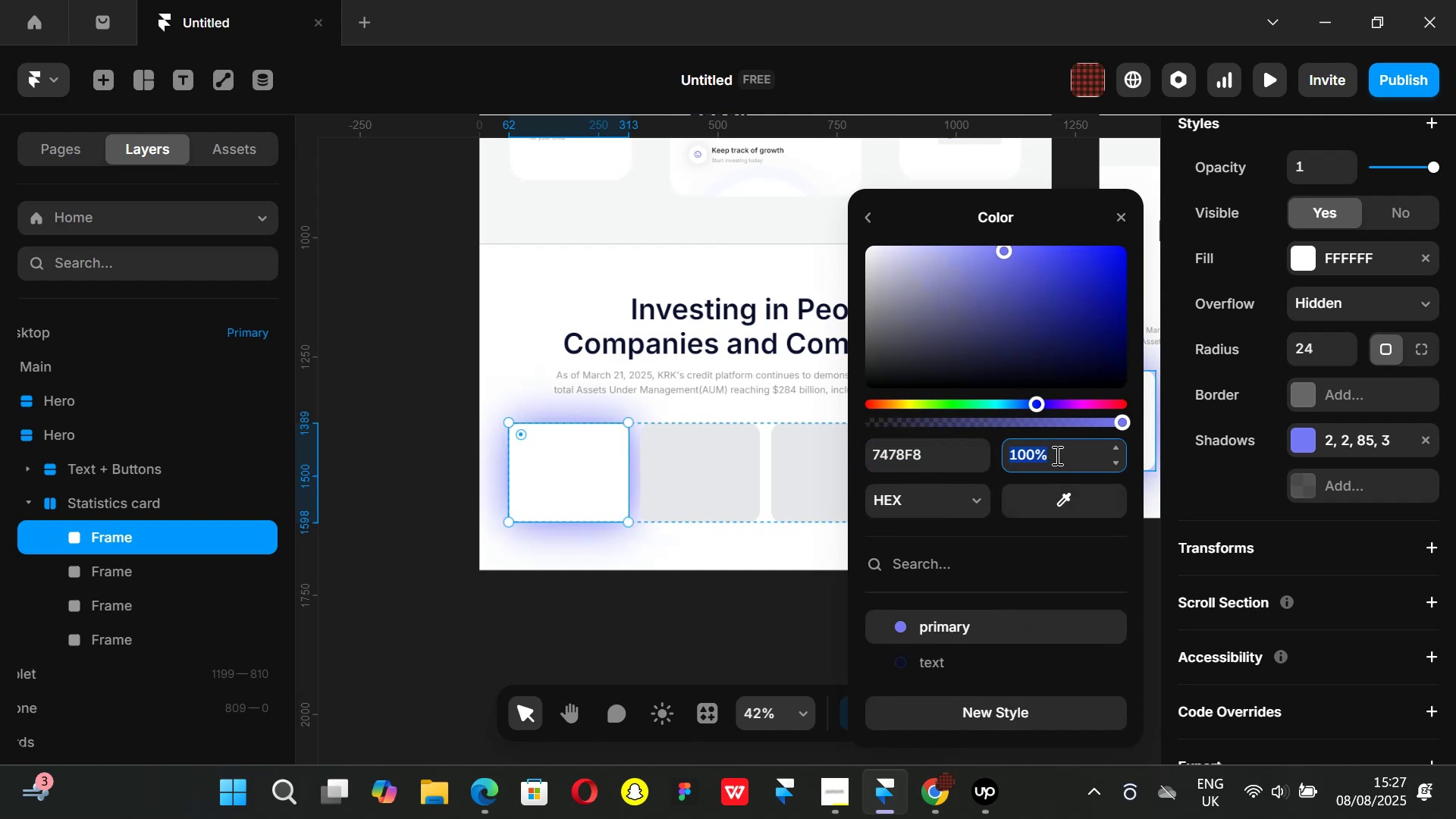 
type(50)
 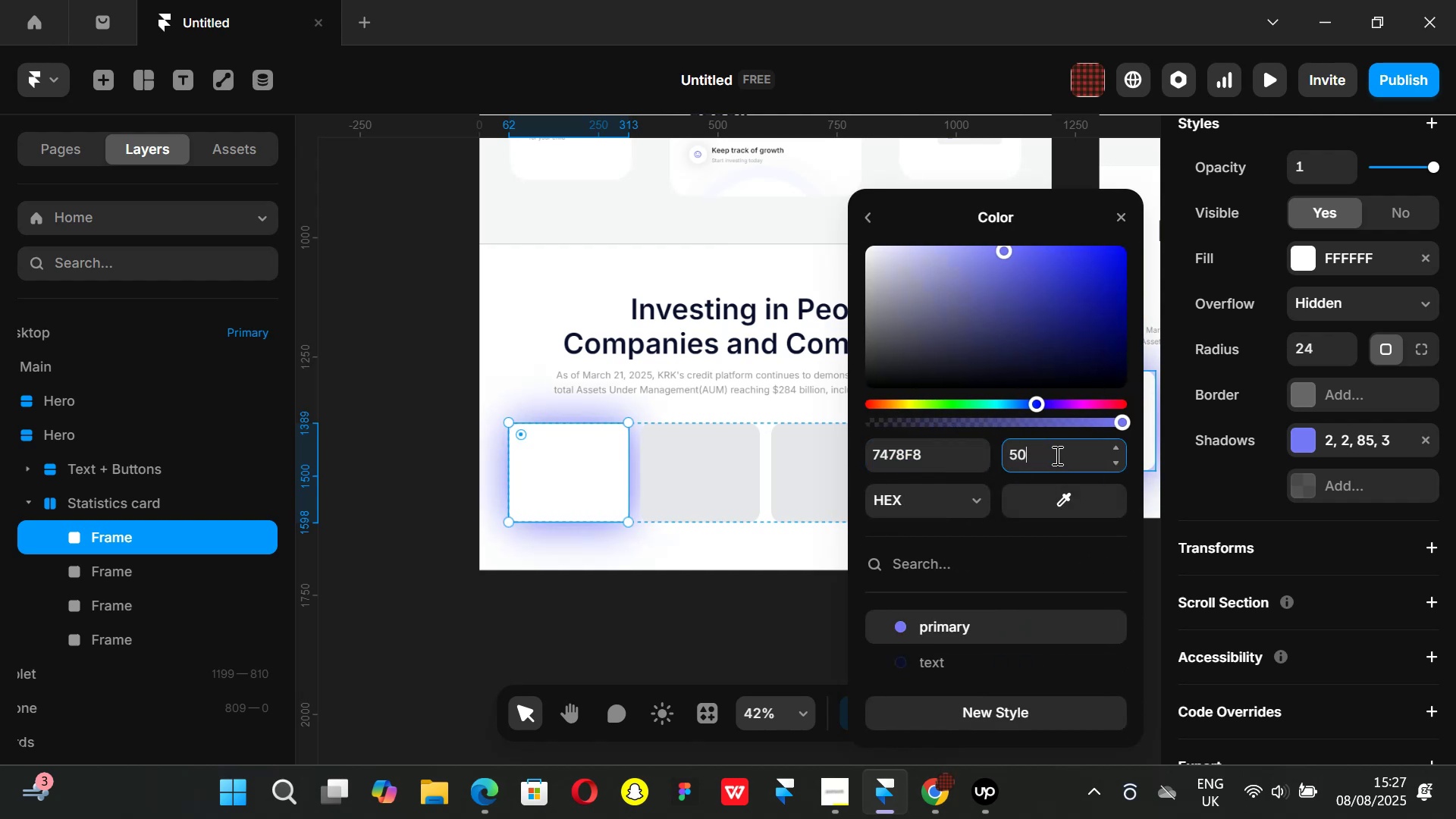 
key(Enter)
 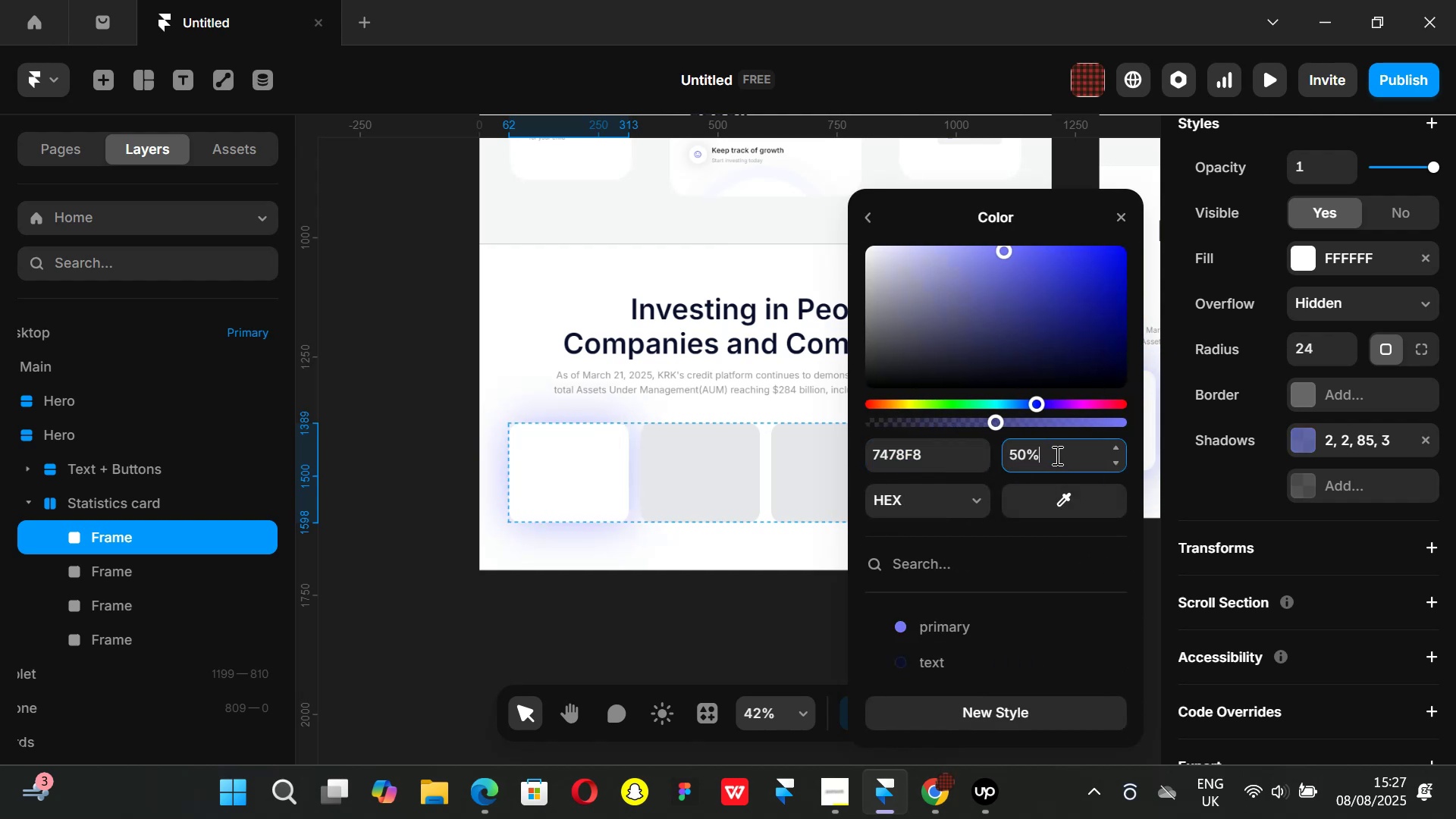 
key(Backspace)
key(Backspace)
key(Backspace)
key(Backspace)
key(Backspace)
key(Backspace)
type(20)
 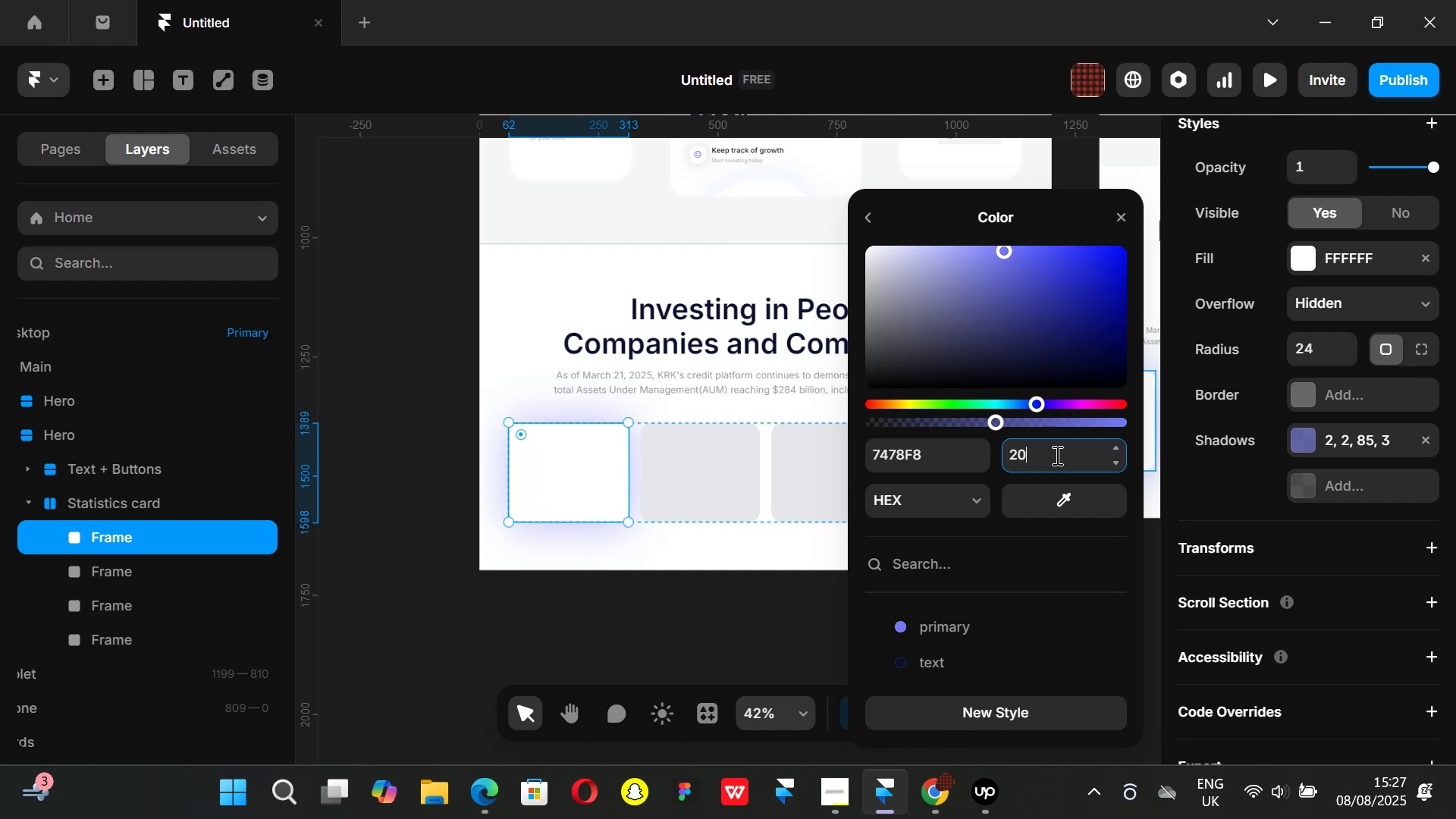 
key(Enter)
 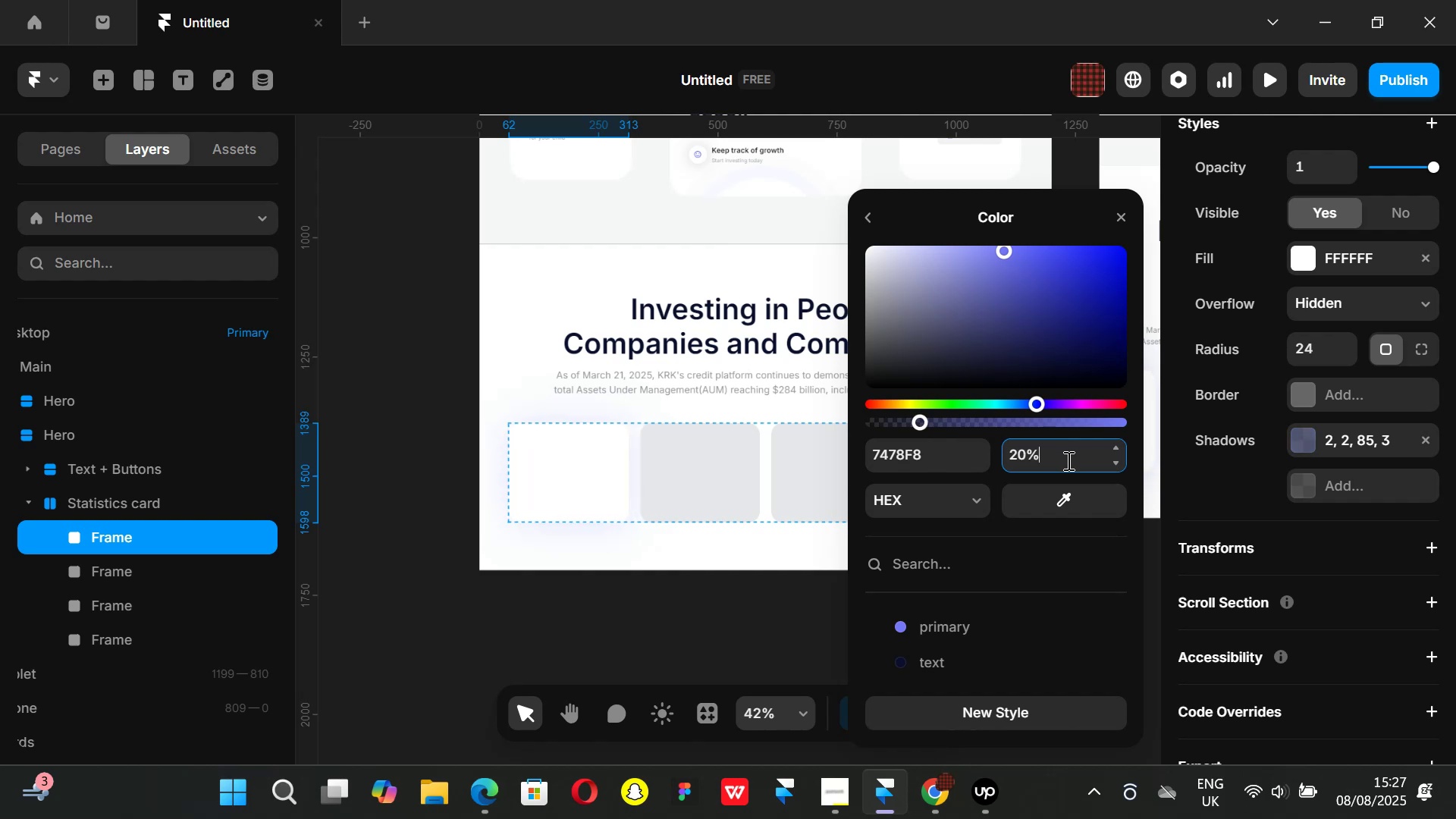 
key(Backspace)
key(Backspace)
key(Backspace)
key(Backspace)
key(Backspace)
type(35)
 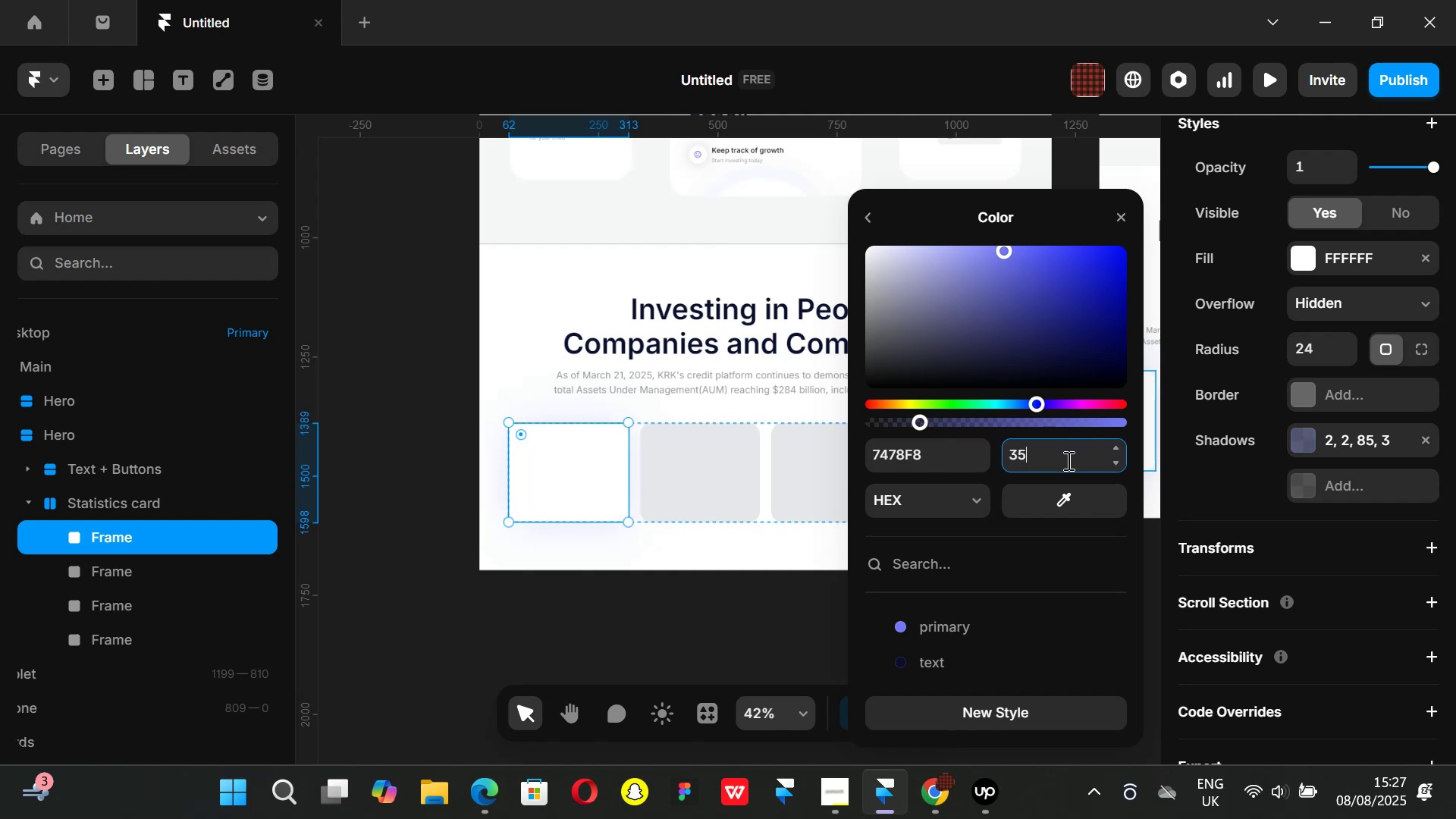 
key(Enter)
 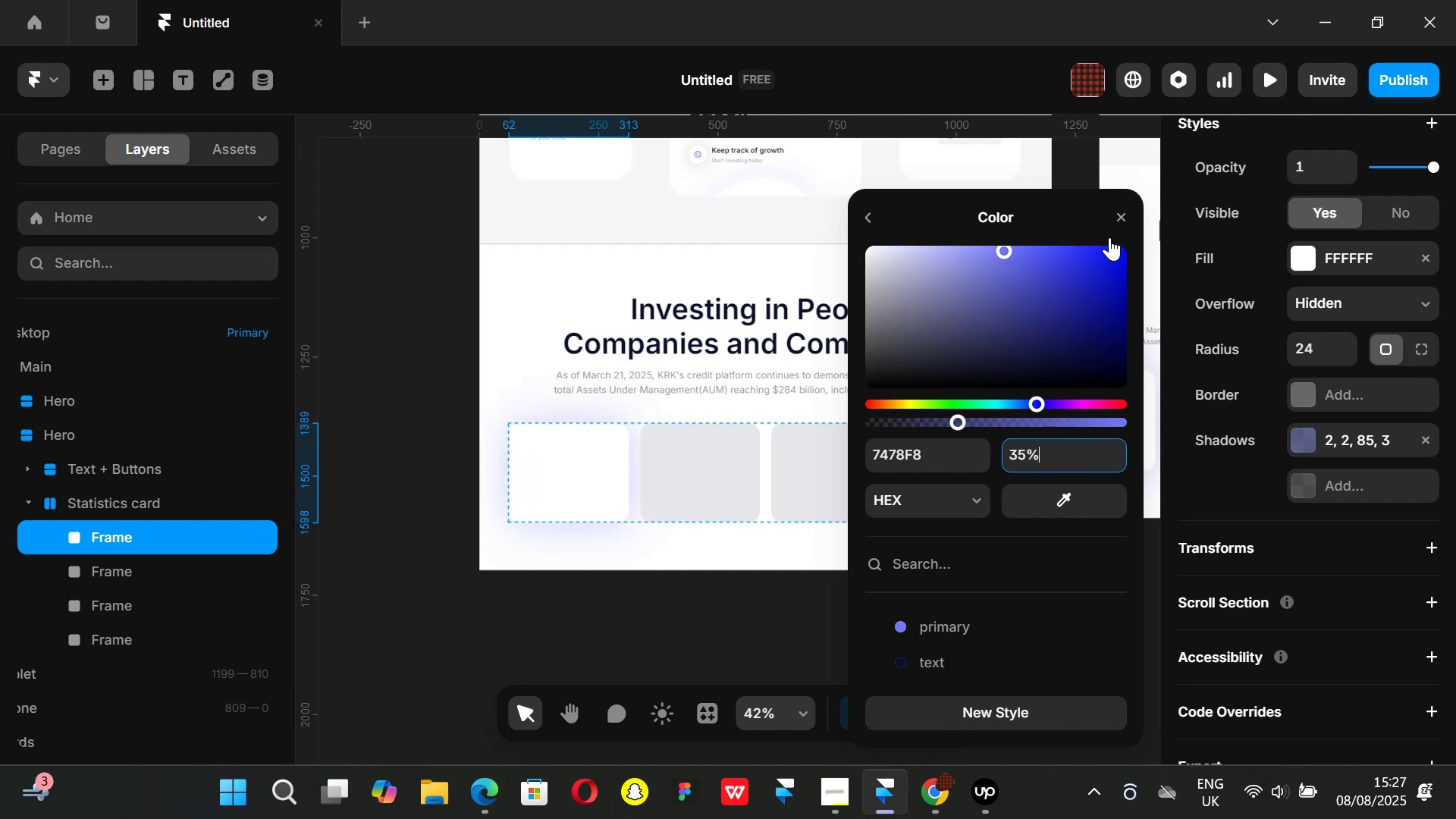 
left_click_drag(start_coordinate=[1119, 210], to_coordinate=[1119, 214])
 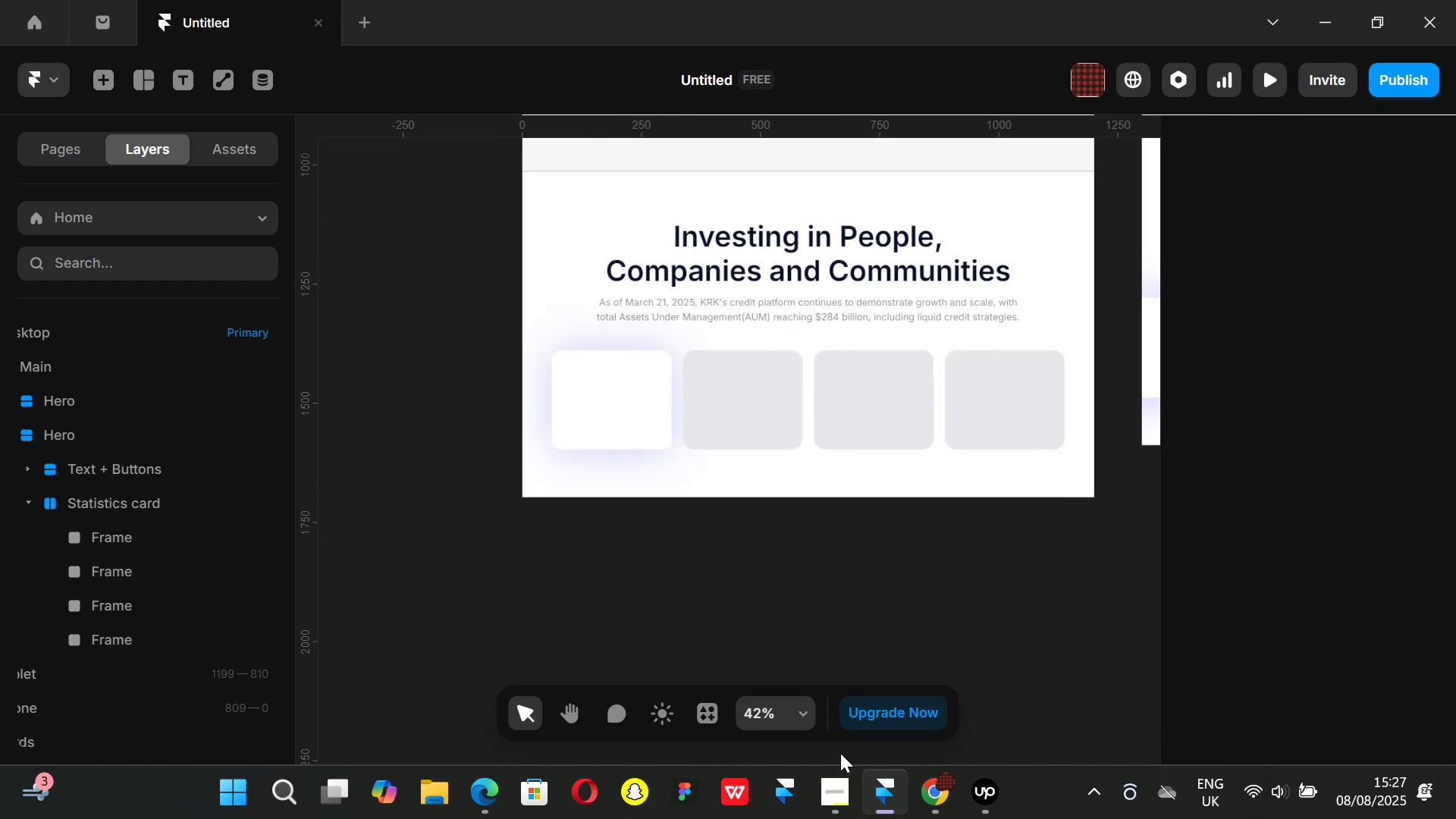 
left_click([924, 799])
 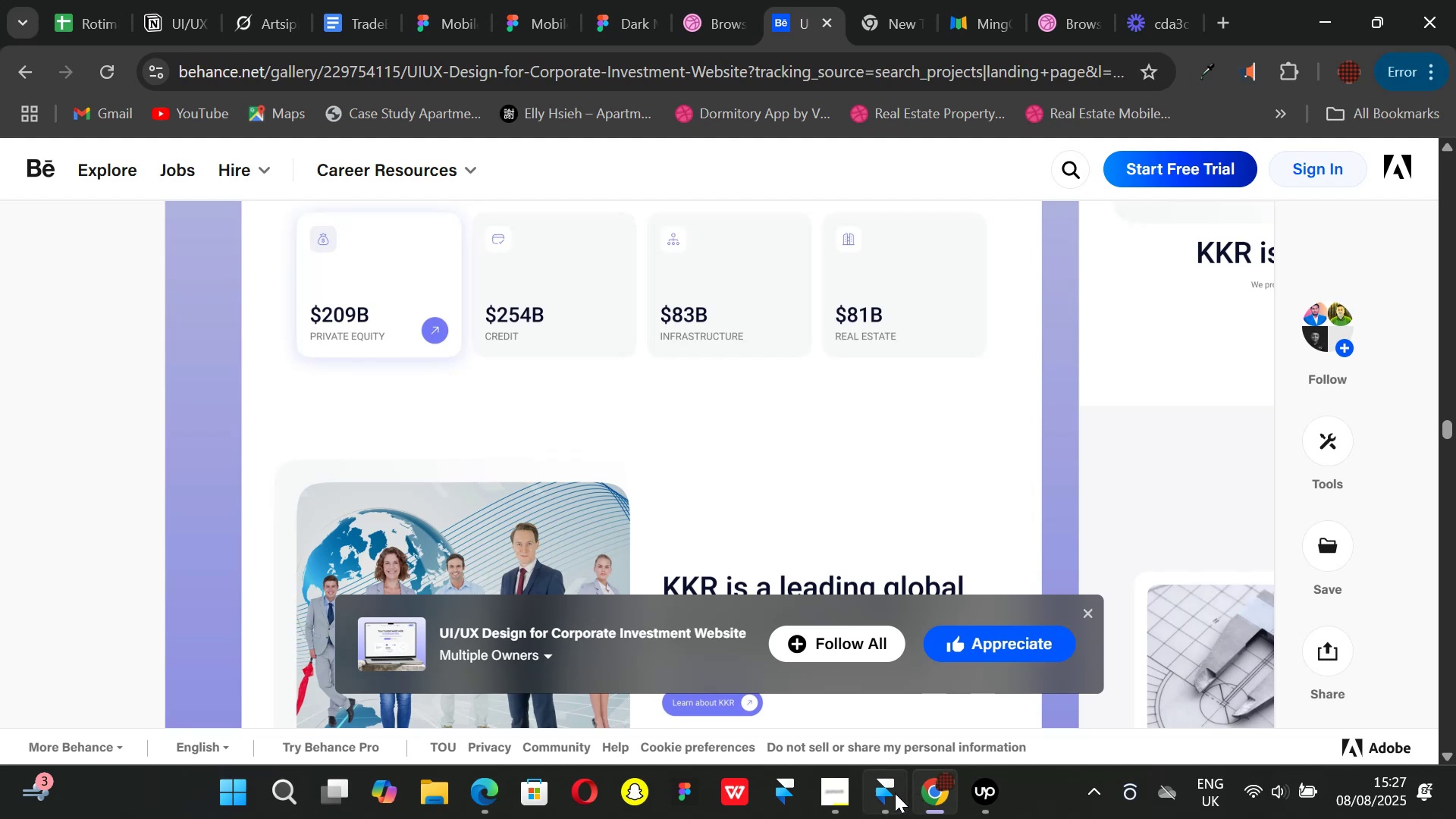 
left_click([894, 793])
 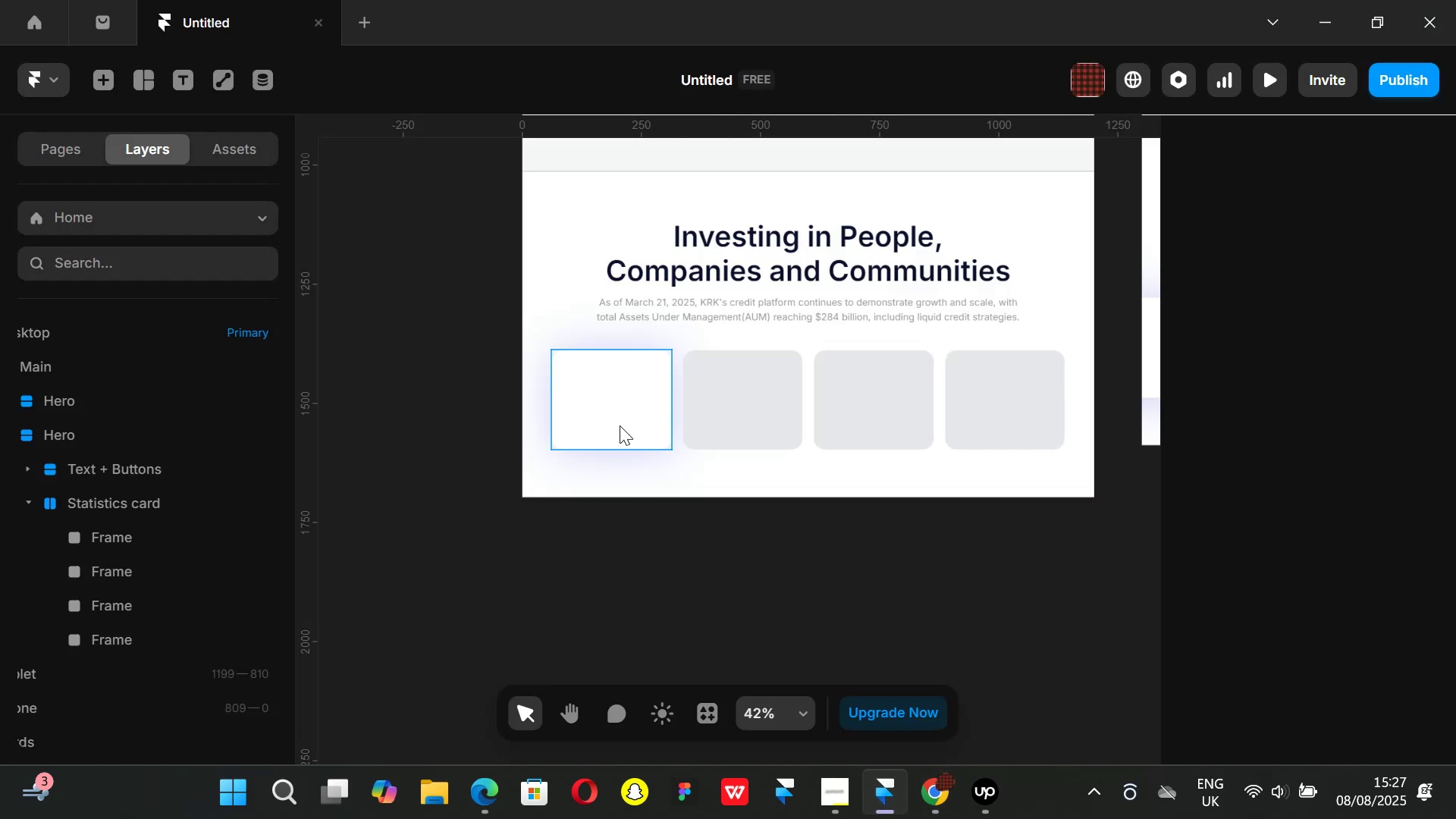 
hold_key(key=ControlLeft, duration=0.86)
scroll: coordinate [570, 491], scroll_direction: up, amount: 1.0
 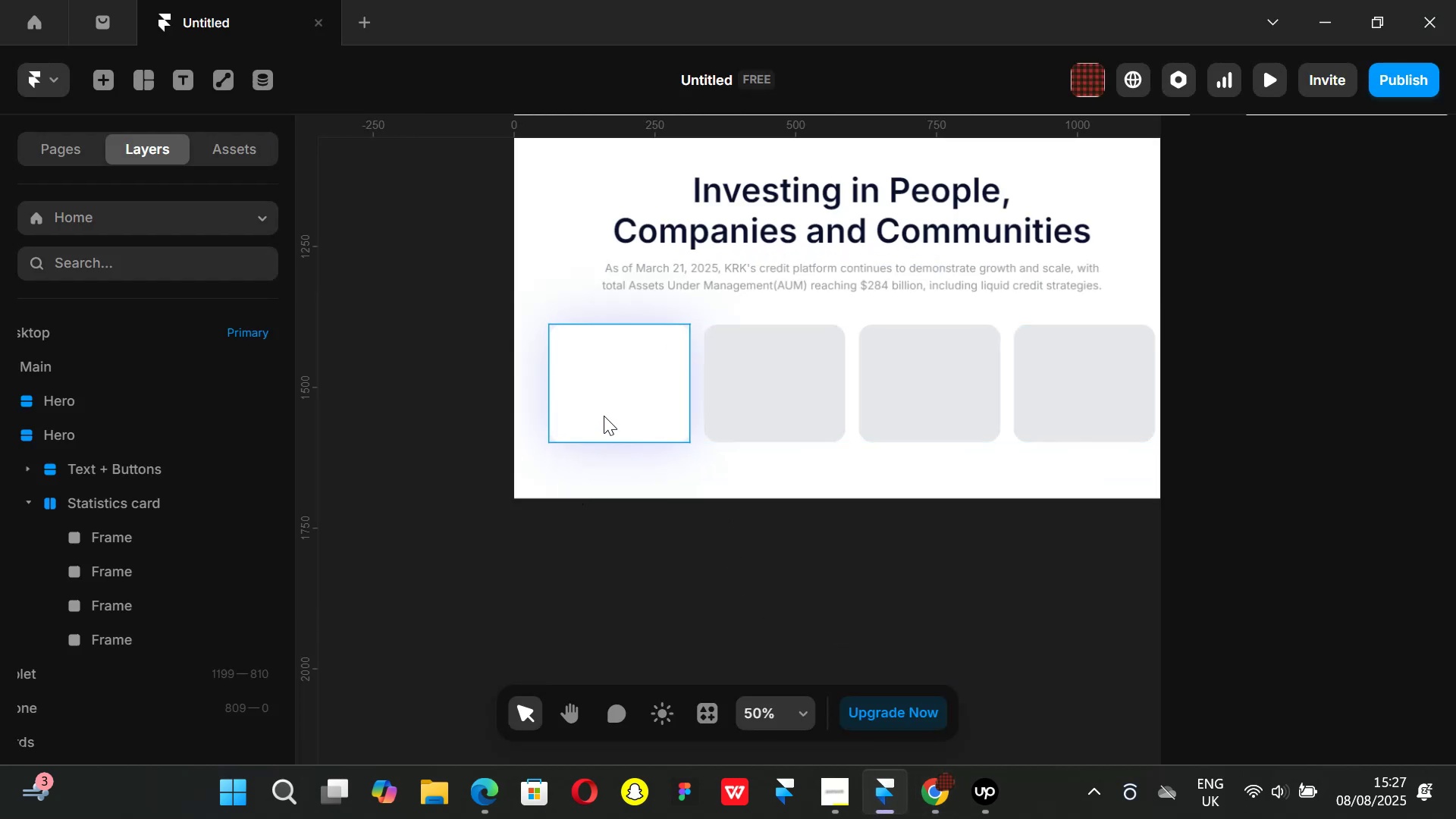 
left_click([604, 416])
 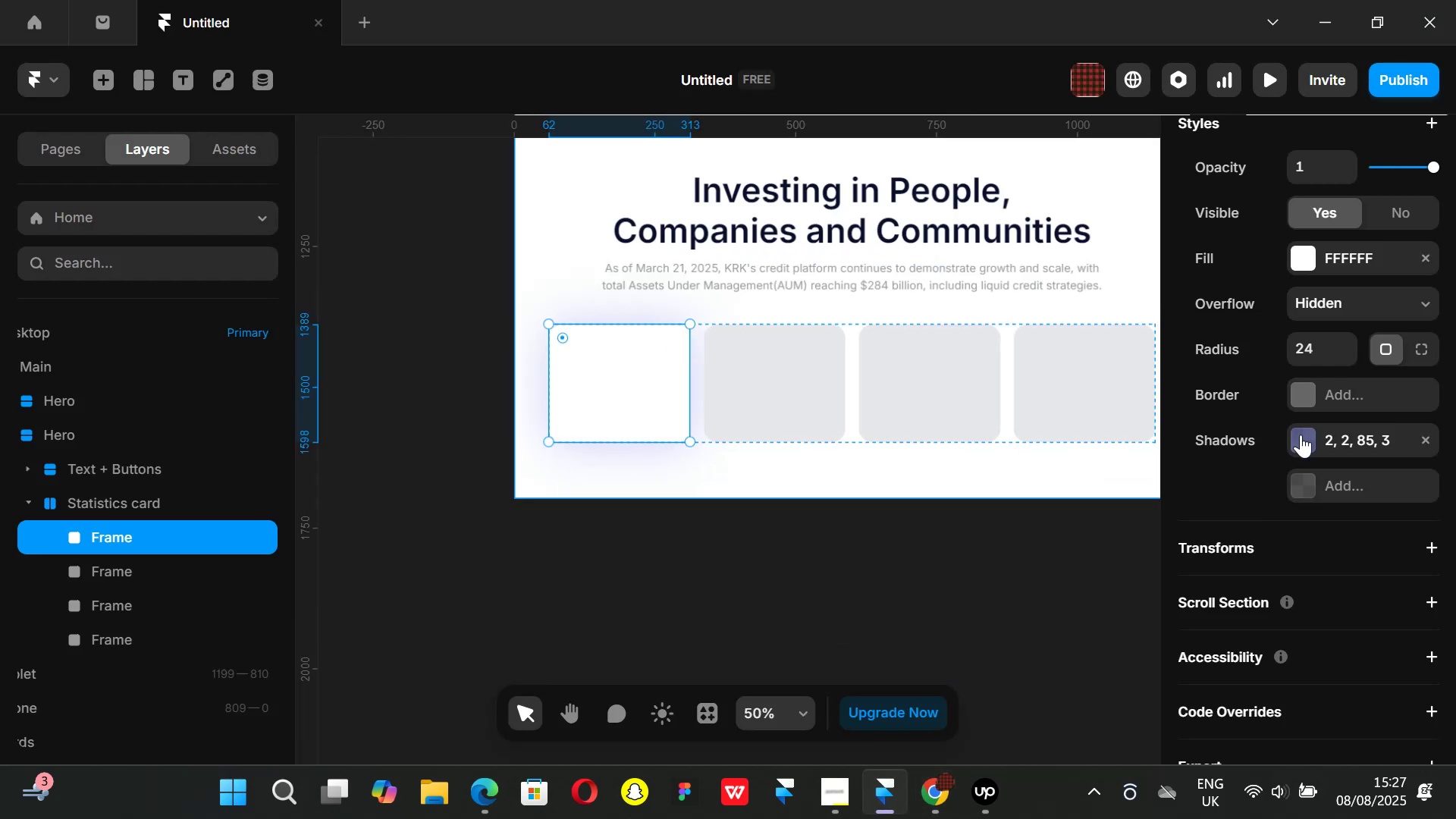 
left_click([1310, 444])
 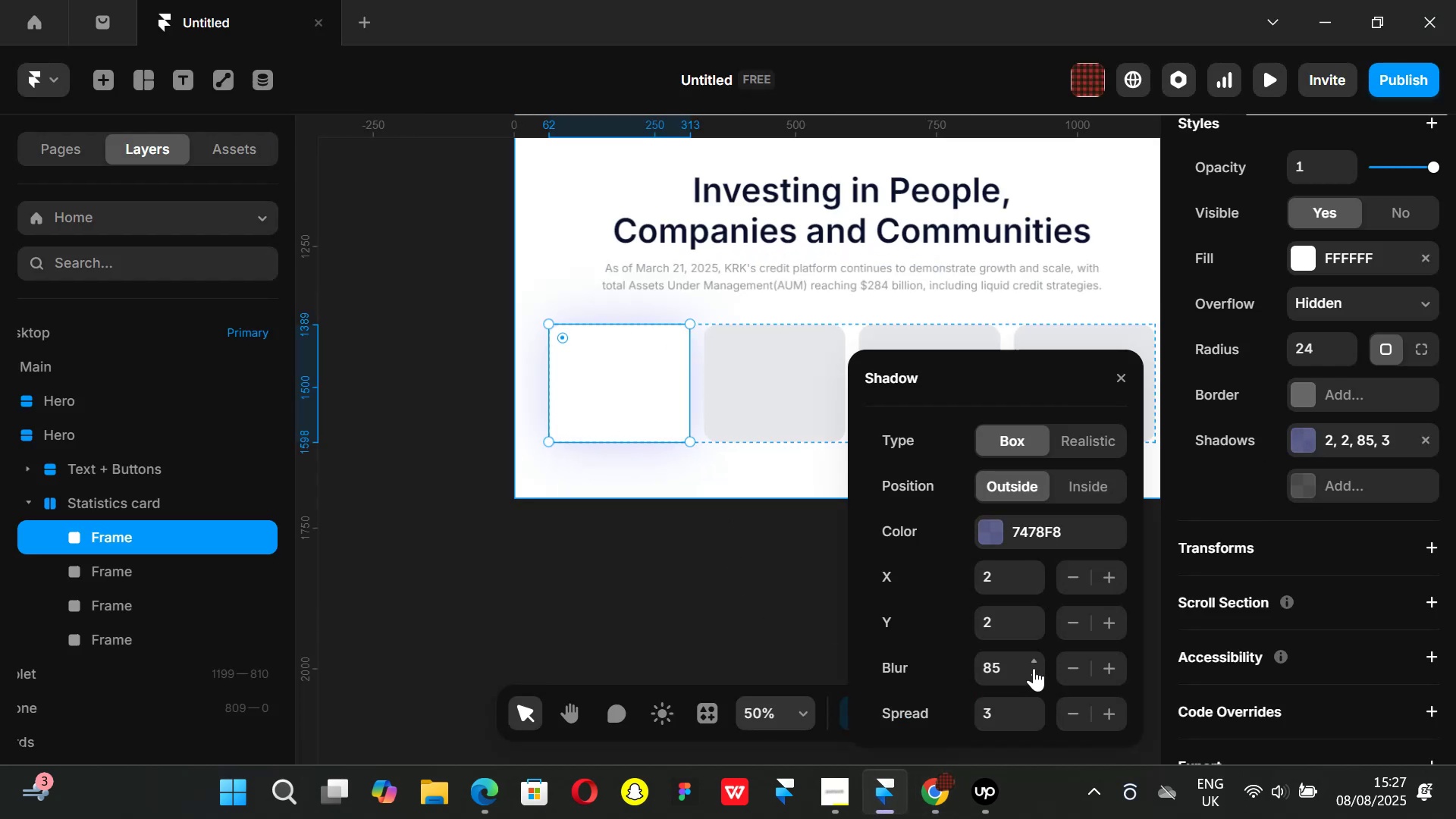 
left_click_drag(start_coordinate=[1034, 665], to_coordinate=[1040, 726])
 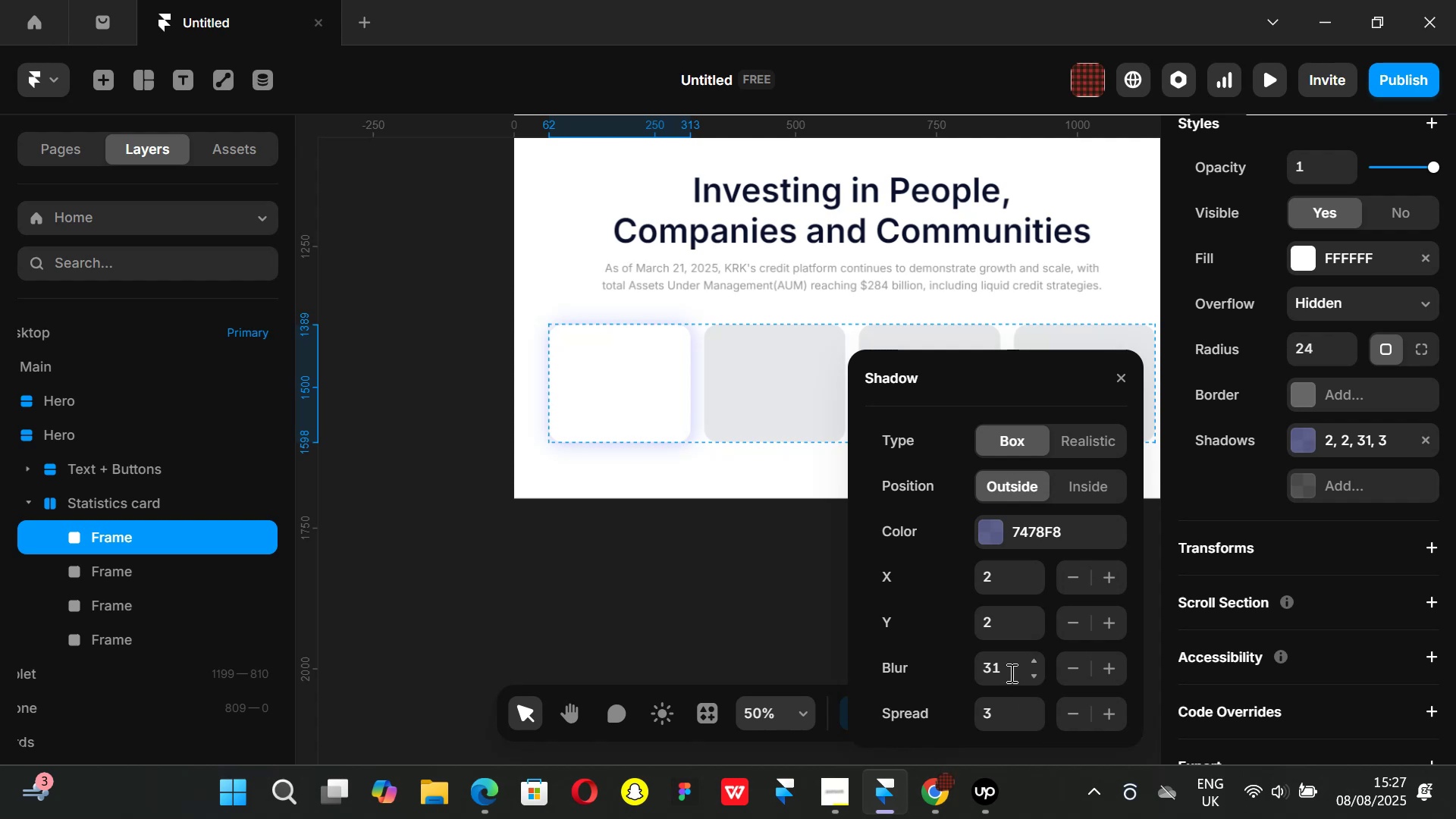 
left_click([1010, 673])
 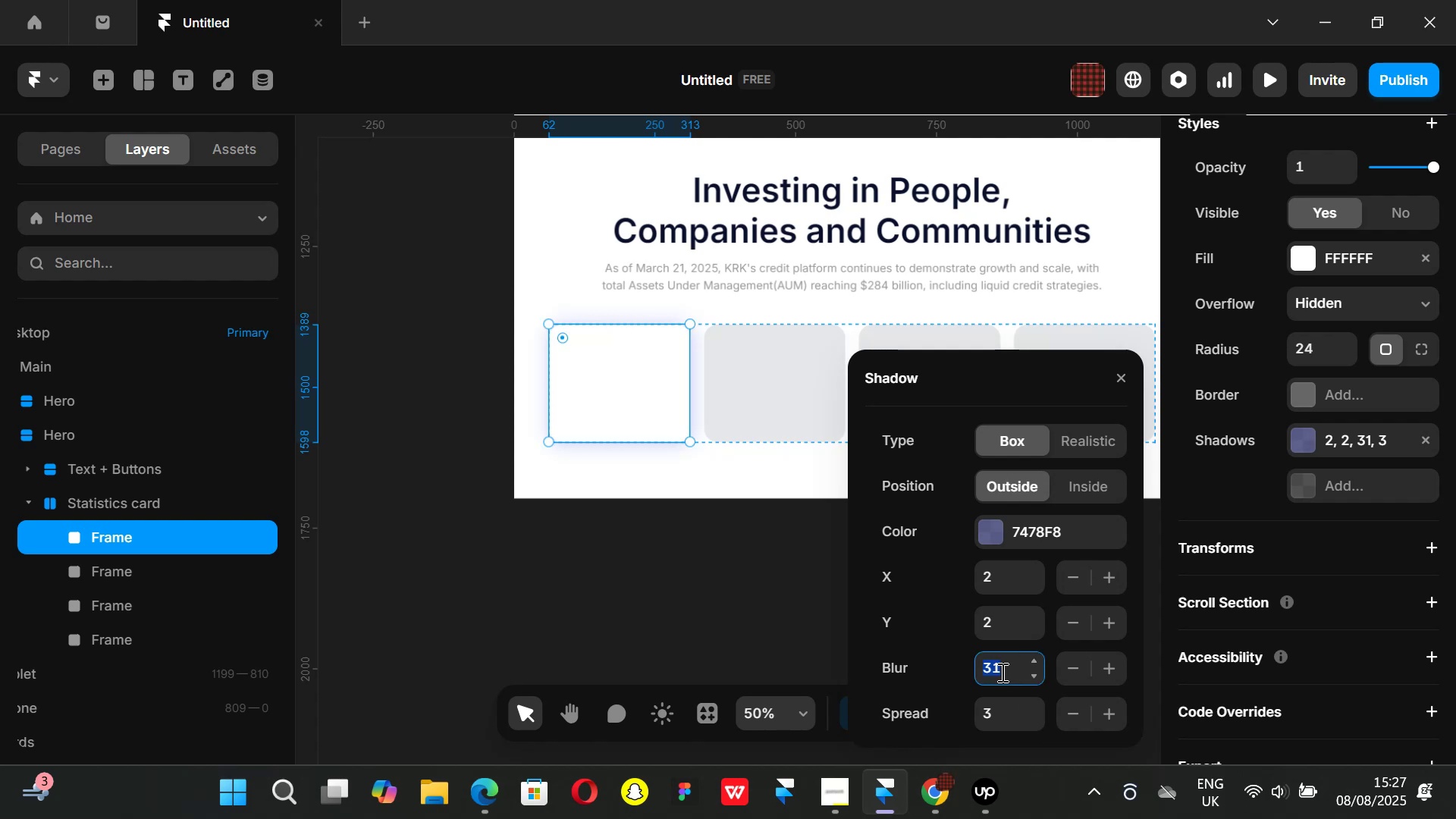 
type(25)
 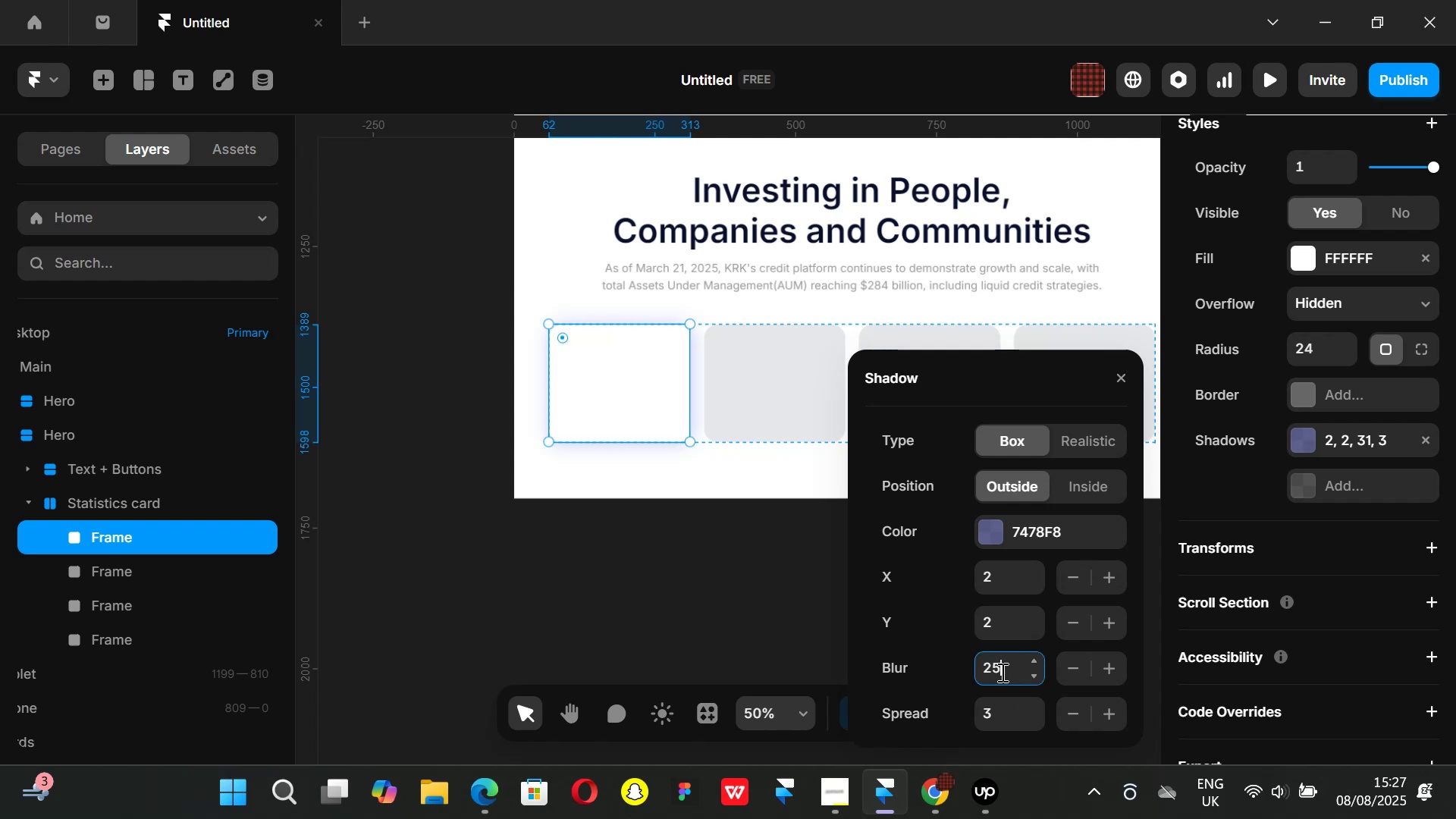 
key(Enter)
 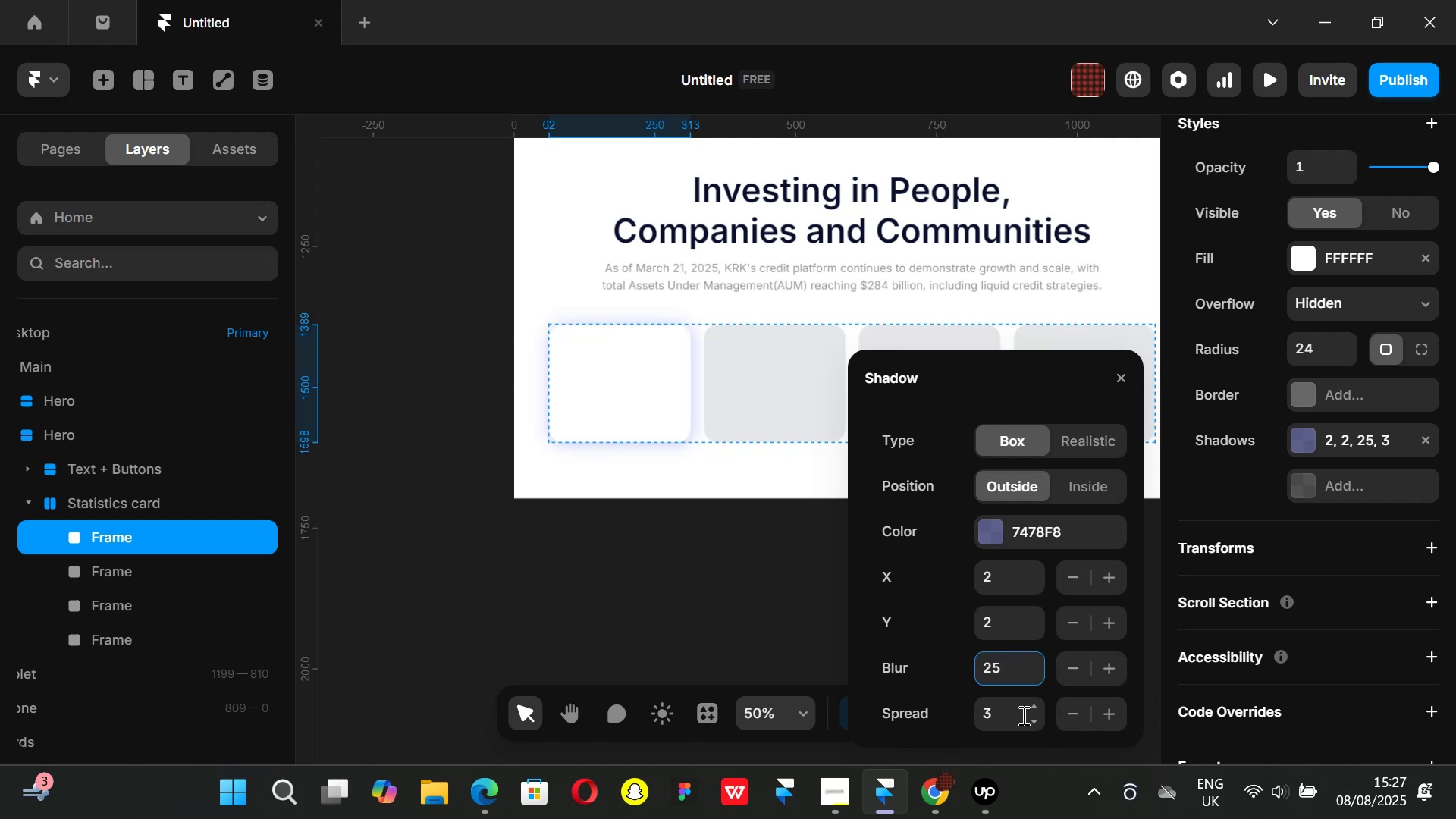 
left_click_drag(start_coordinate=[1033, 718], to_coordinate=[1037, 684])
 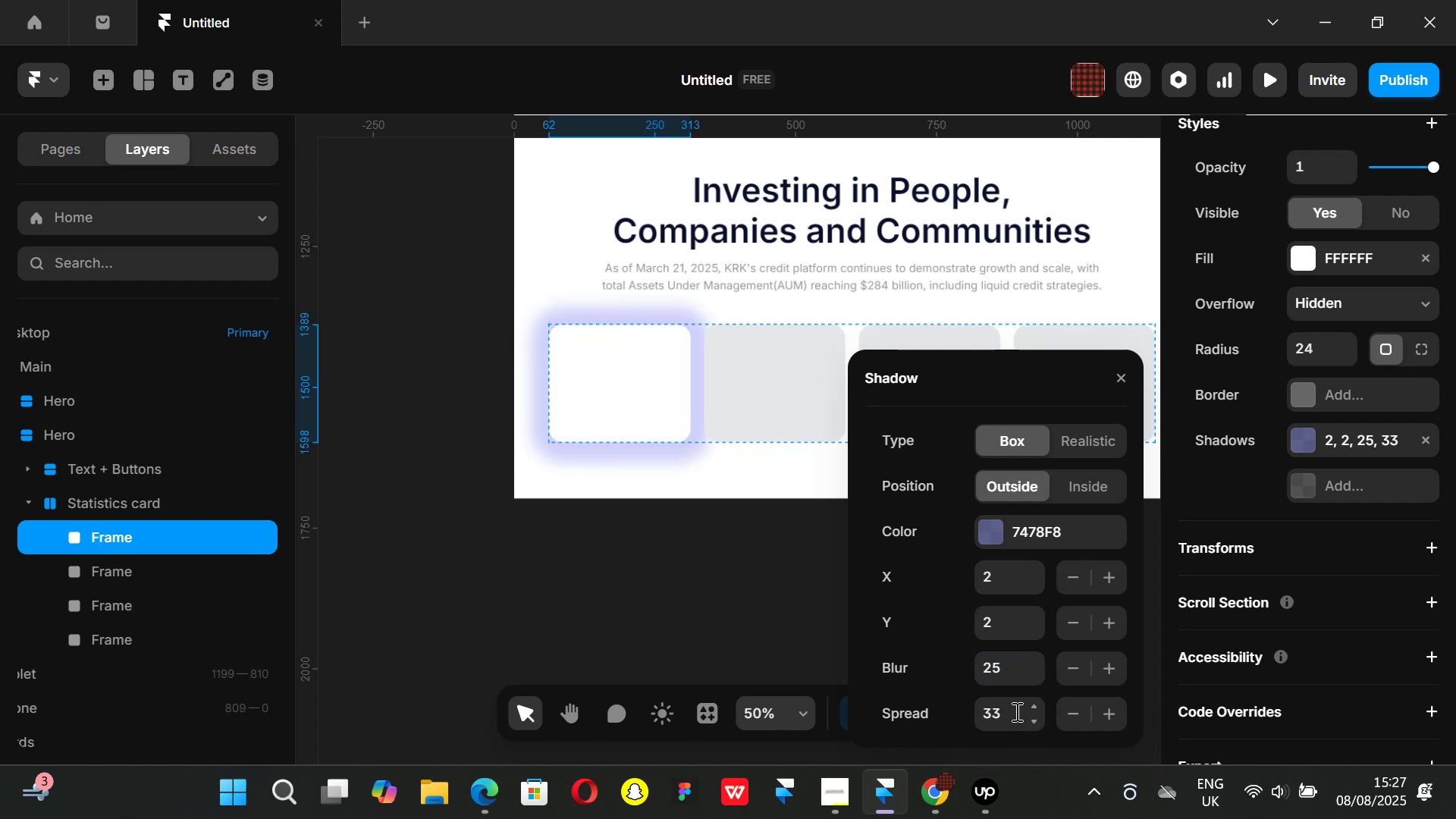 
key(Control+ControlLeft)
 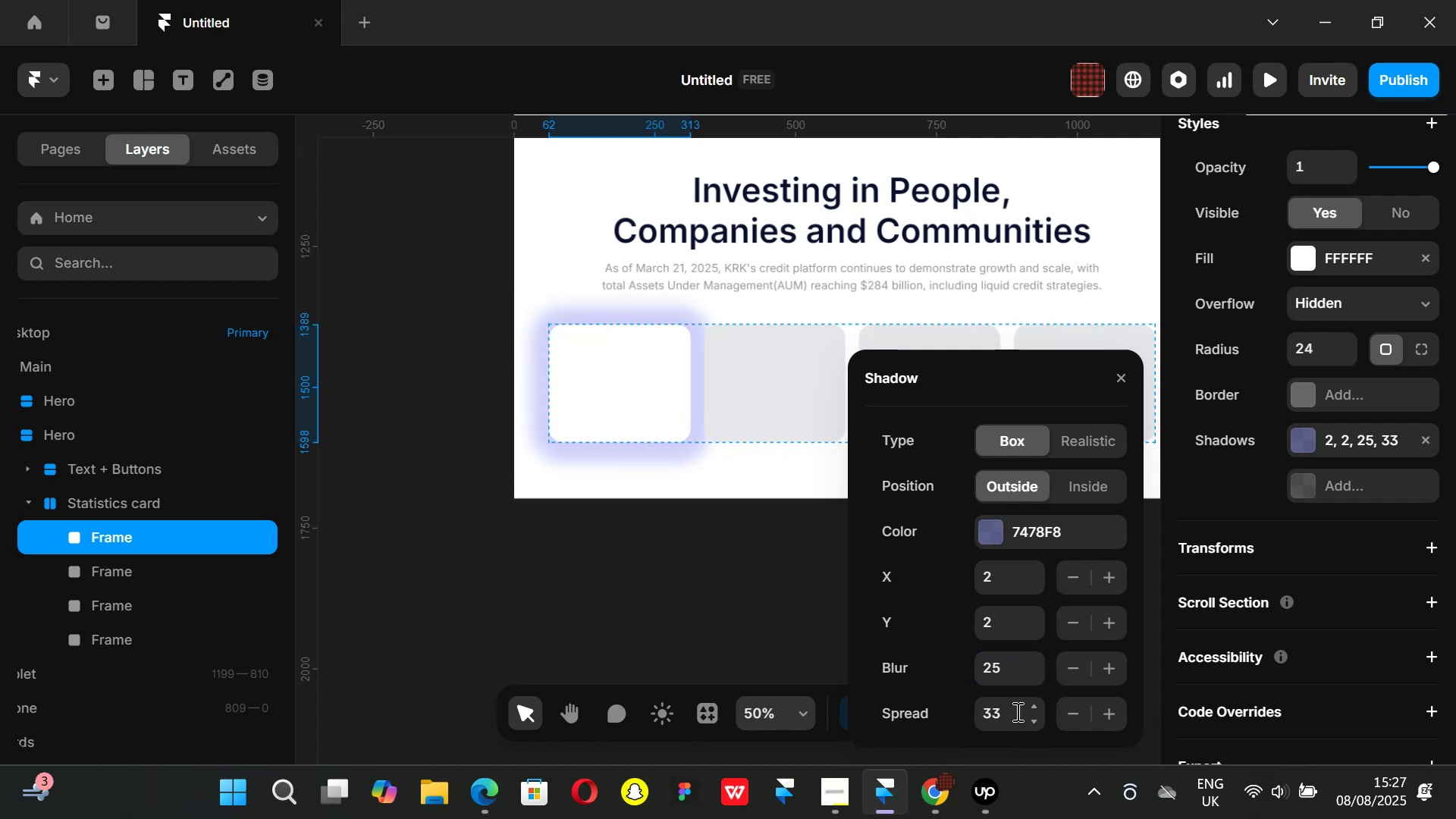 
key(Control+Z)
 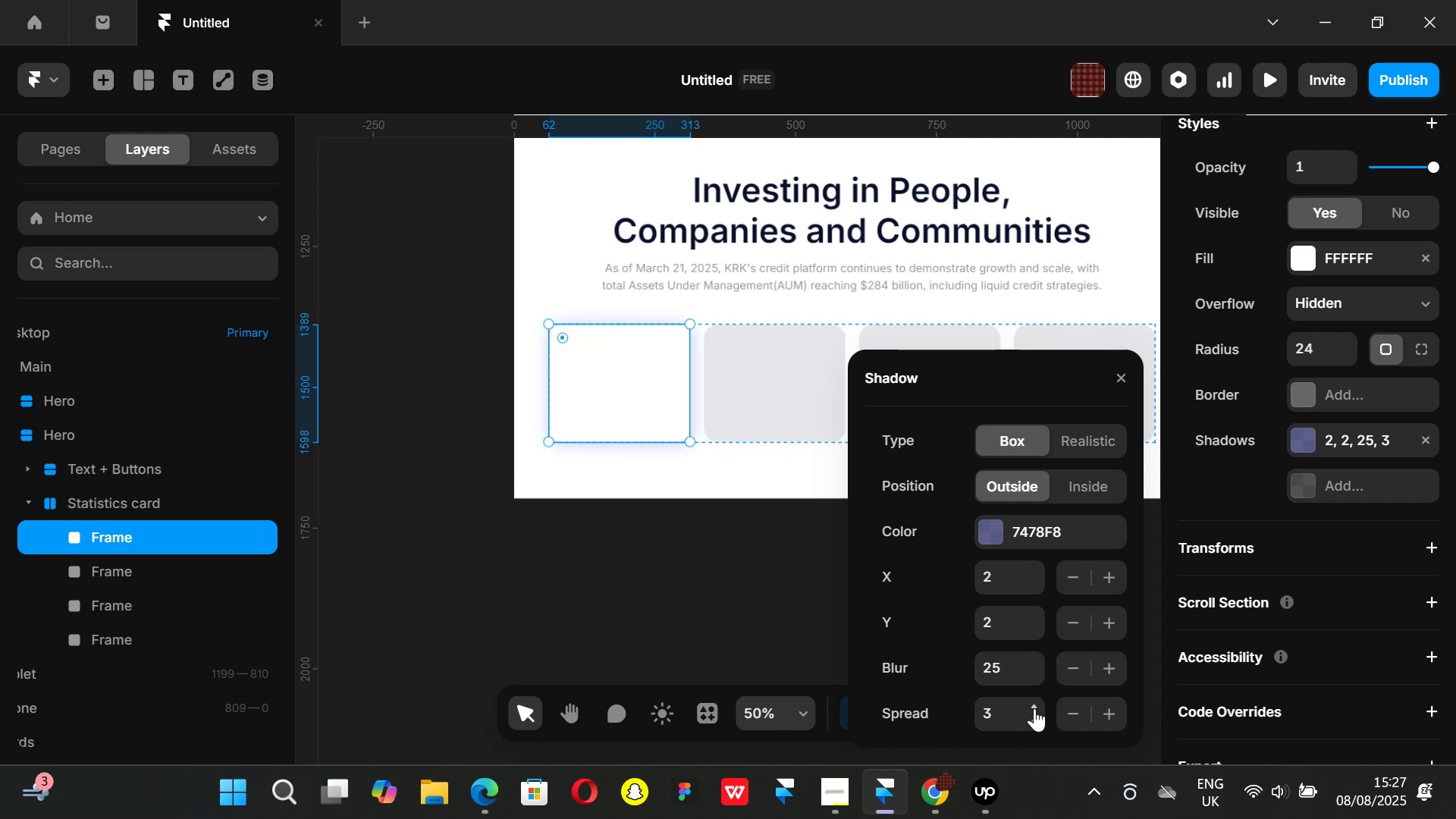 
double_click([1034, 708])
 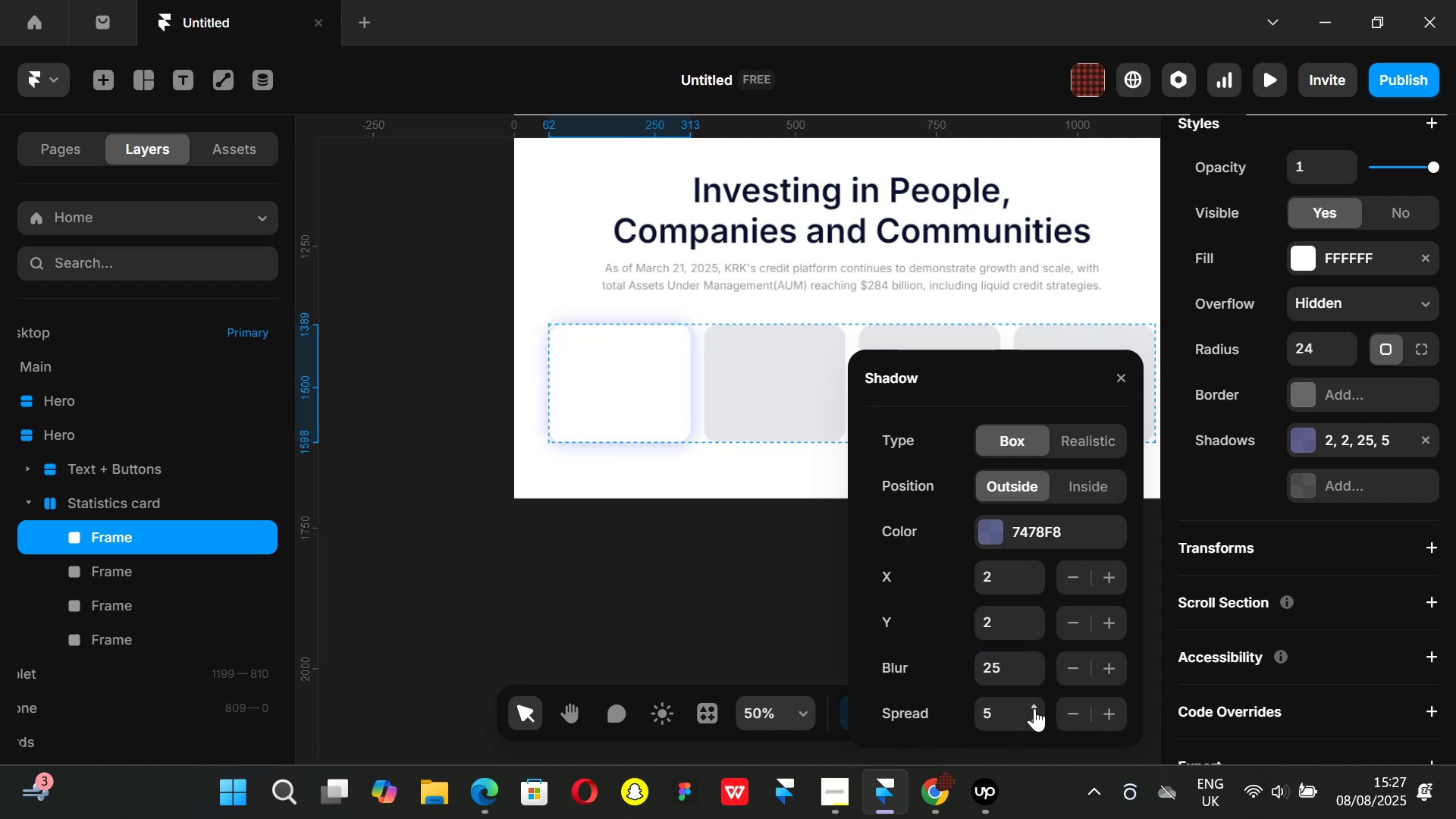 
triple_click([1034, 708])
 